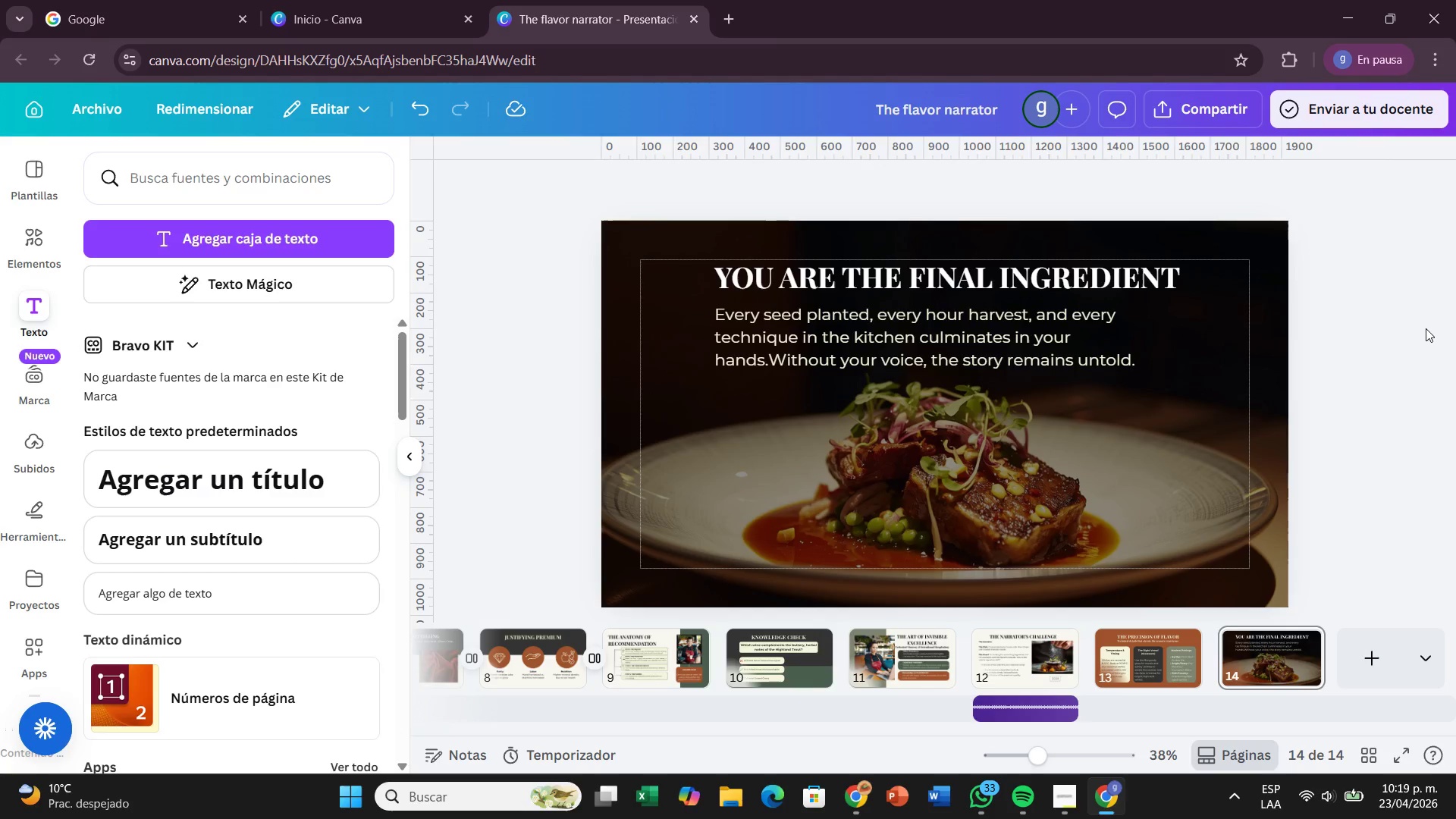 
left_click([282, 589])
 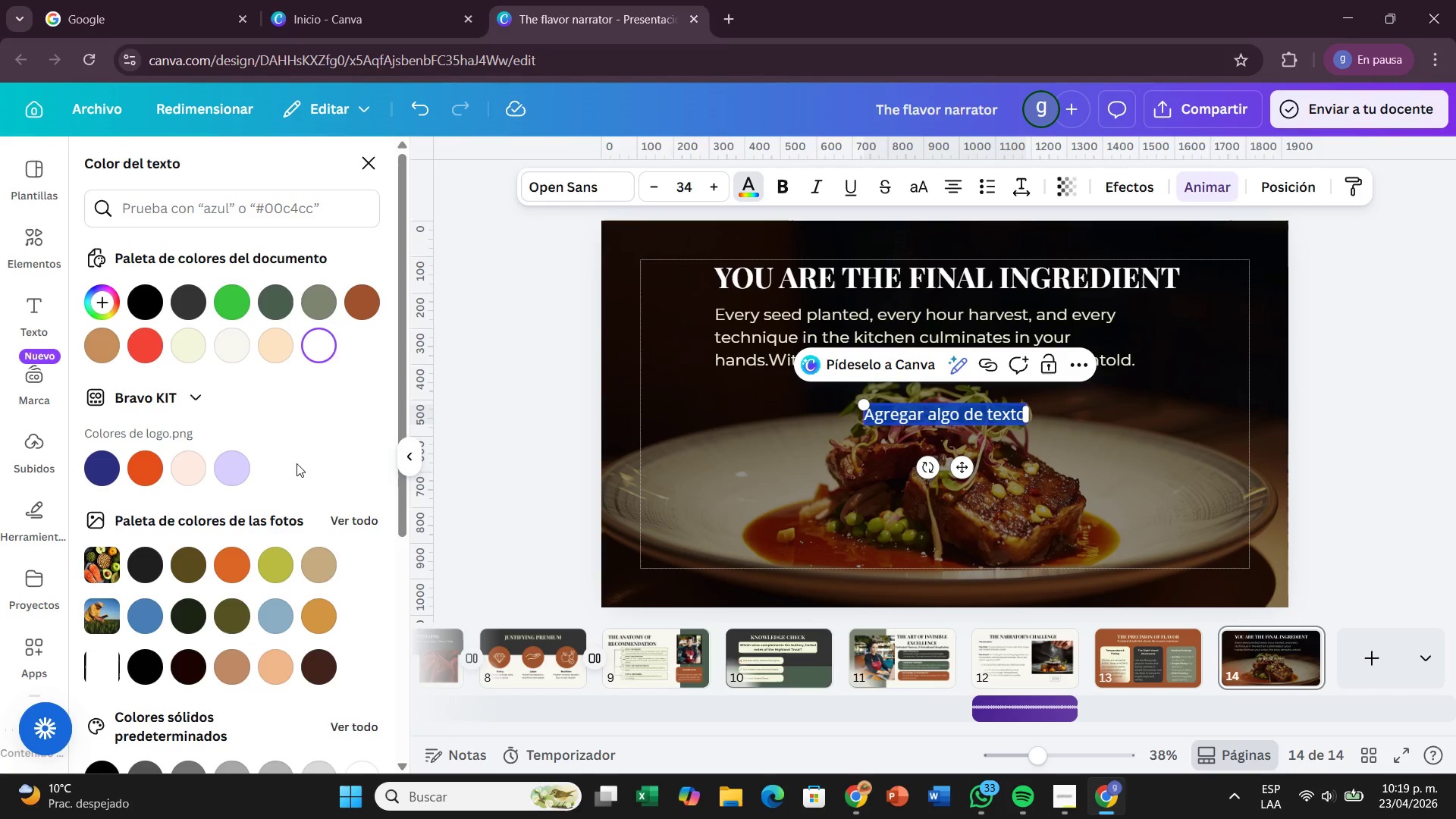 
wait(6.45)
 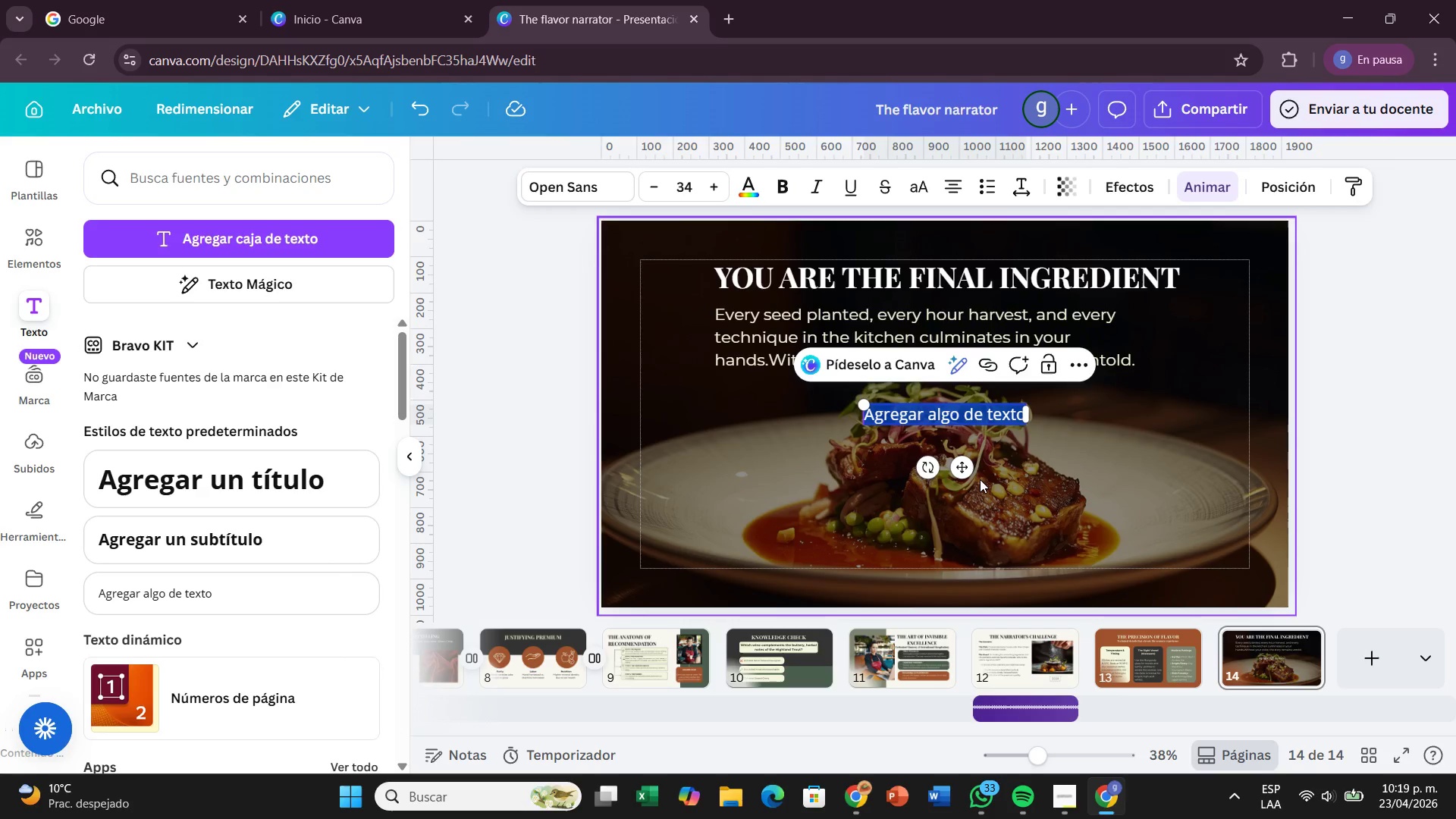 
left_click([187, 331])
 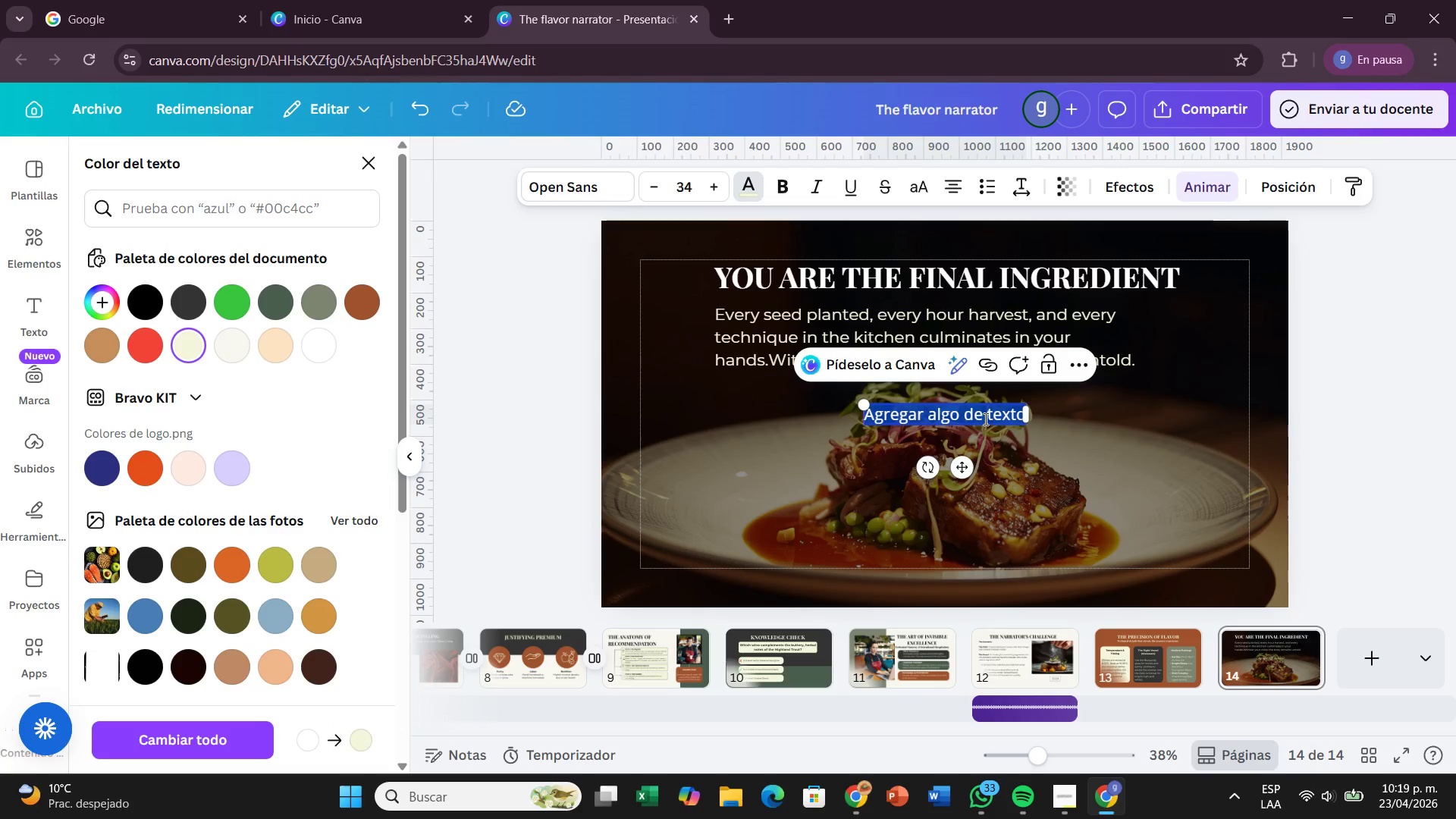 
double_click([984, 419])
 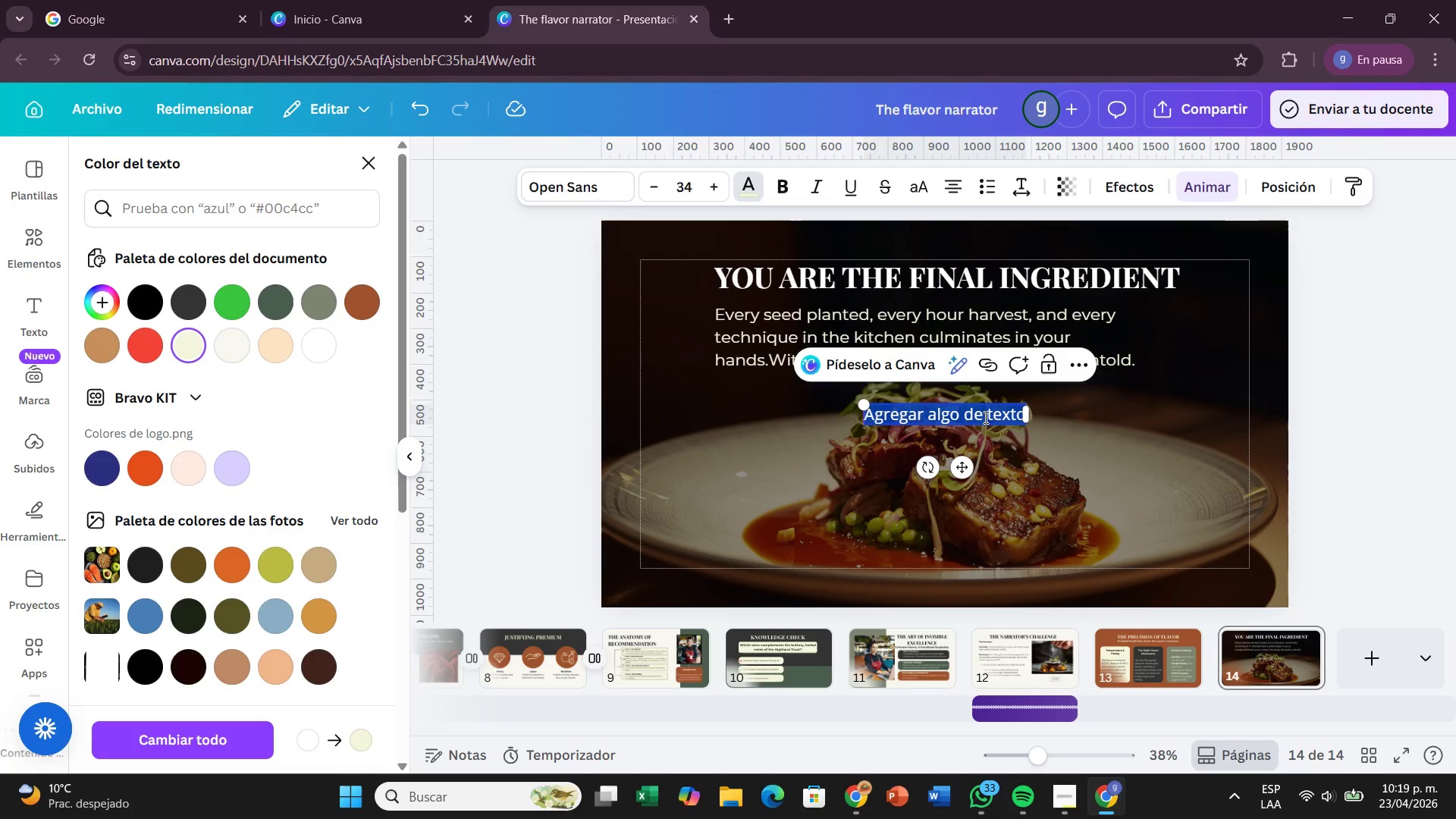 
triple_click([984, 417])
 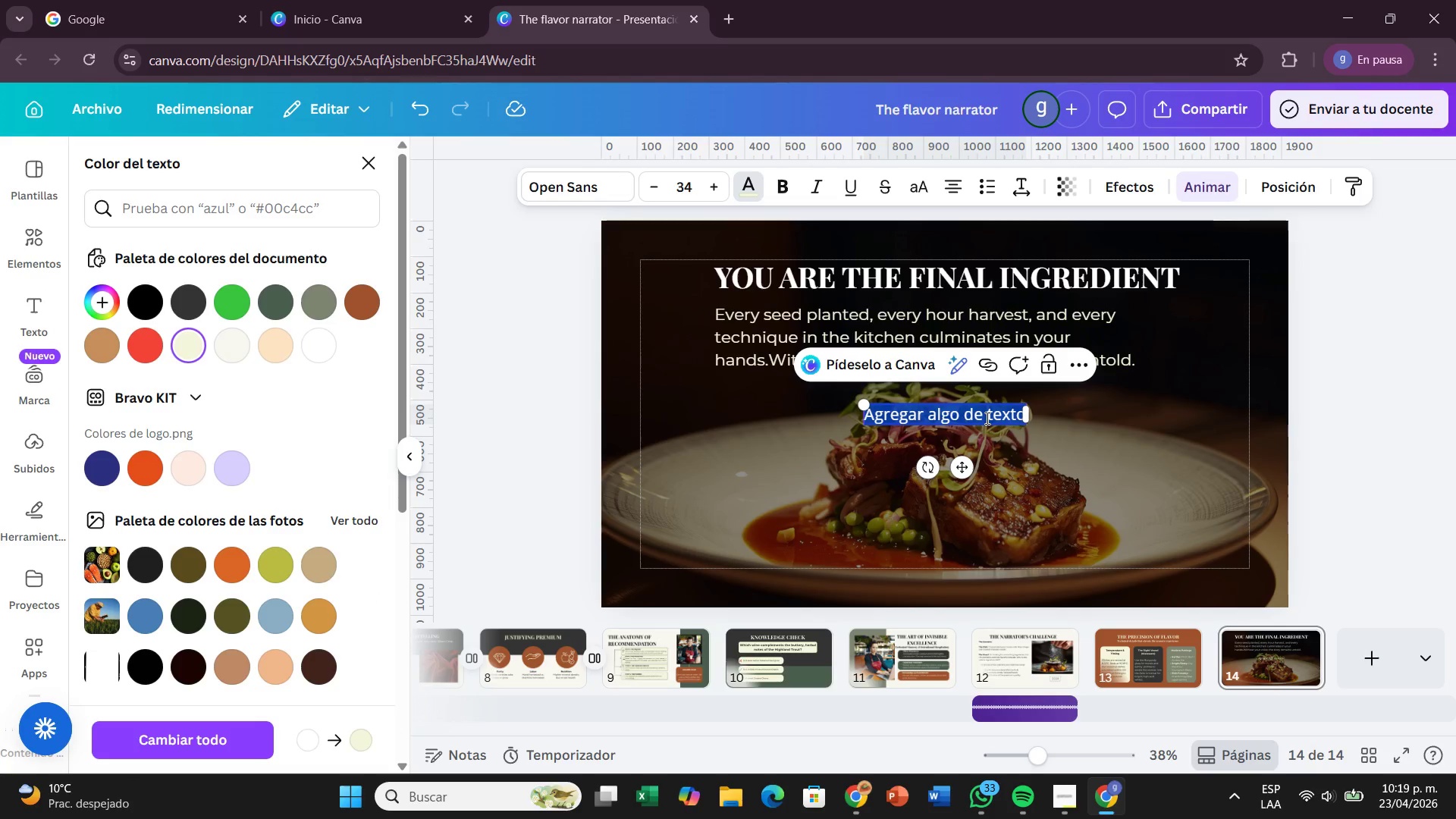 
key(Backspace)
type(The mission>)
 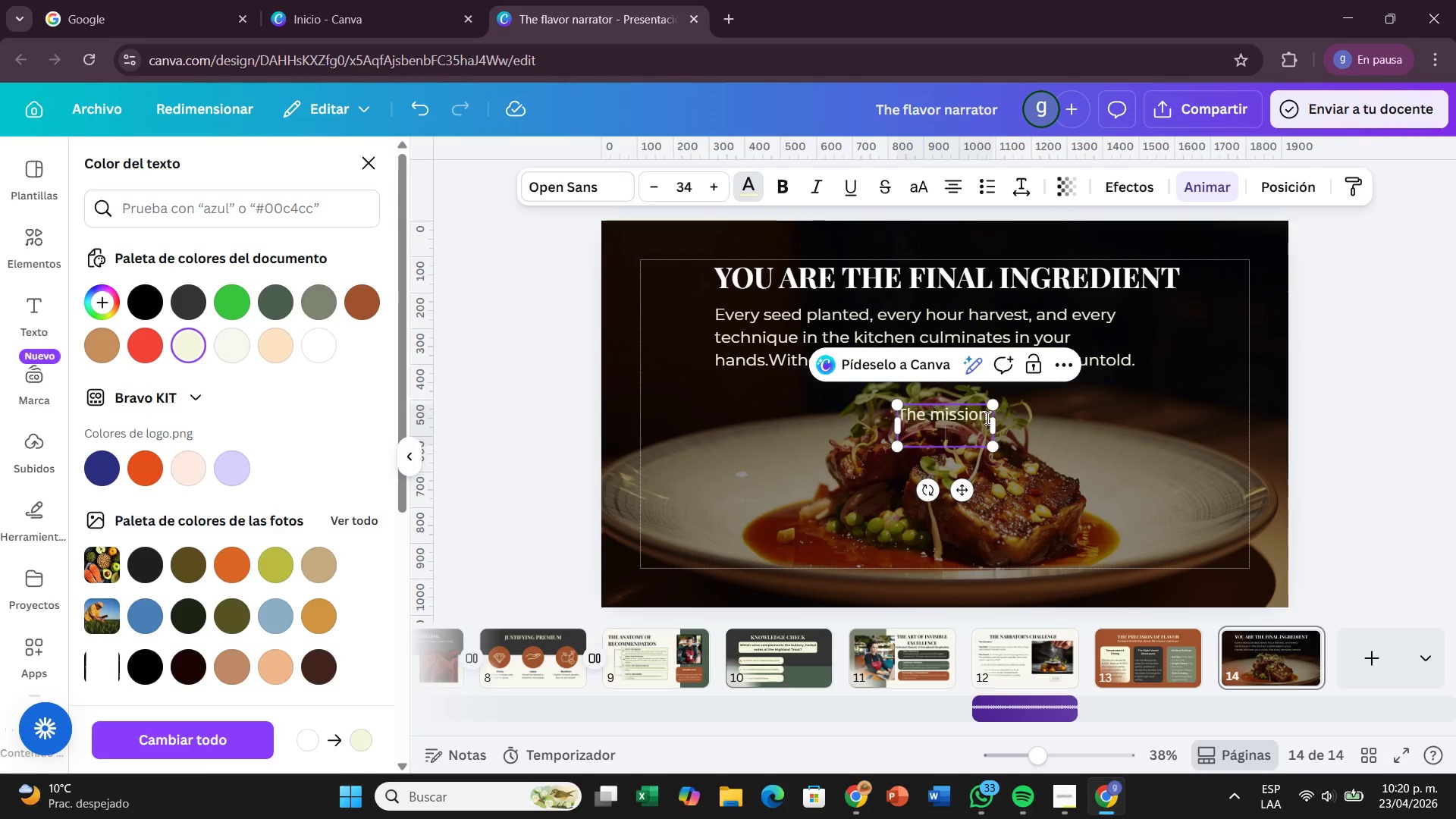 
 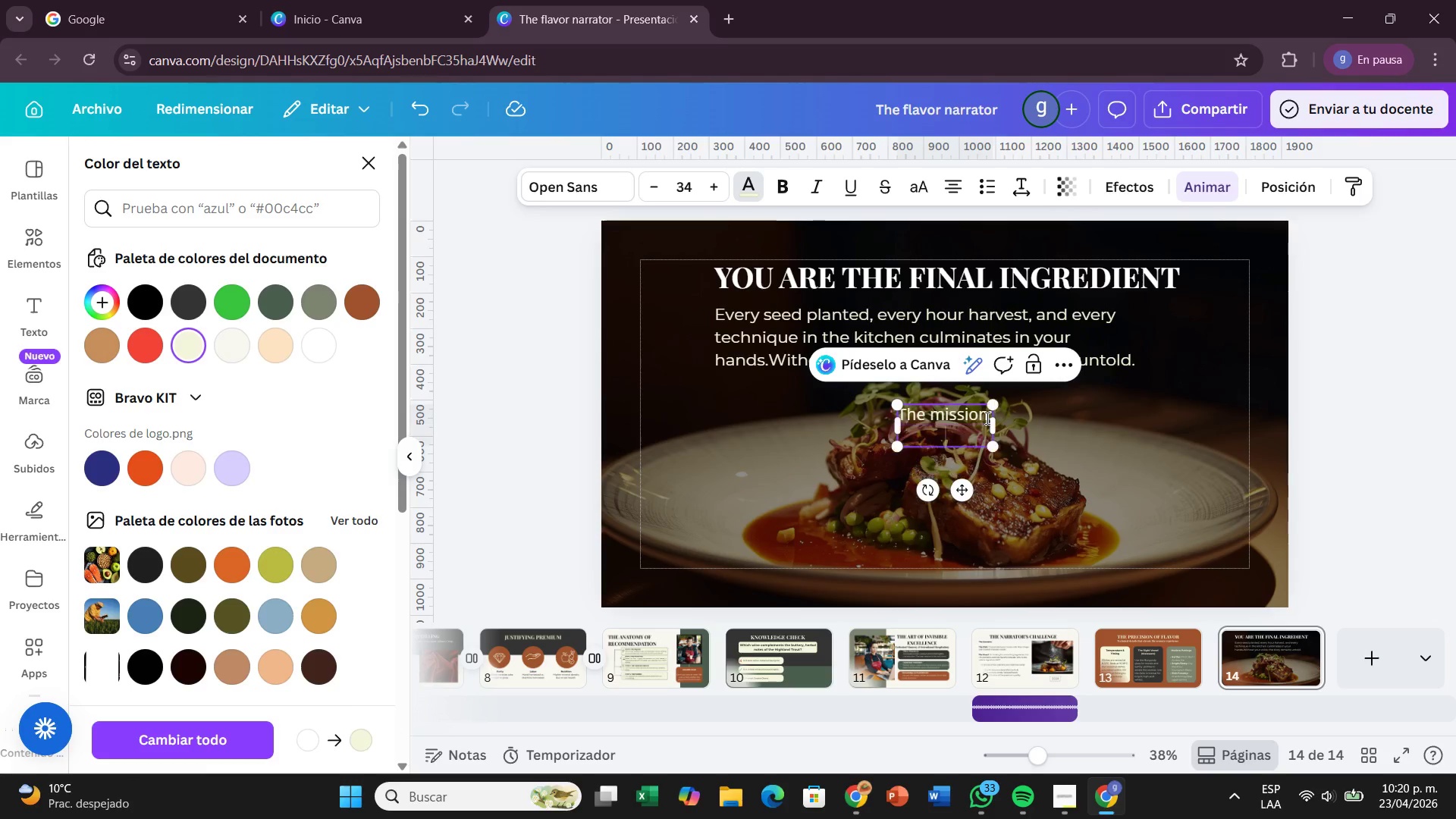 
key(Enter)
 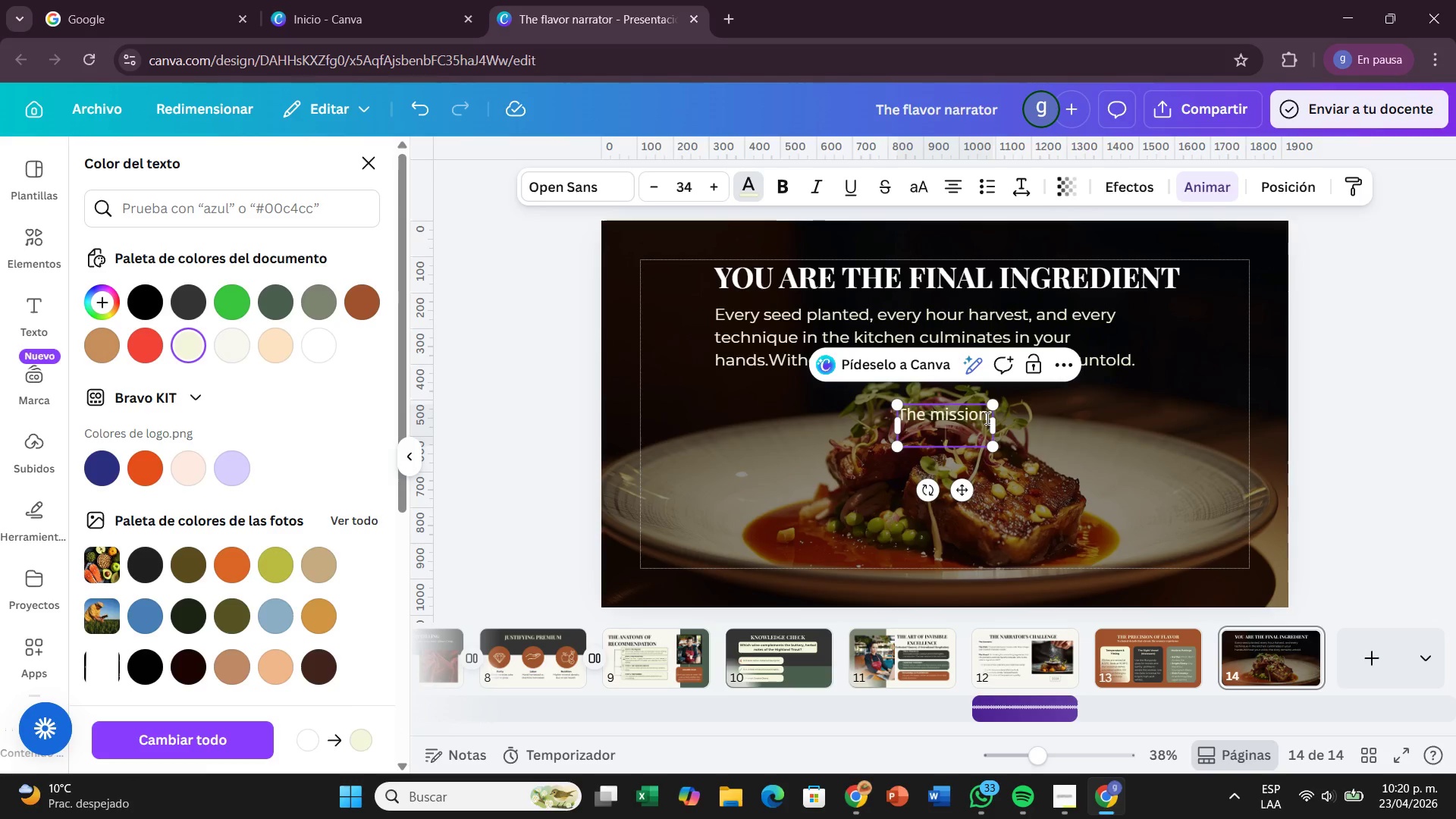 
key(Enter)
 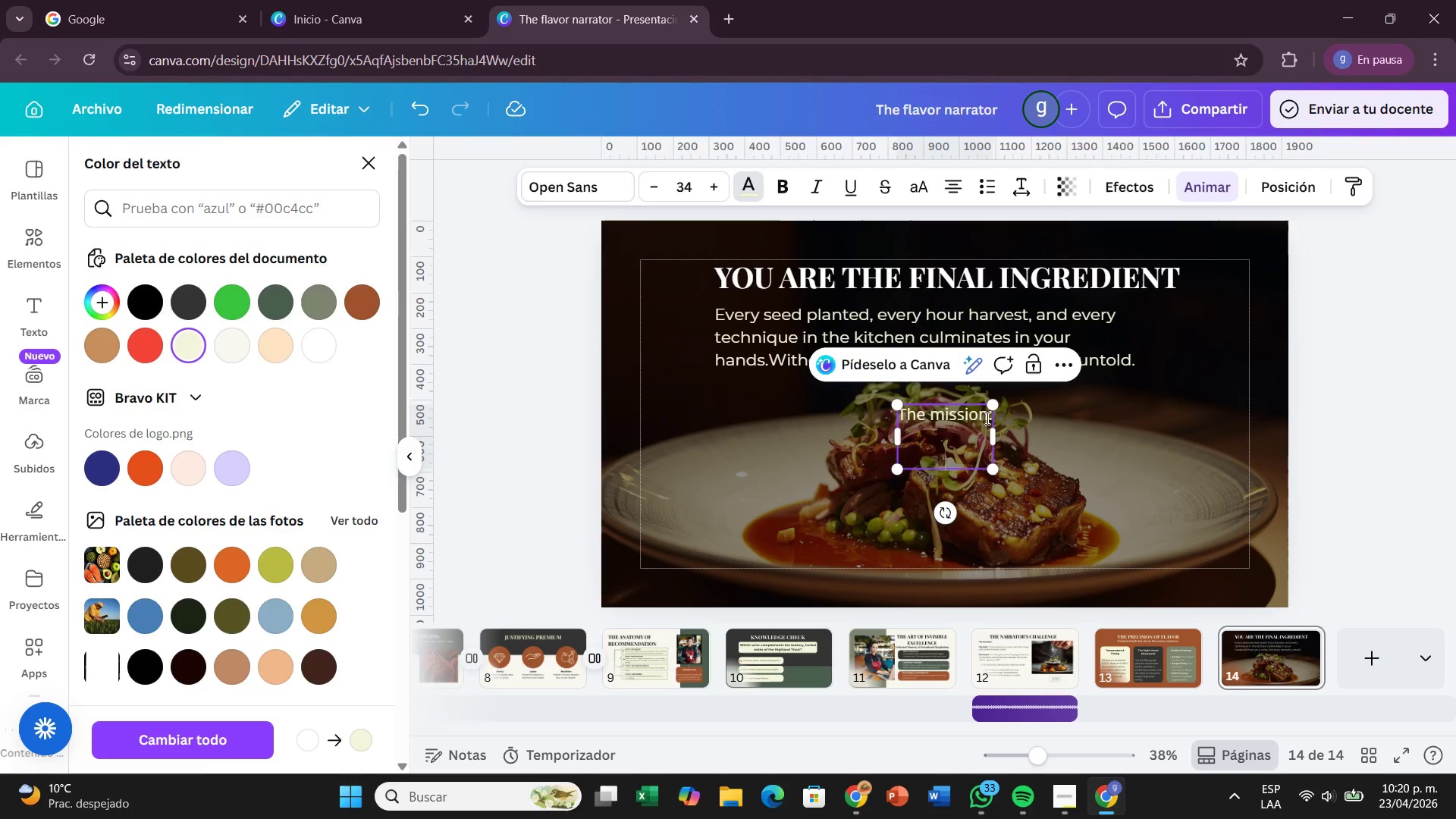 
type(To transform a meal into a memory.)
 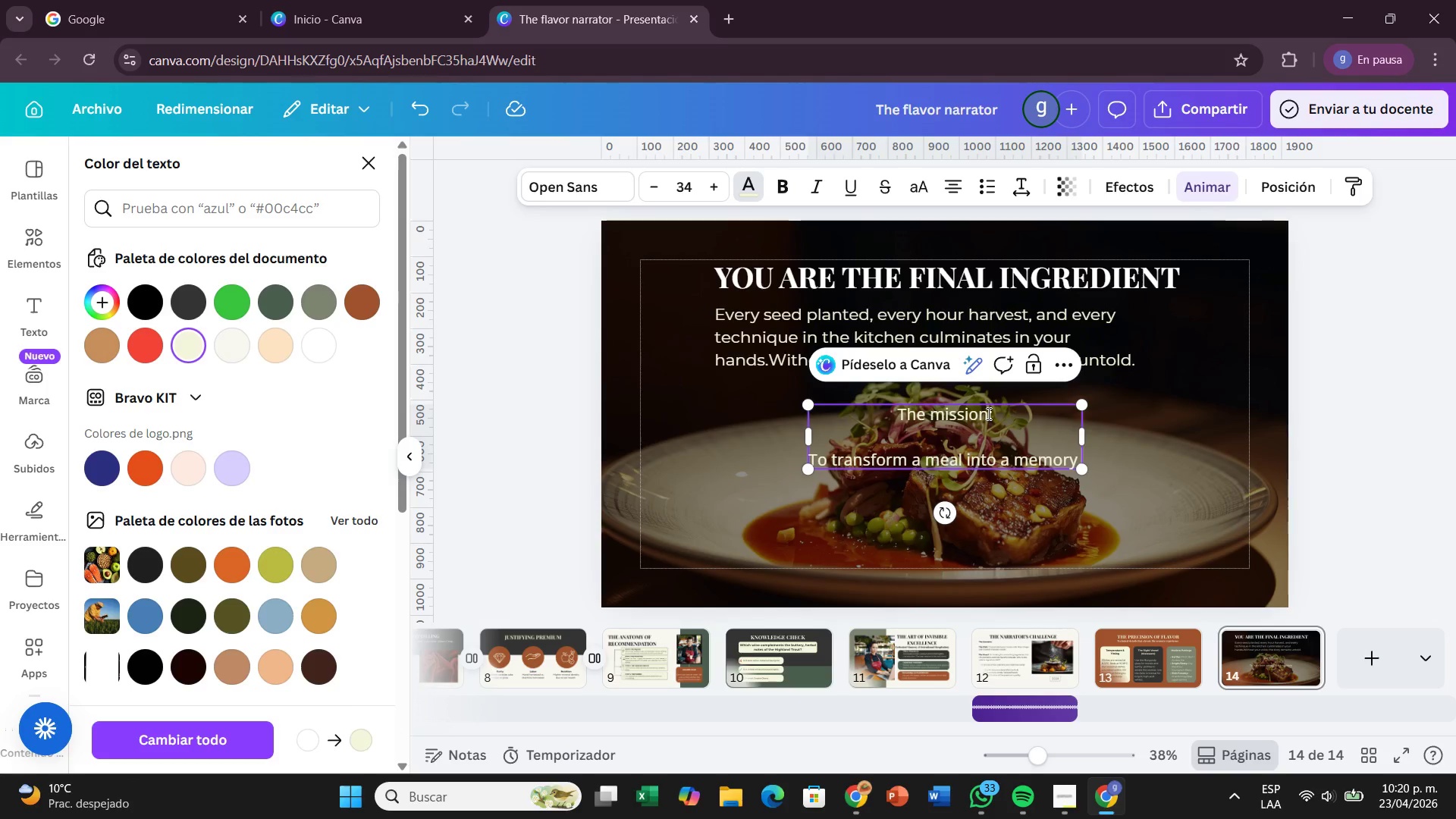 
key(Enter)
 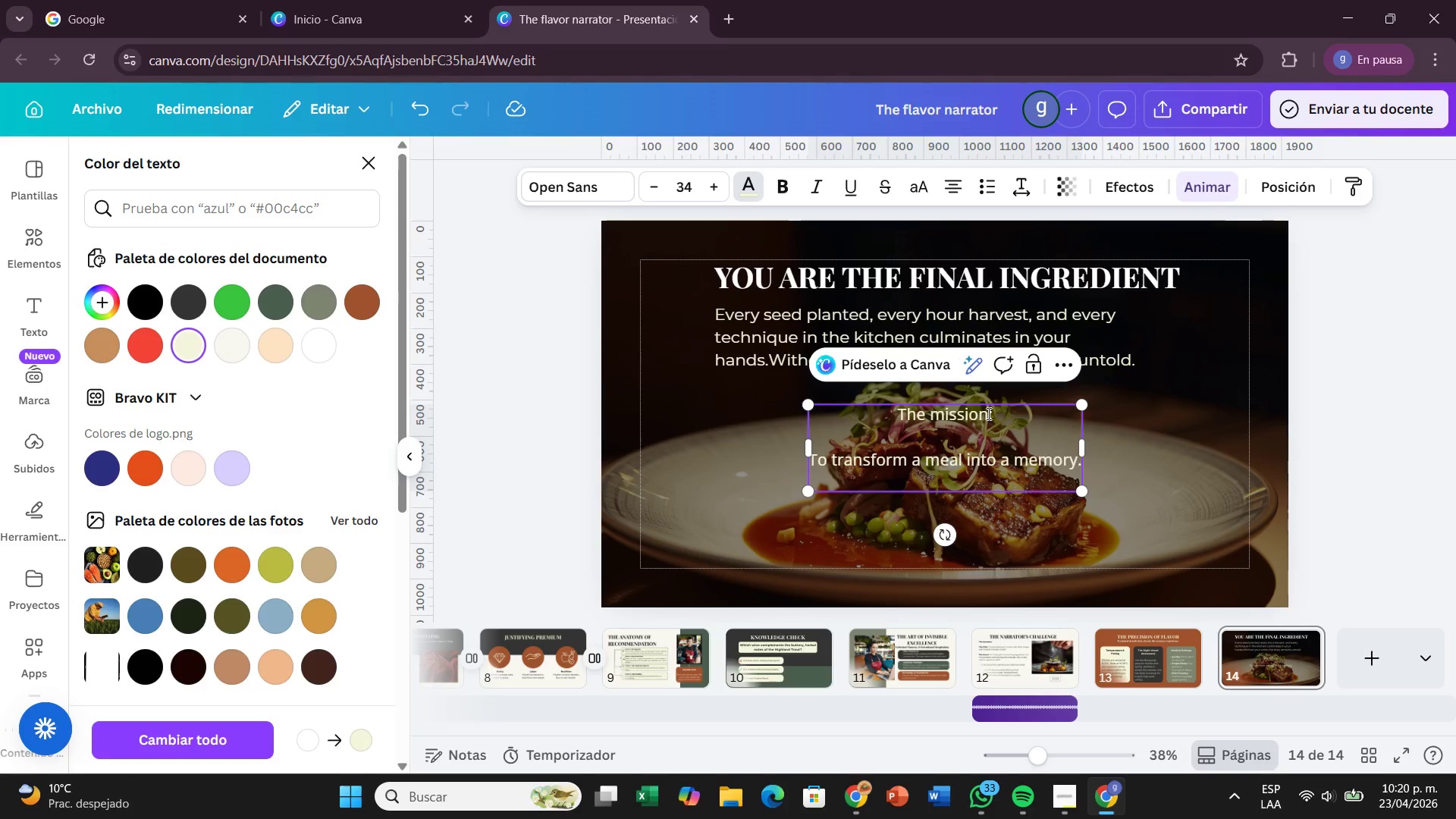 
key(CapsLock)
 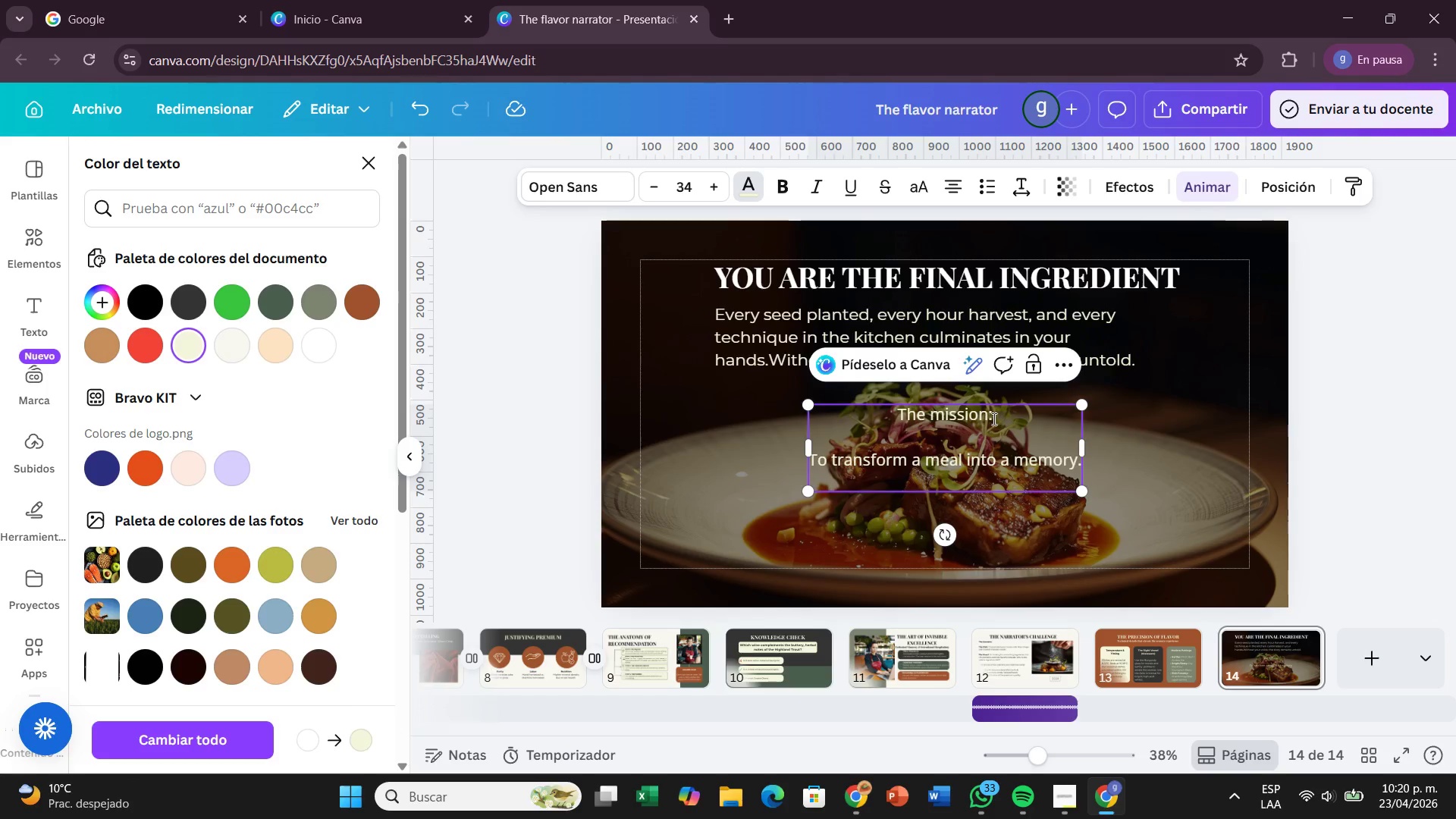 
type(To turns])
key(Backspace)
key(Backspace)
type( a guest into a patron.)
 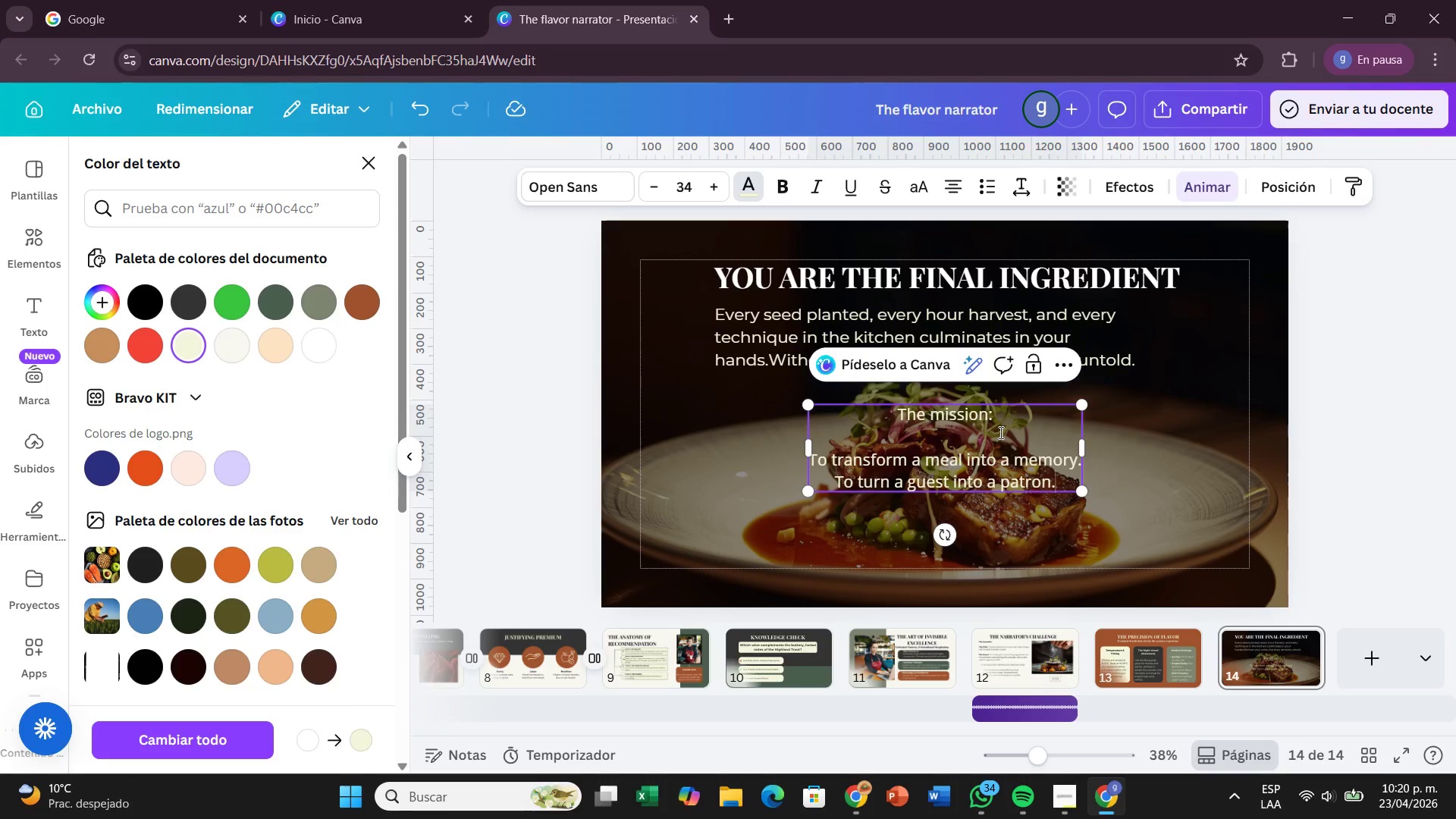 
key(Enter)
 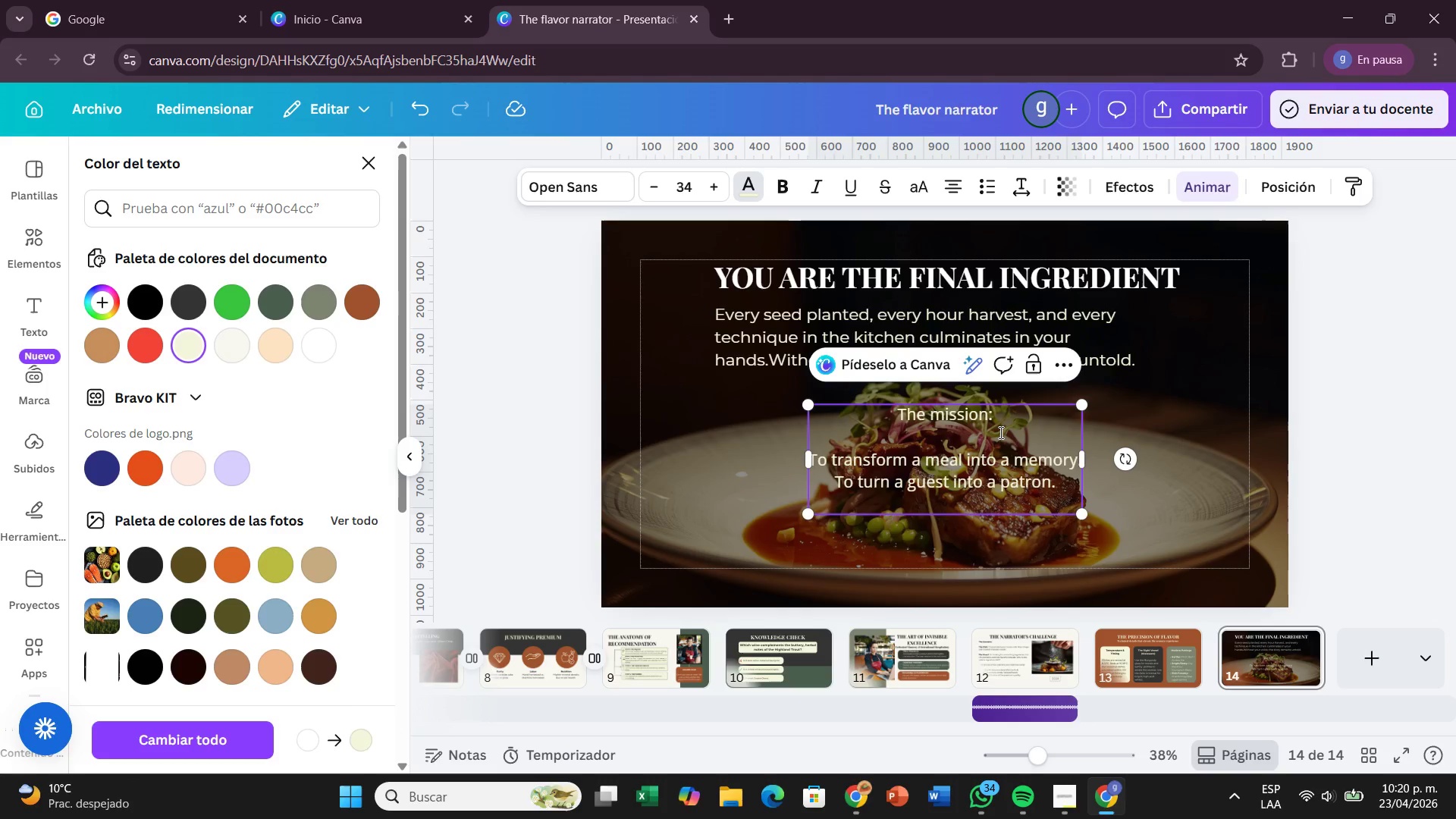 
type(Tom)
key(Backspace)
type( make the invisible visible.)
 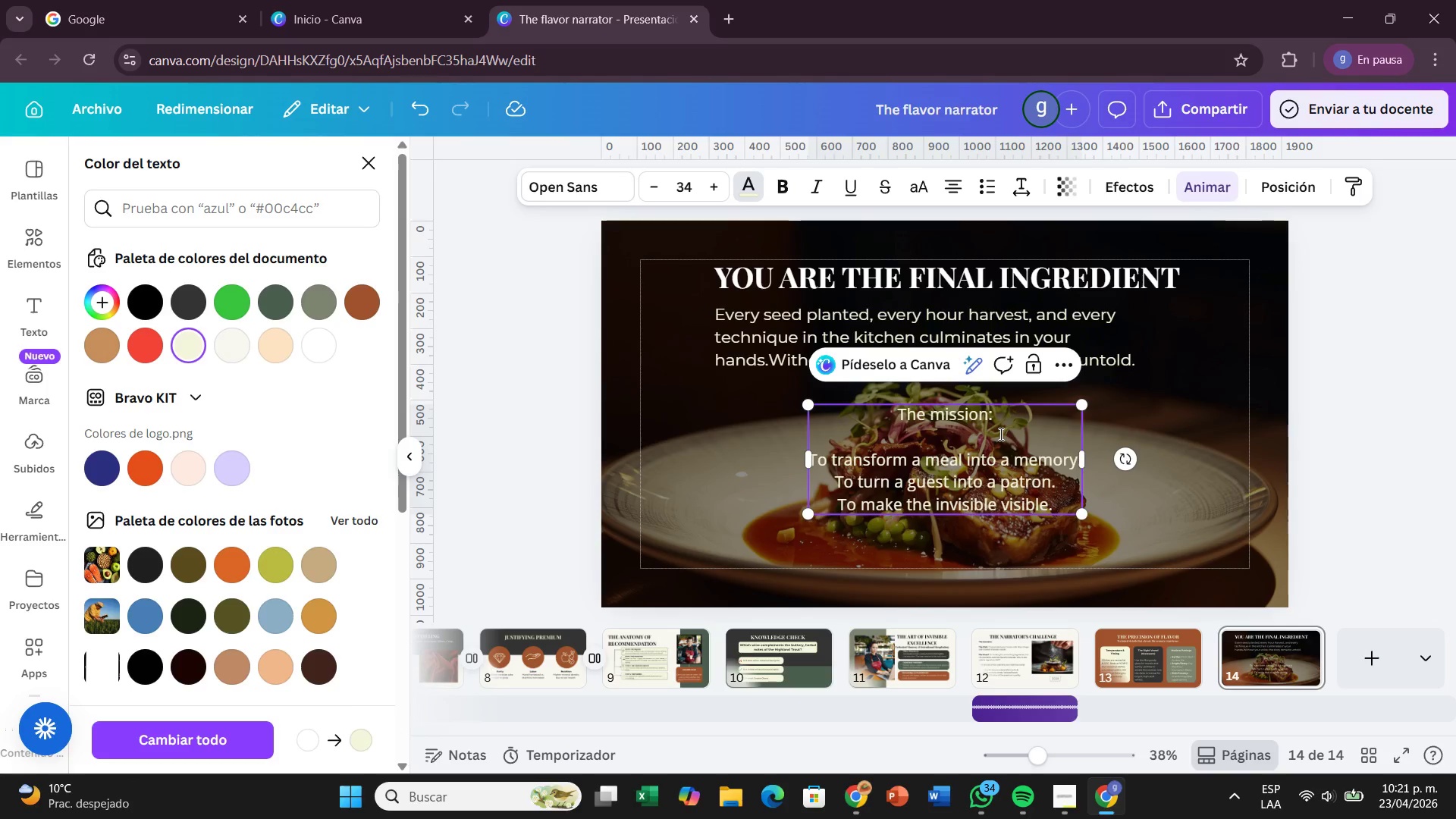 
wait(7.78)
 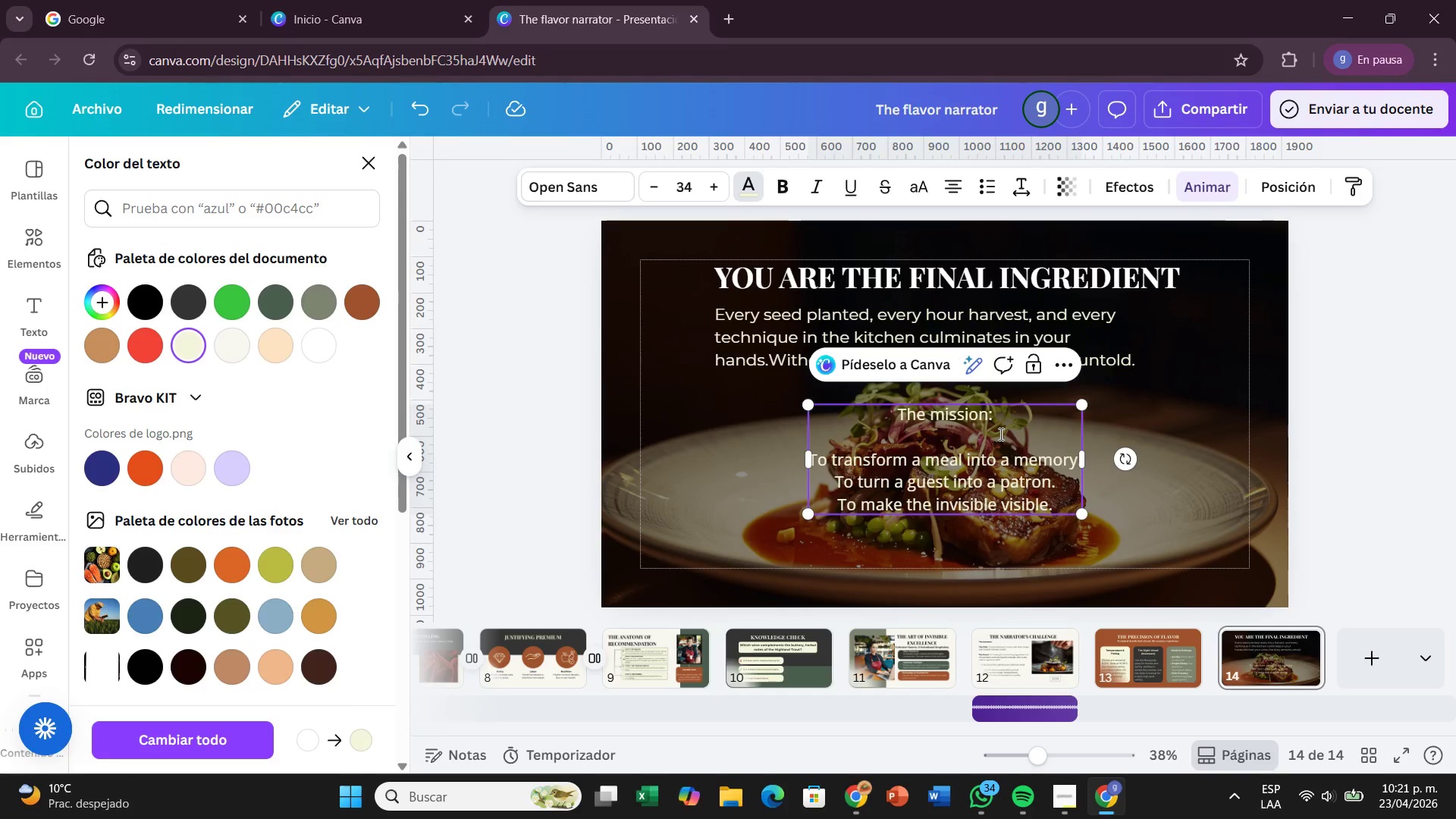 
left_click([1159, 390])
 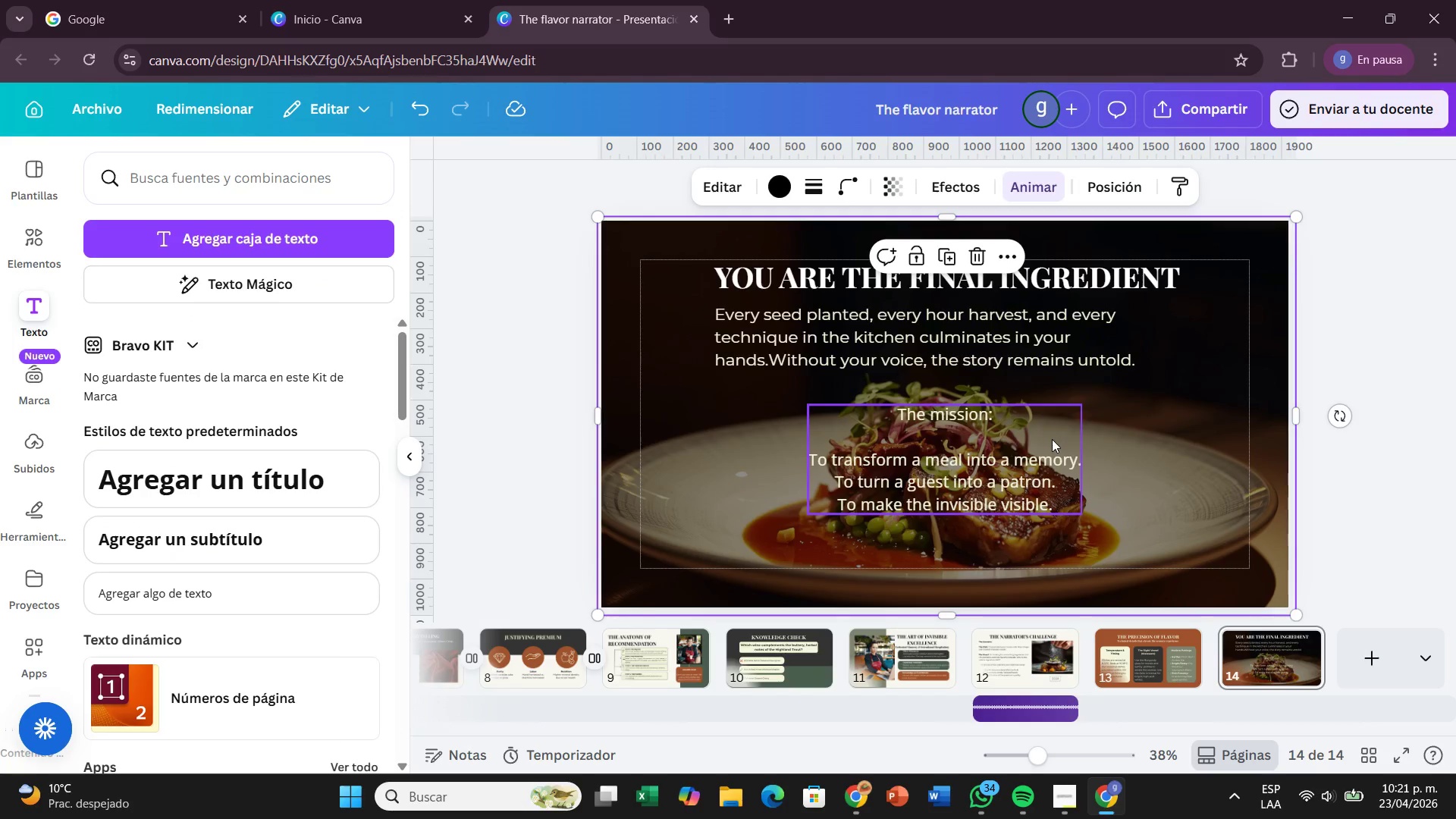 
left_click([1052, 439])
 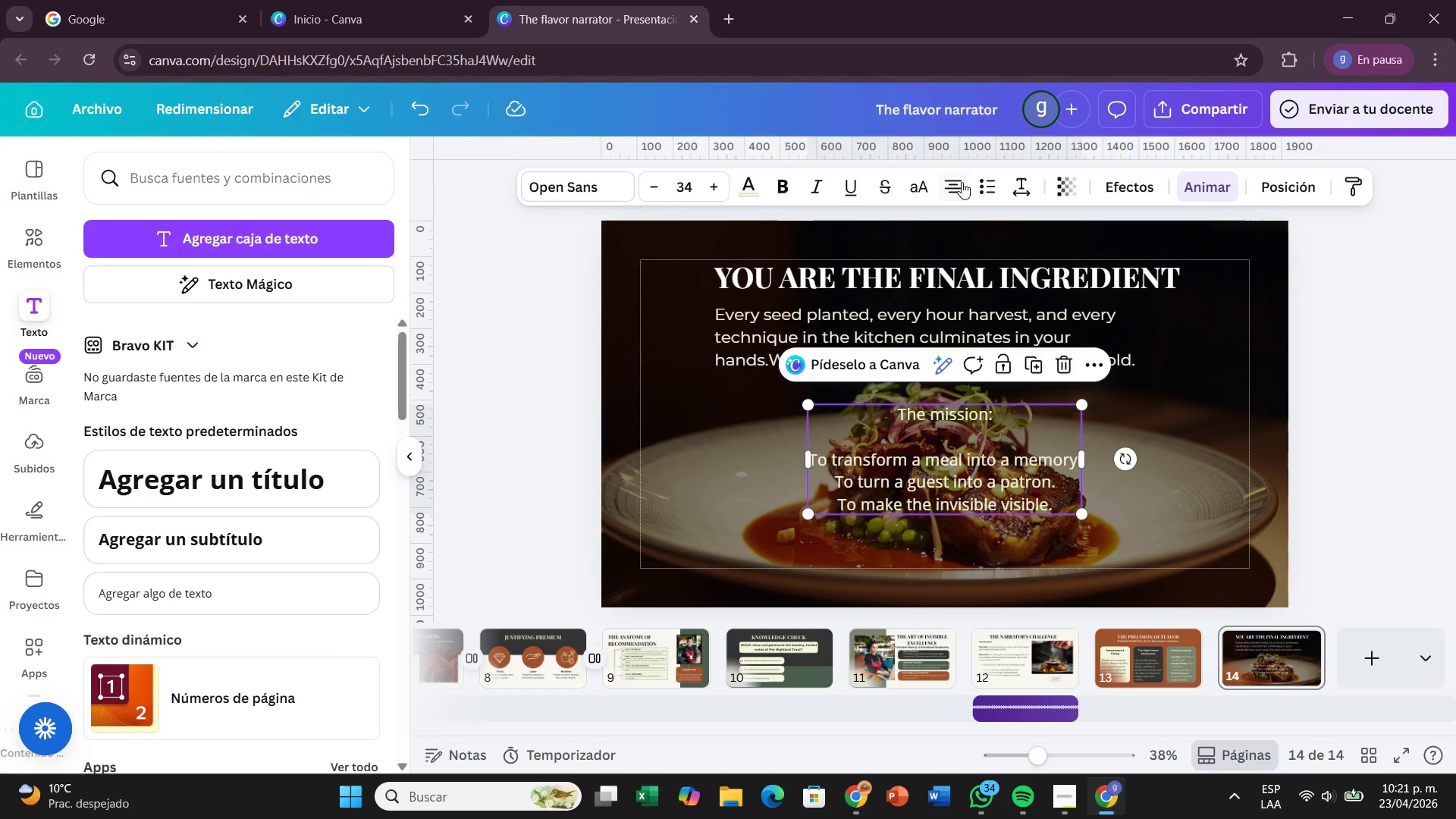 
left_click([961, 183])
 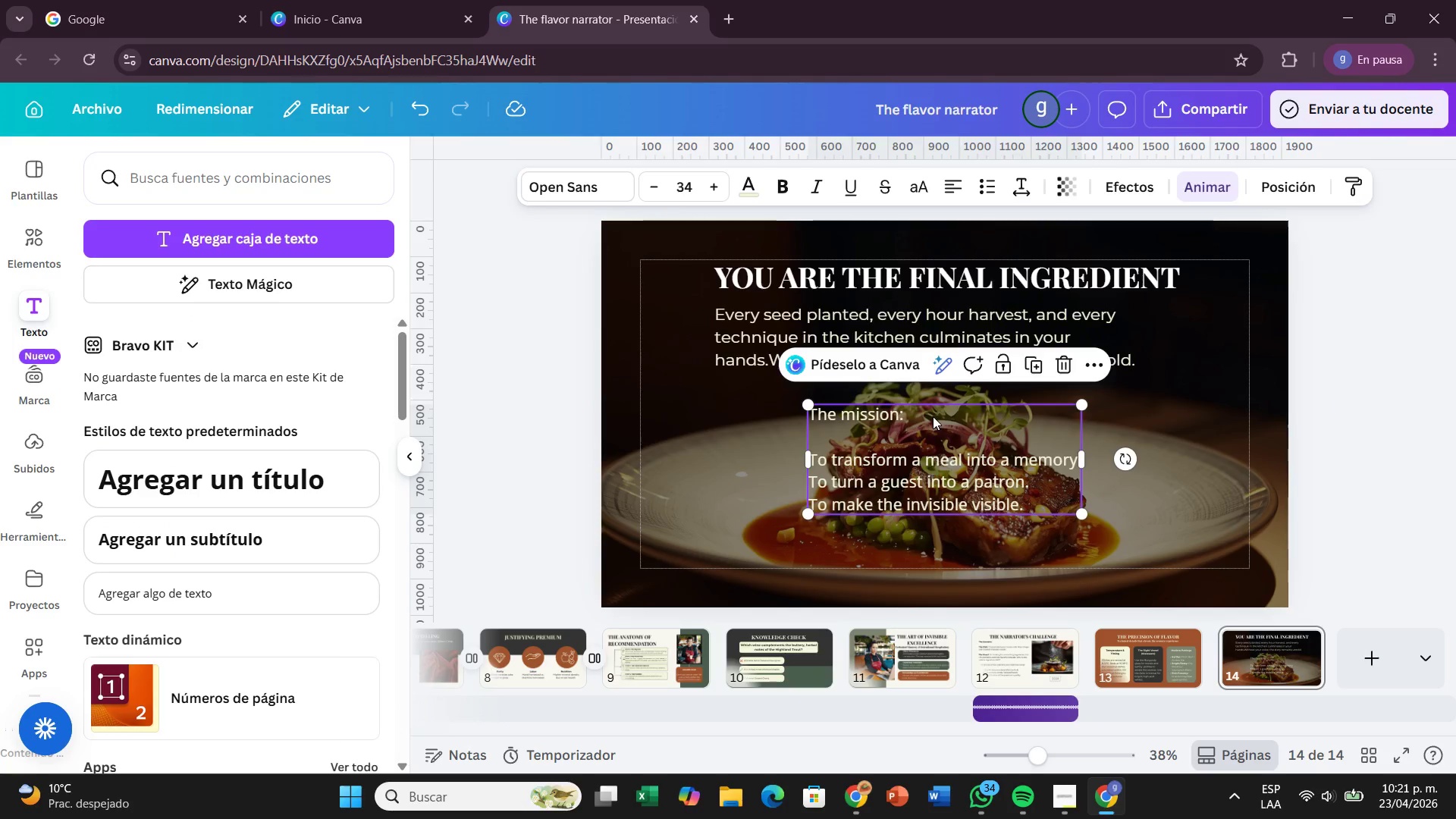 
left_click_drag(start_coordinate=[933, 416], to_coordinate=[833, 406])
 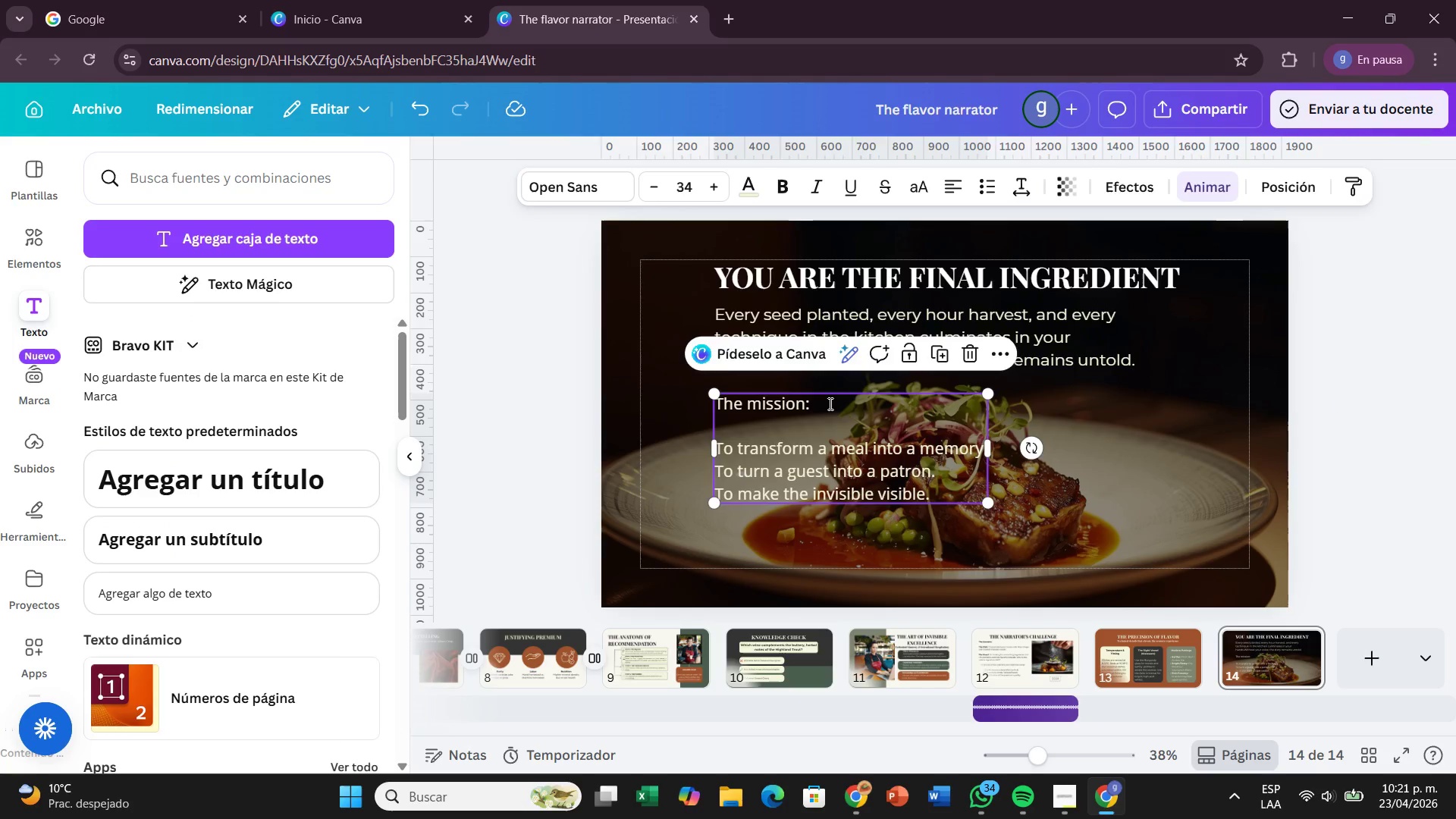 
double_click([829, 403])
 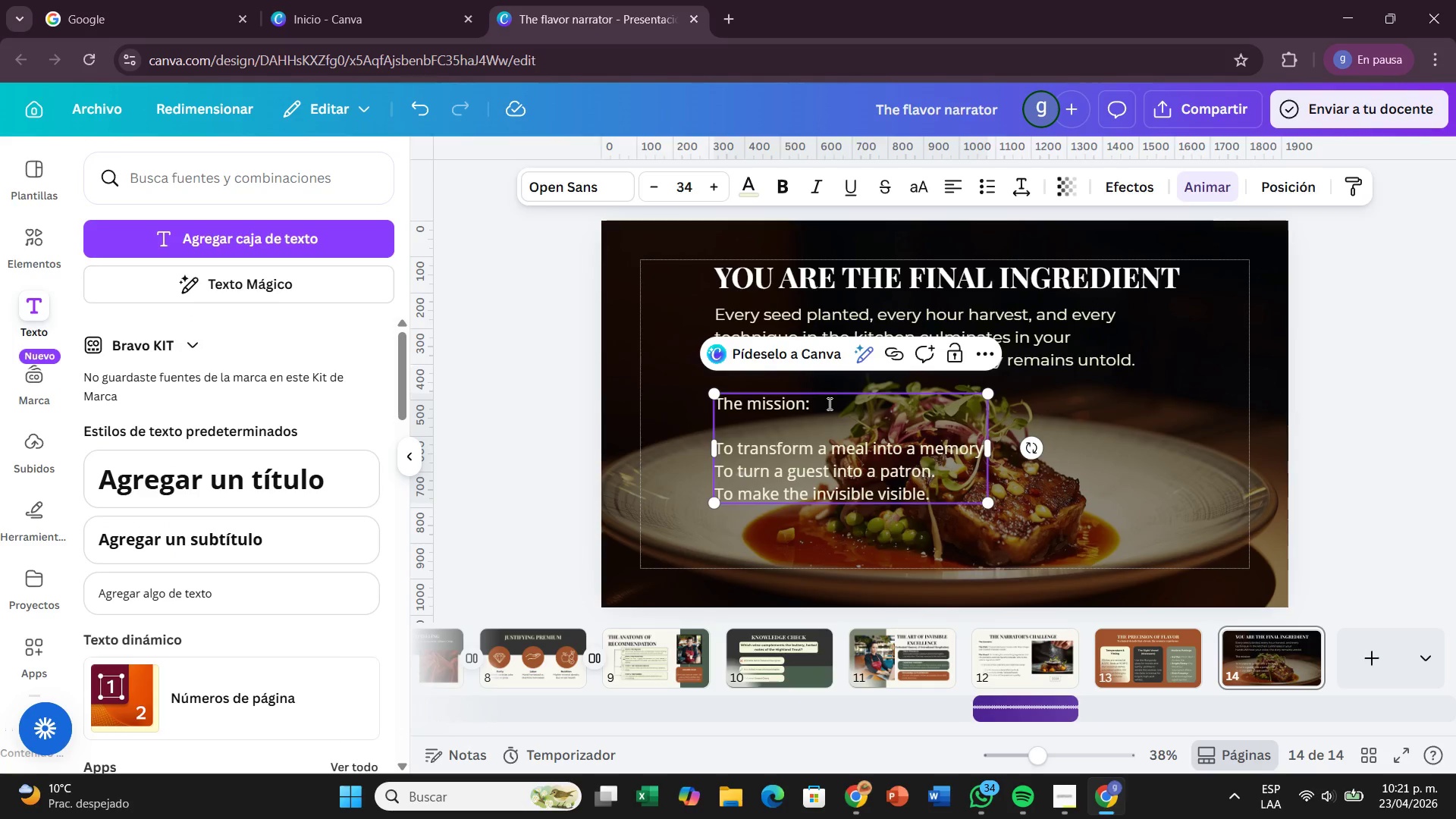 
left_click_drag(start_coordinate=[828, 403], to_coordinate=[676, 392])
 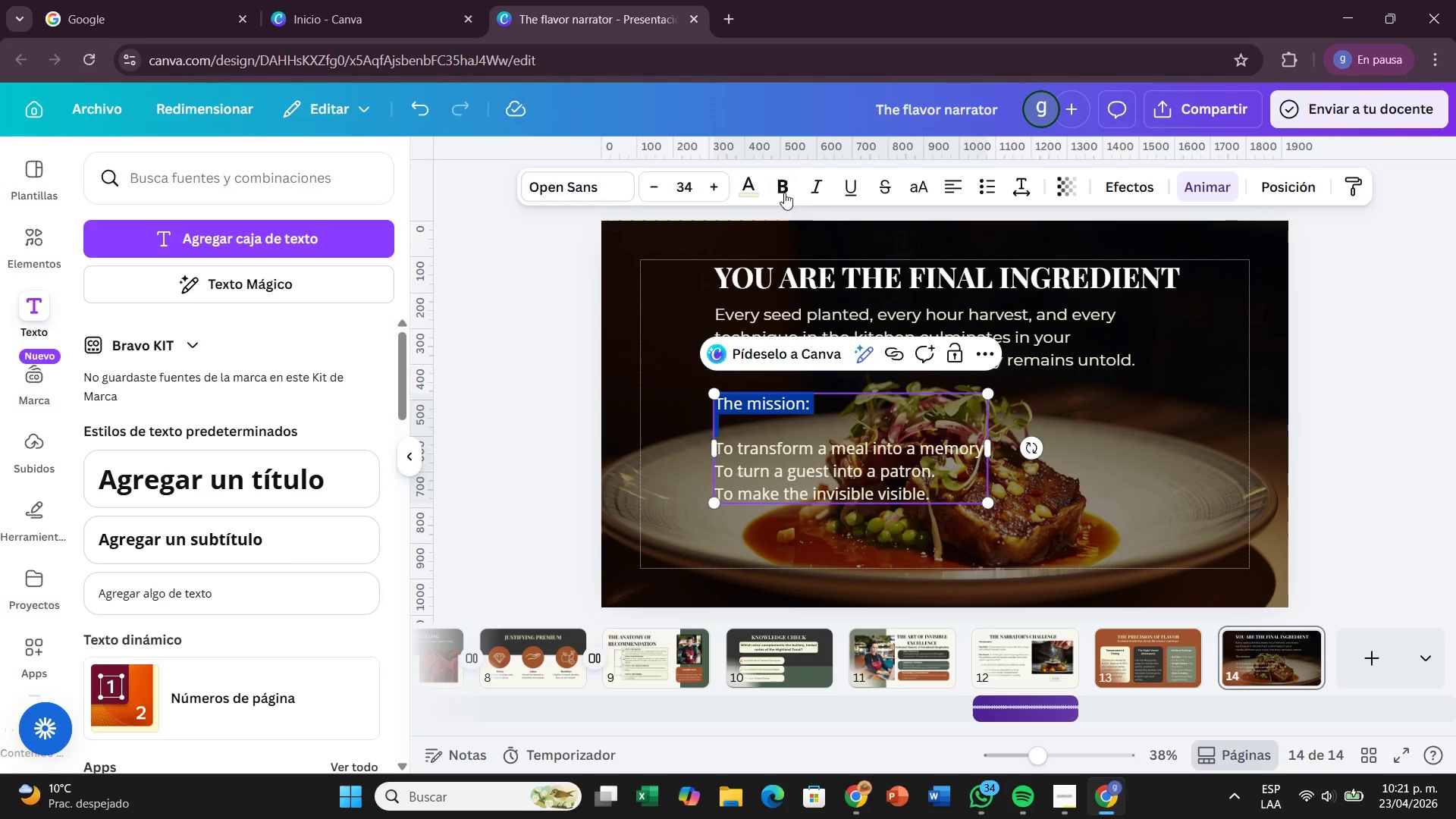 
left_click([786, 185])
 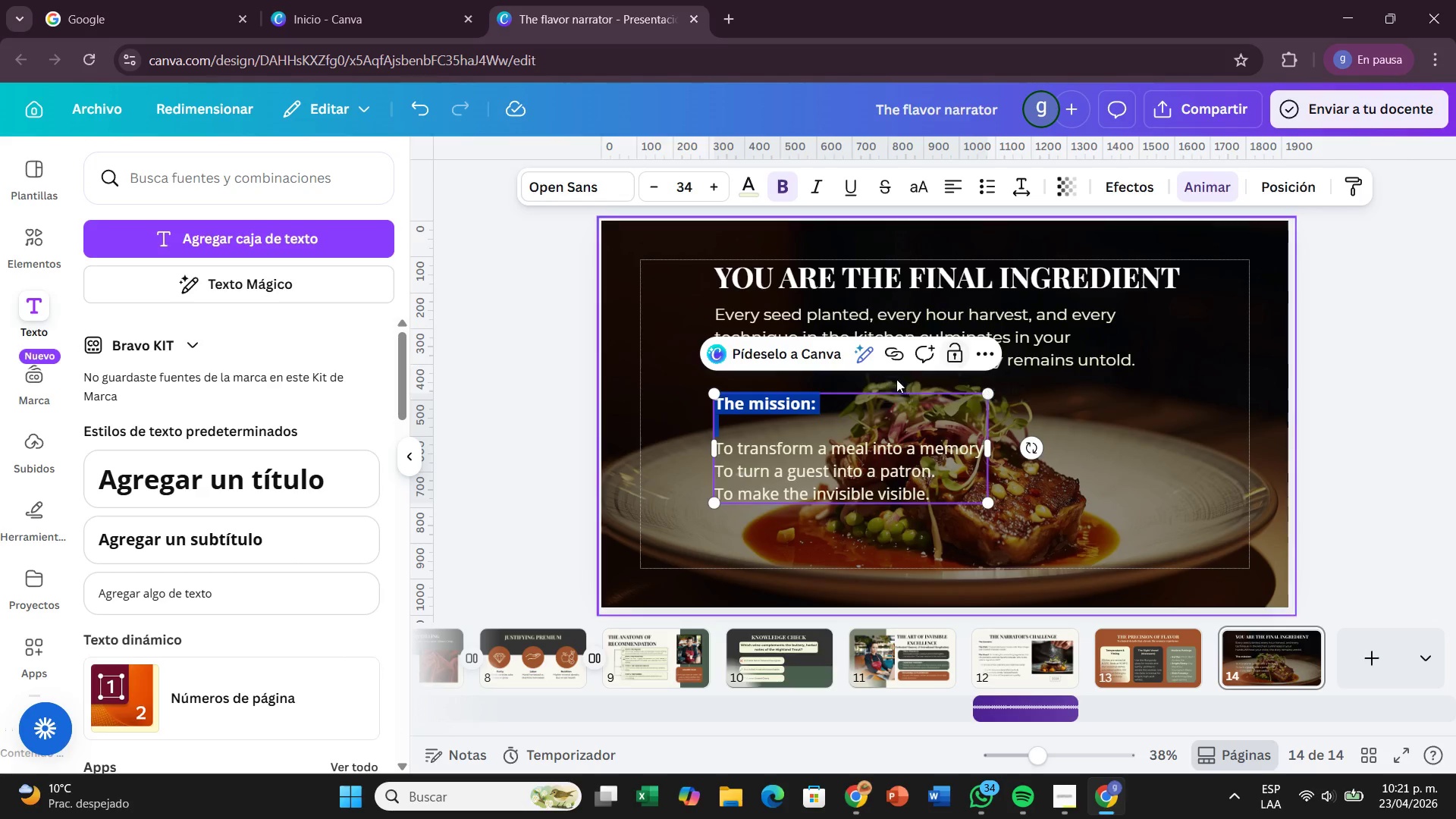 
left_click([762, 410])
 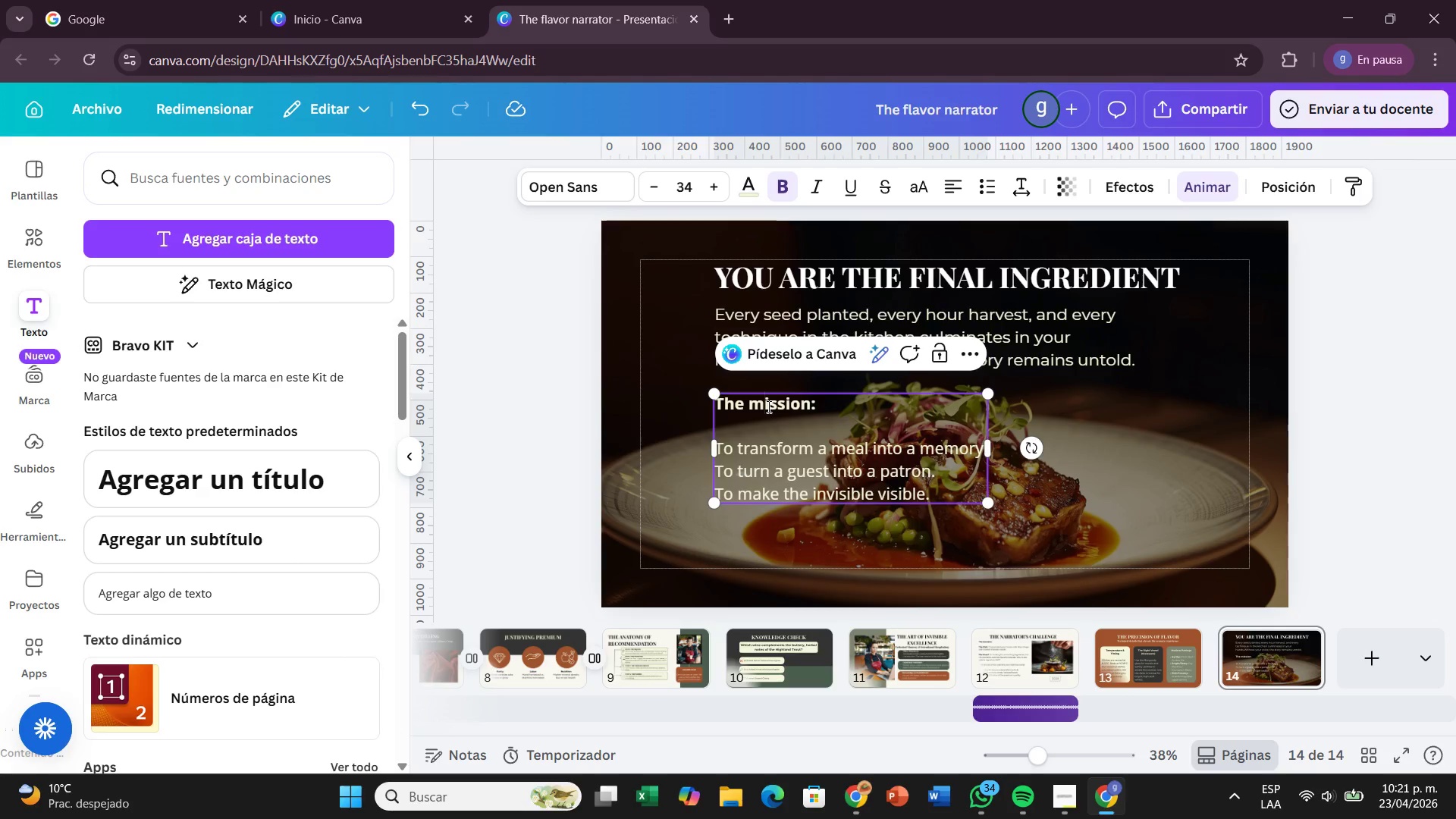 
key(Backspace)
 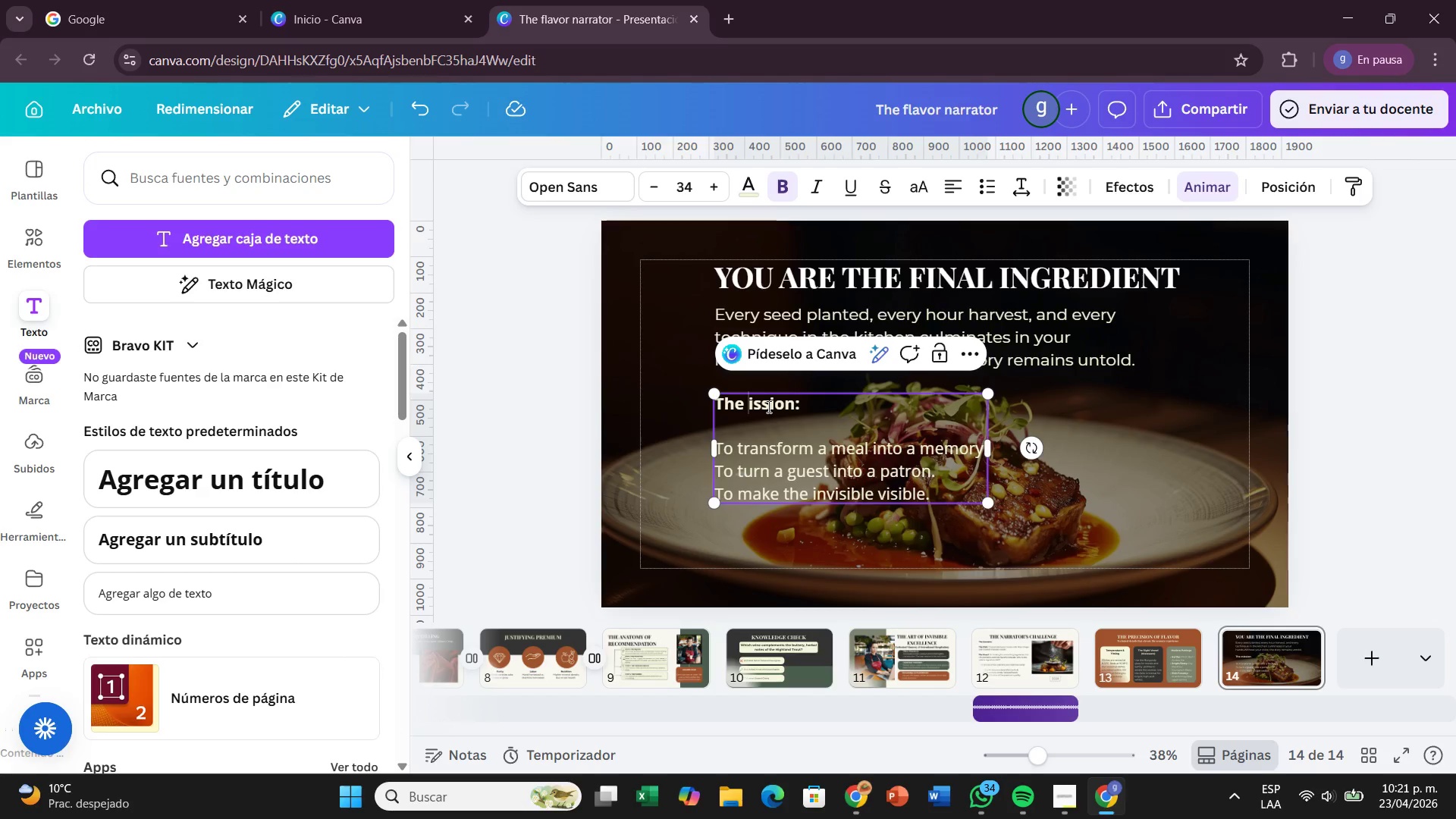 
key(CapsLock)
 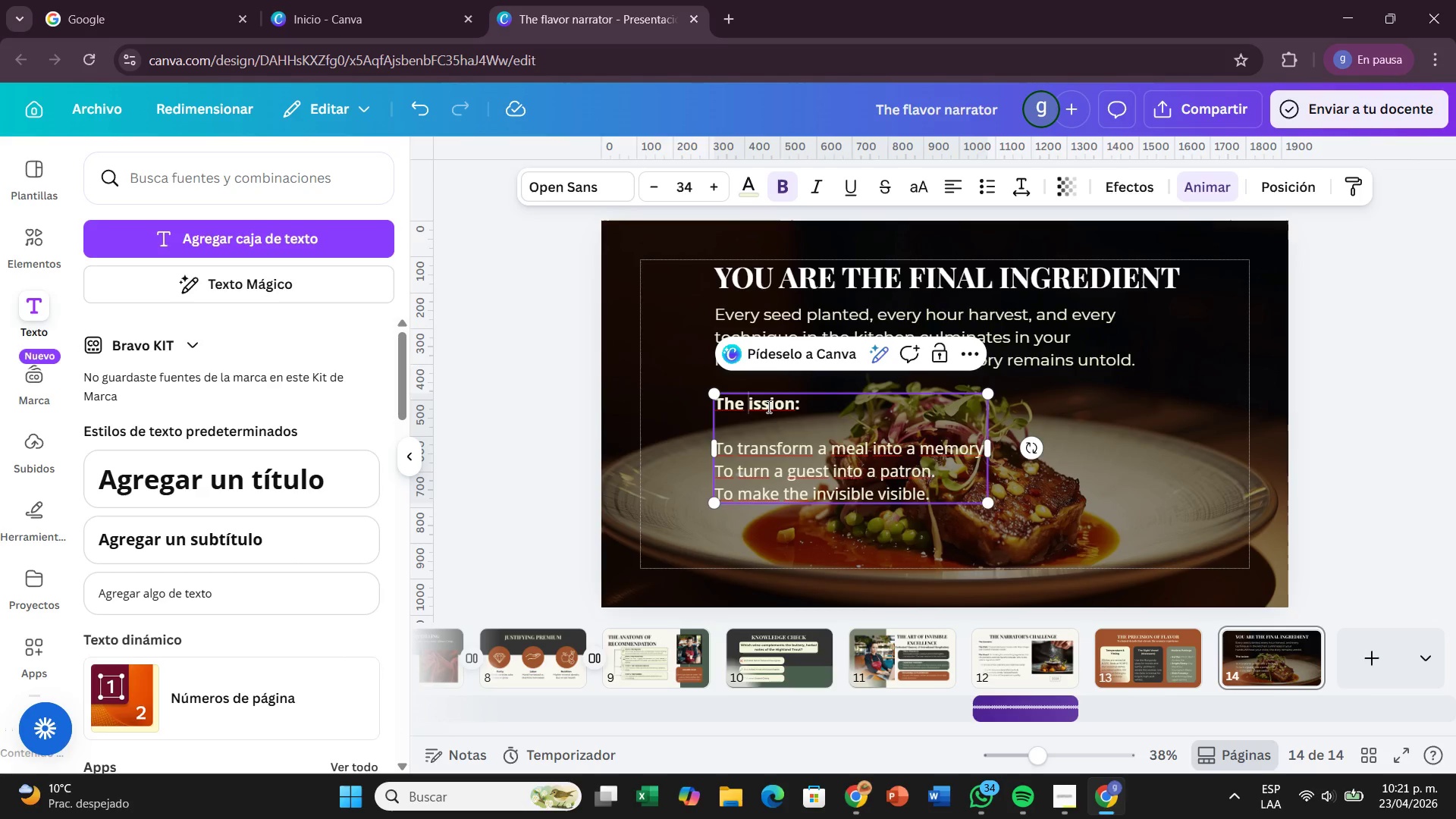 
key(M)
 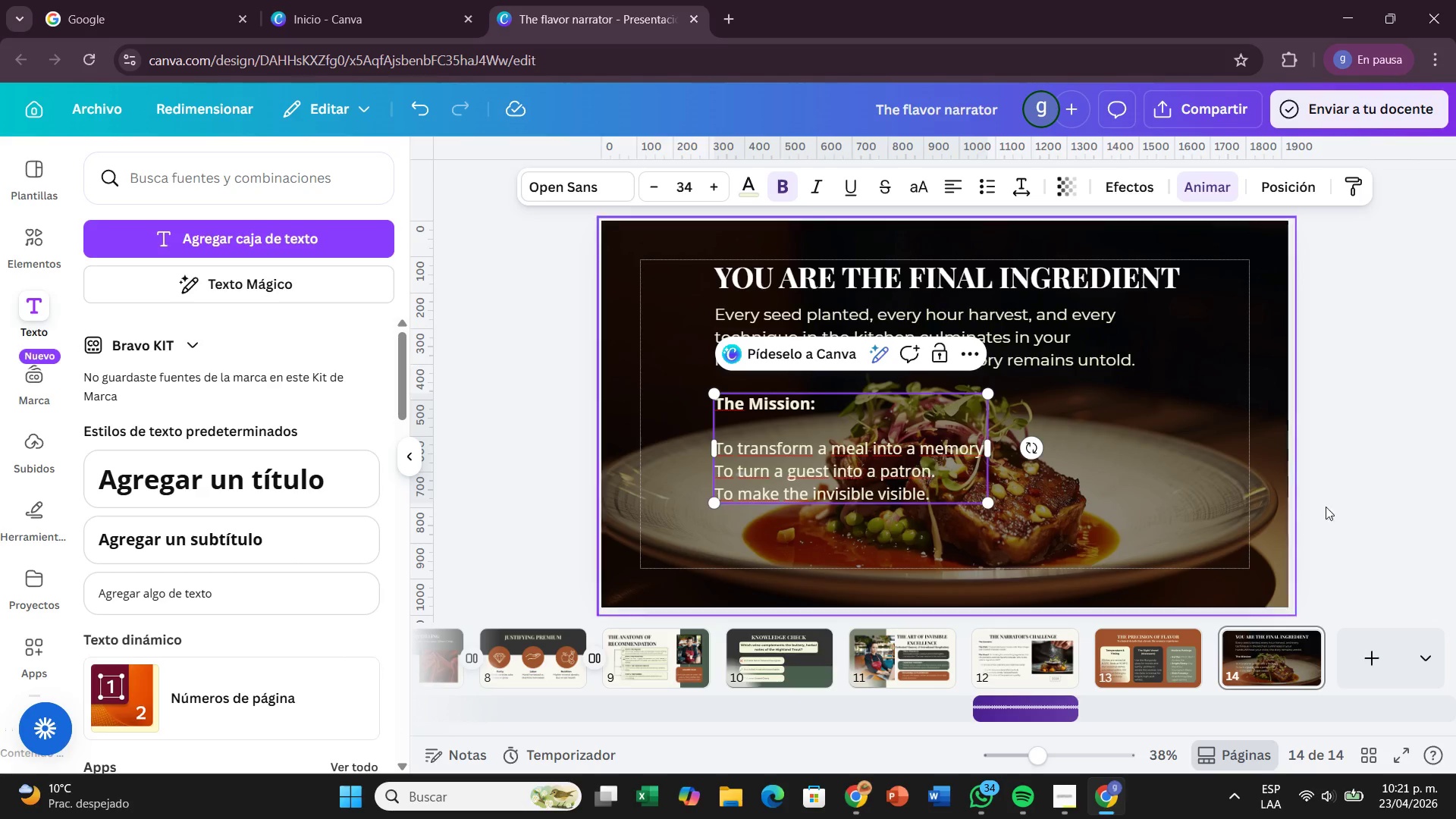 
left_click([1416, 494])
 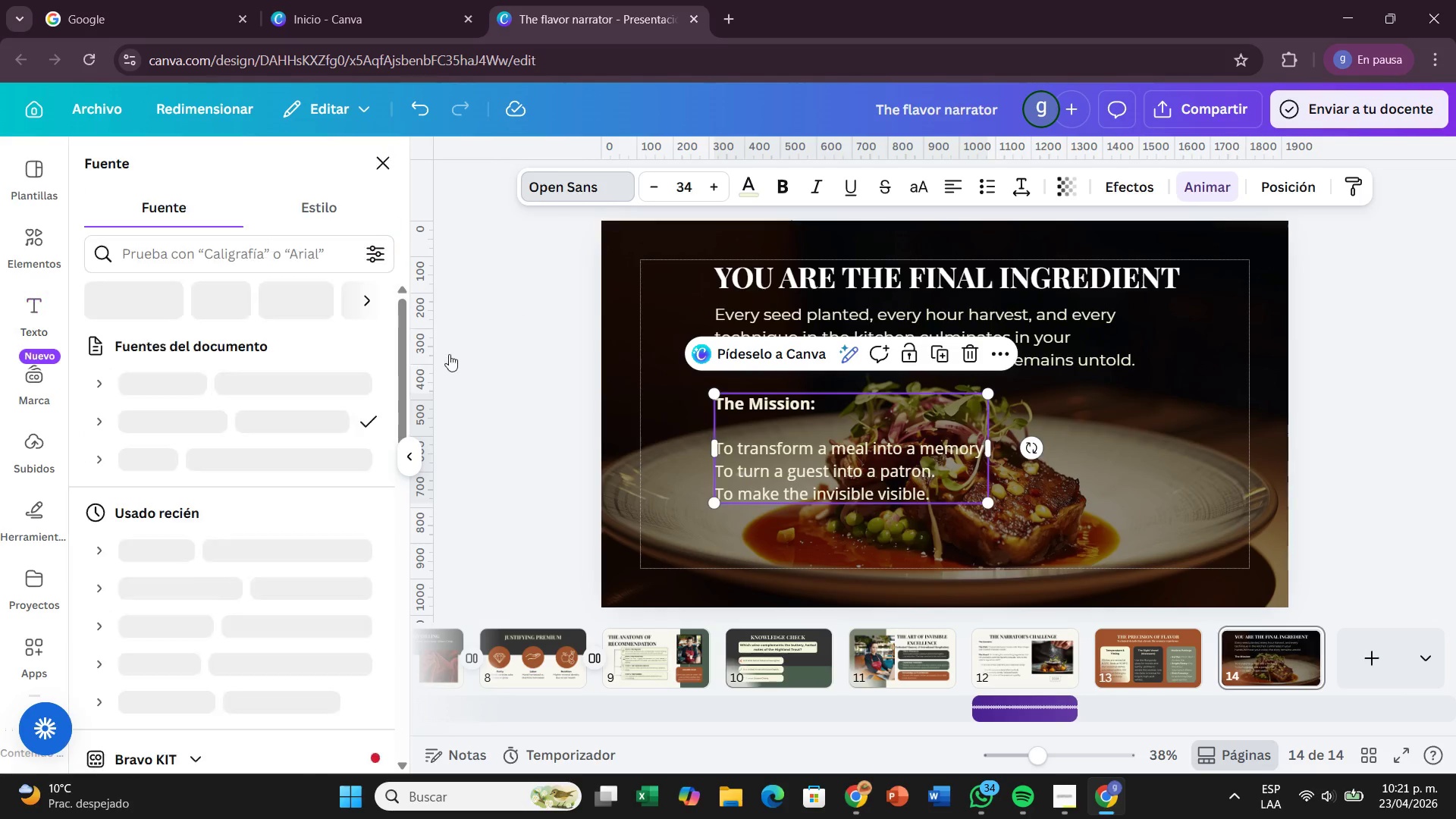 
wait(5.88)
 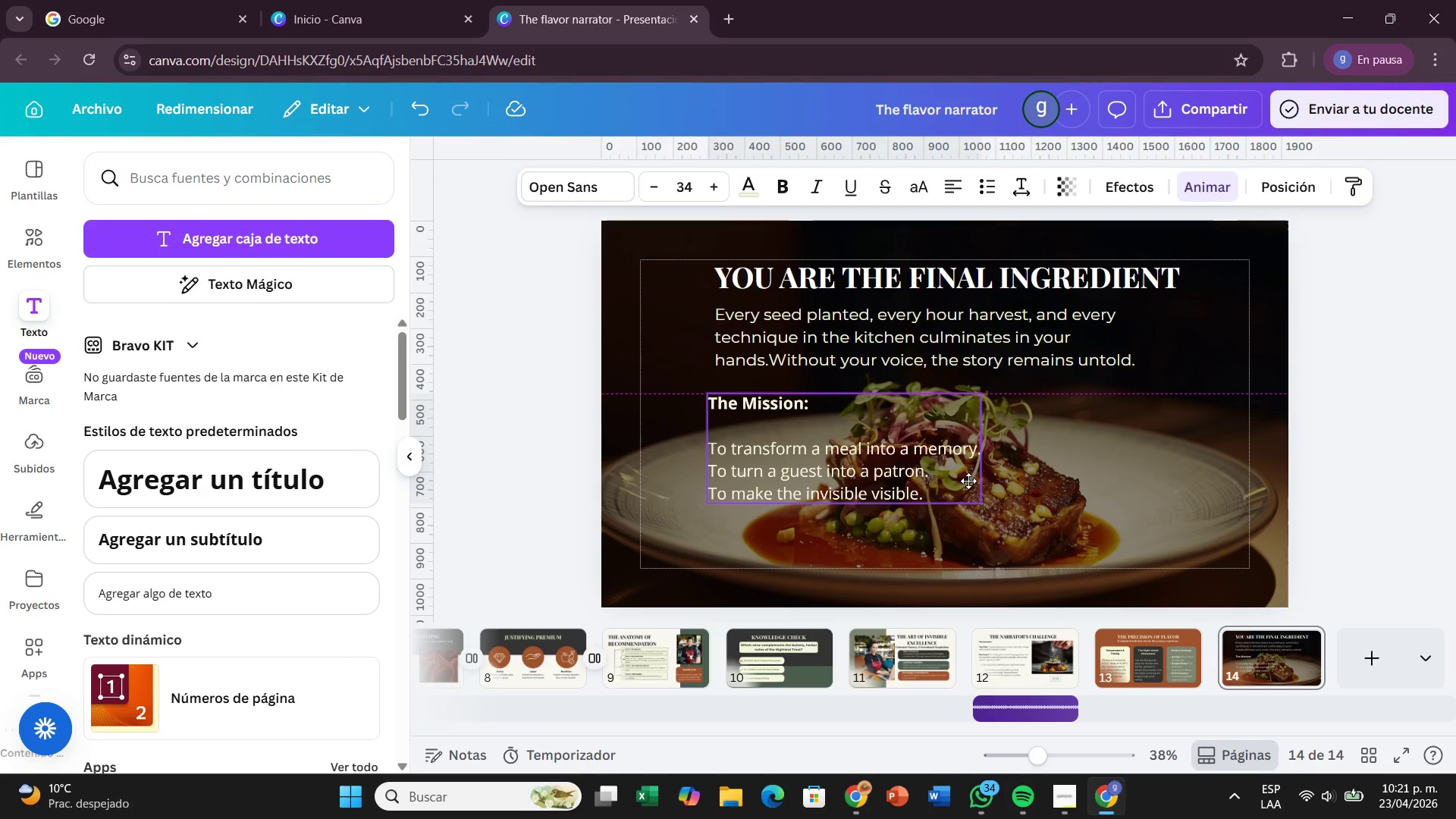 
left_click([204, 375])
 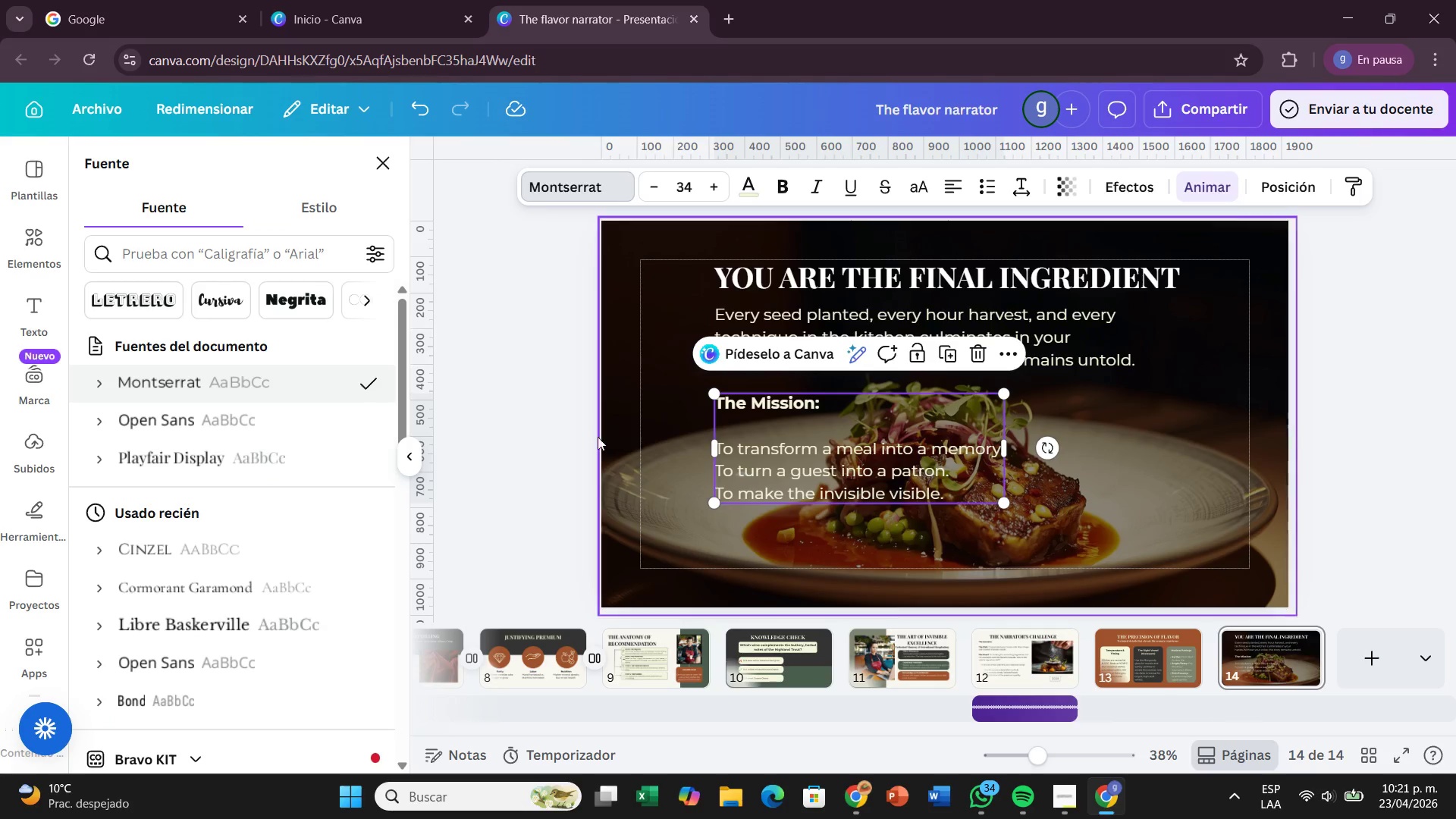 
left_click([559, 450])
 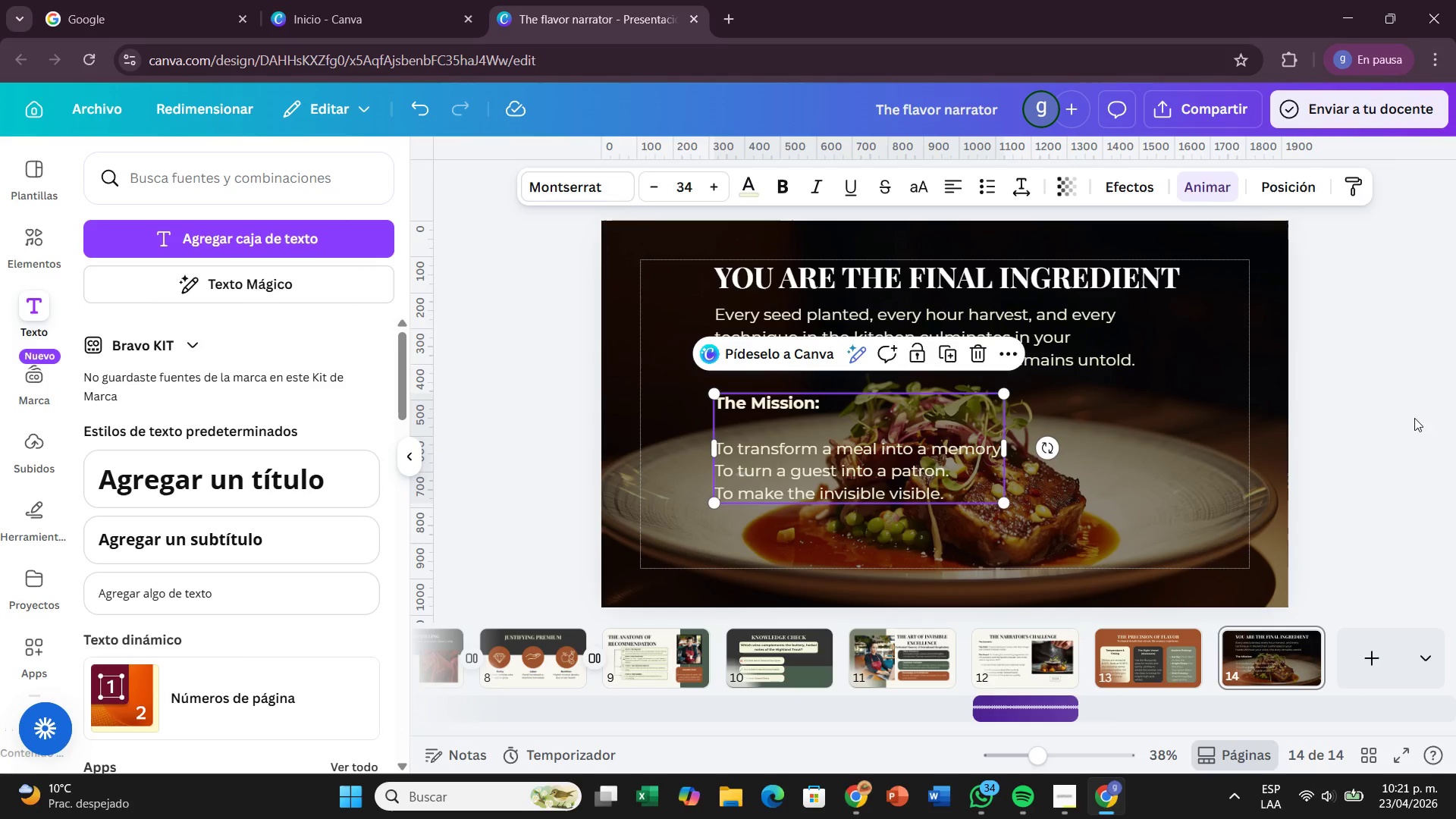 
left_click([1455, 419])
 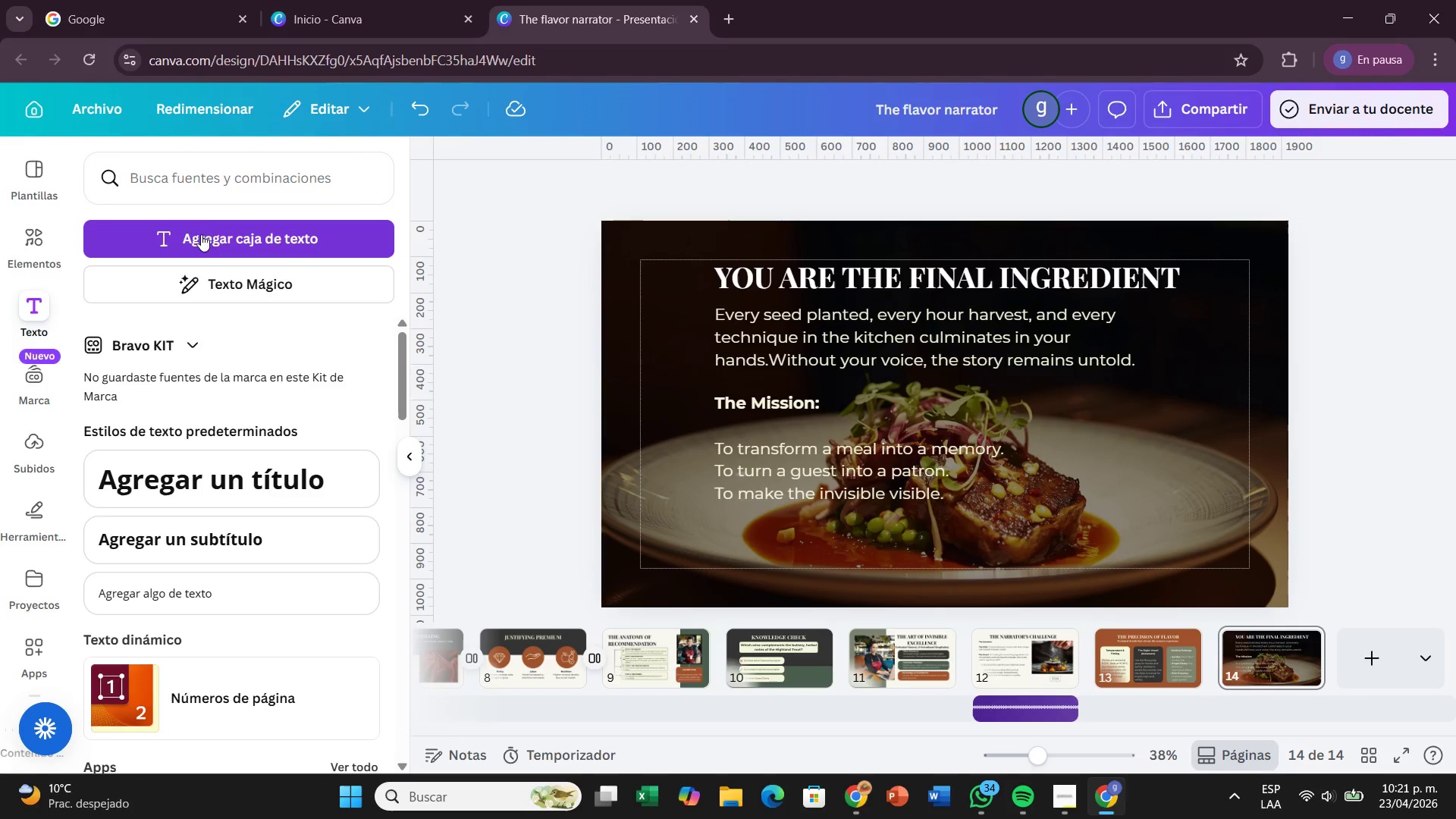 
wait(6.89)
 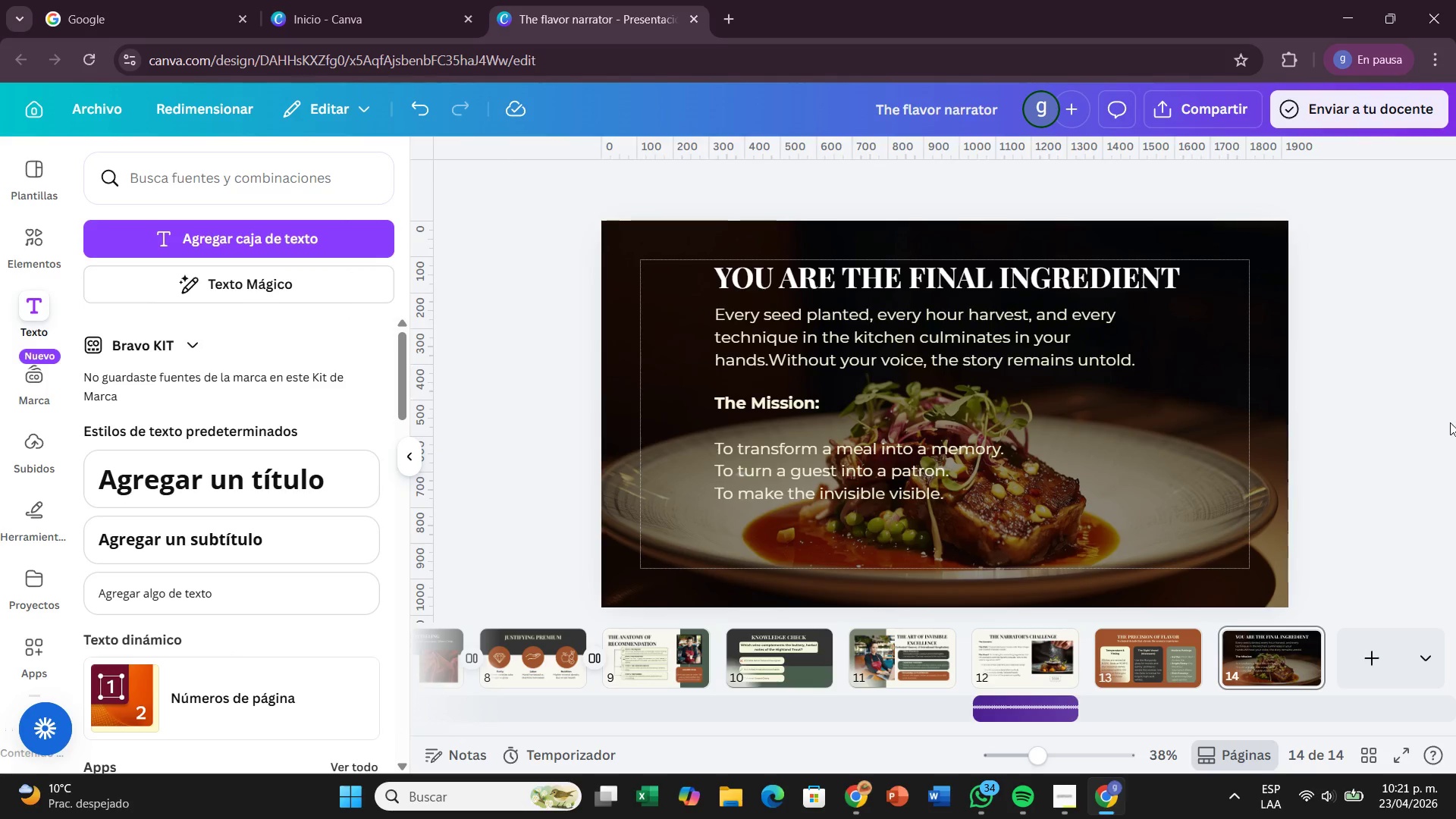 
left_click([207, 582])
 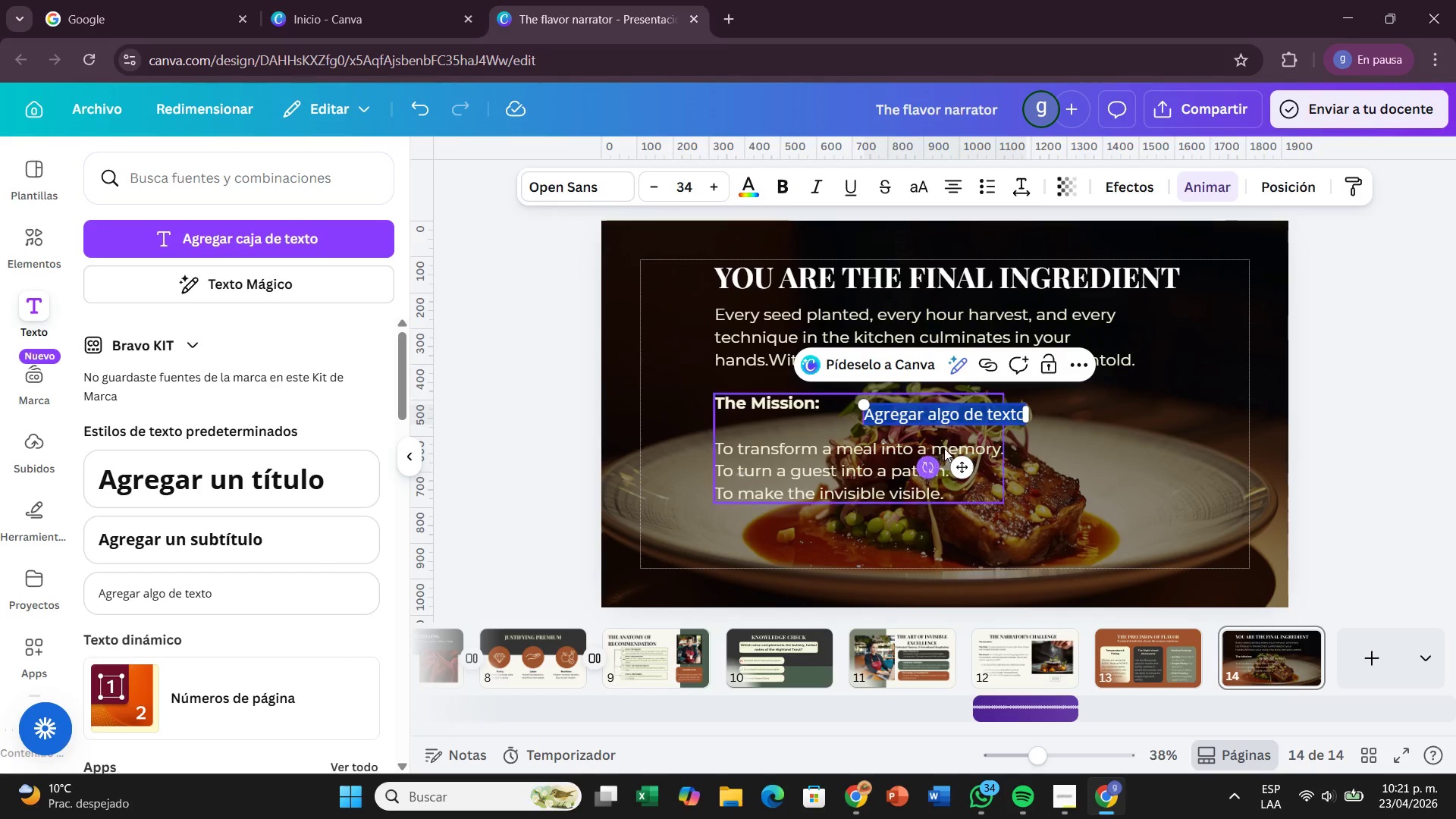 
left_click_drag(start_coordinate=[960, 460], to_coordinate=[1153, 588])
 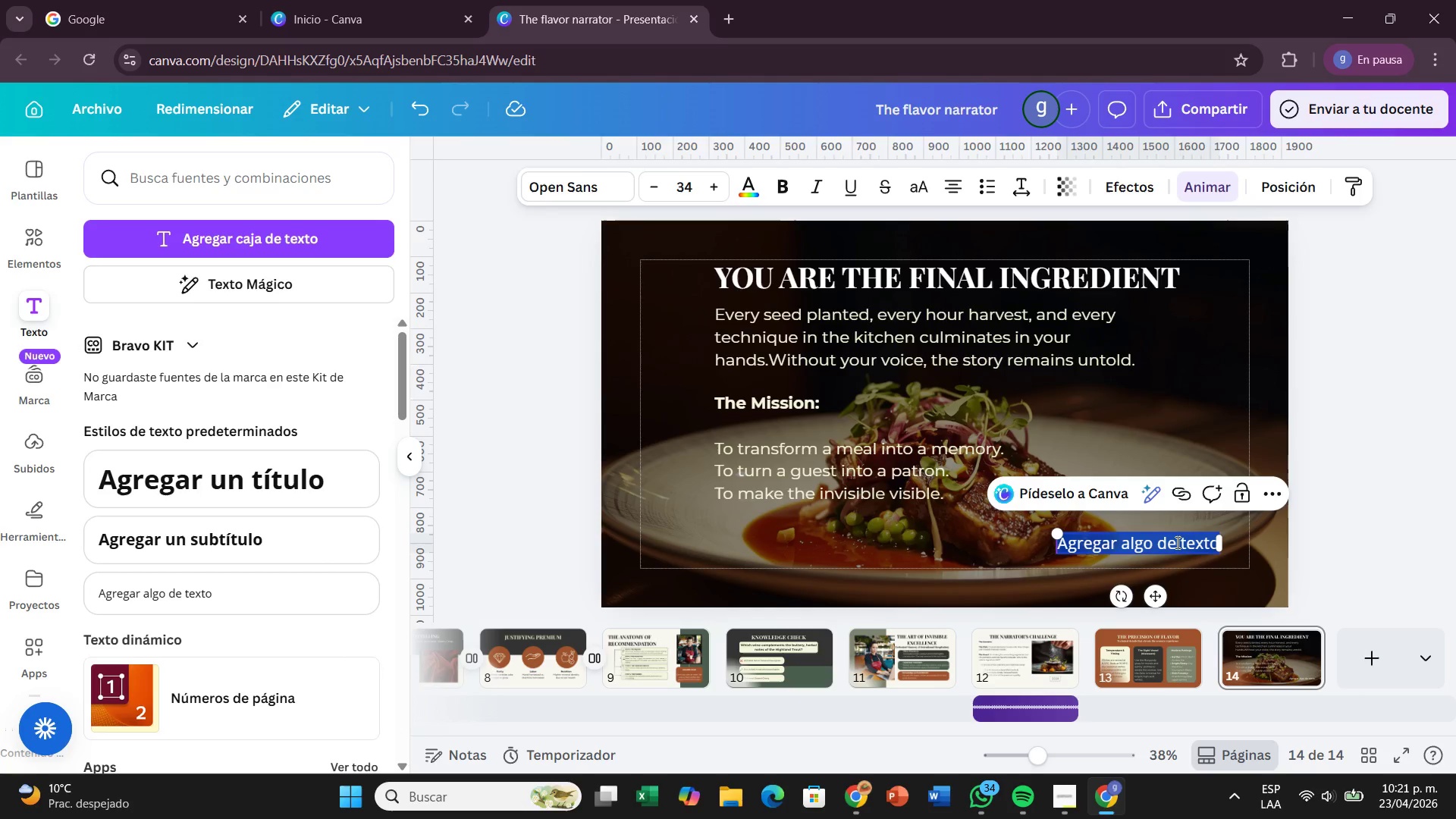 
double_click([1176, 542])
 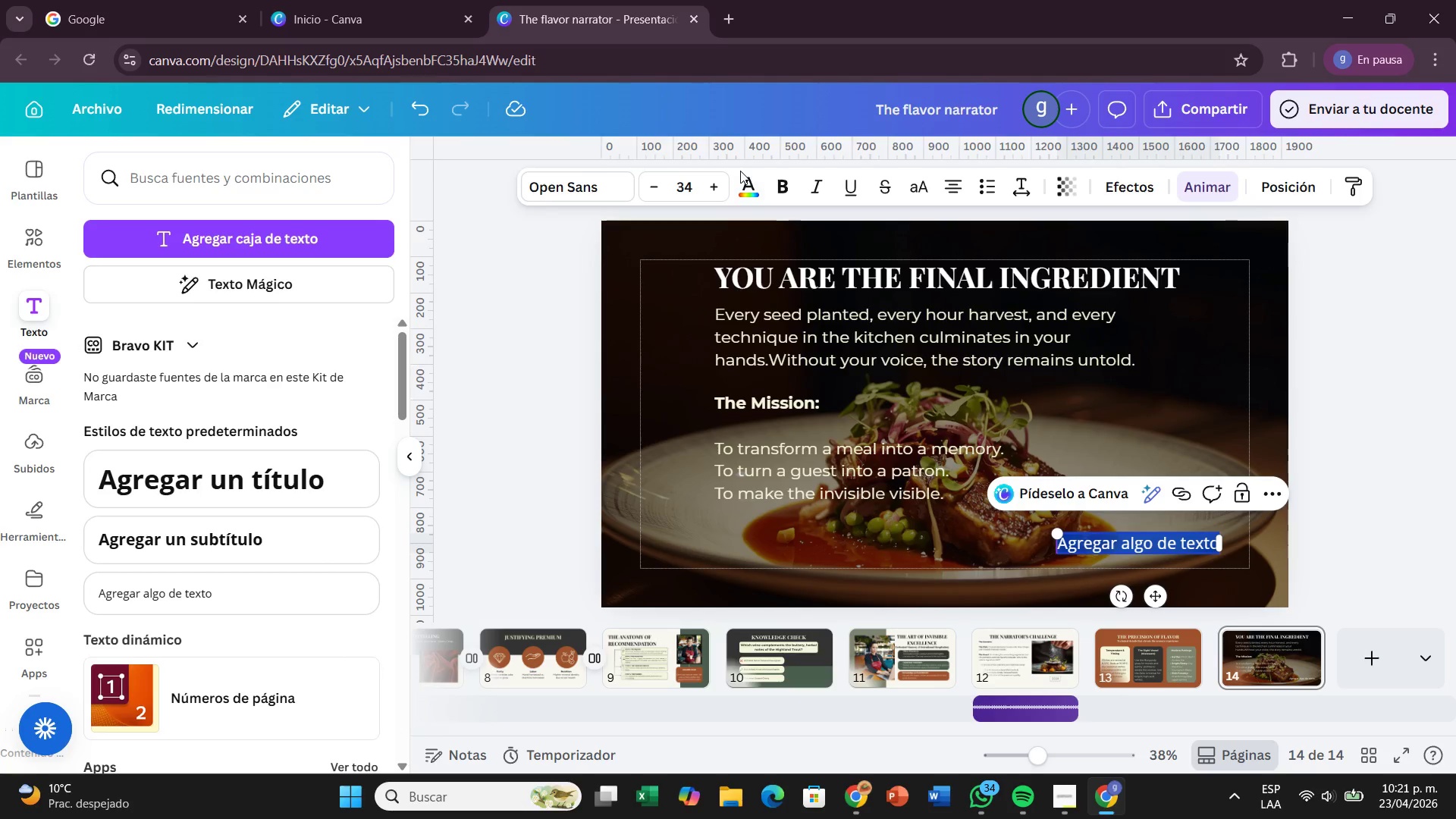 
double_click([745, 198])
 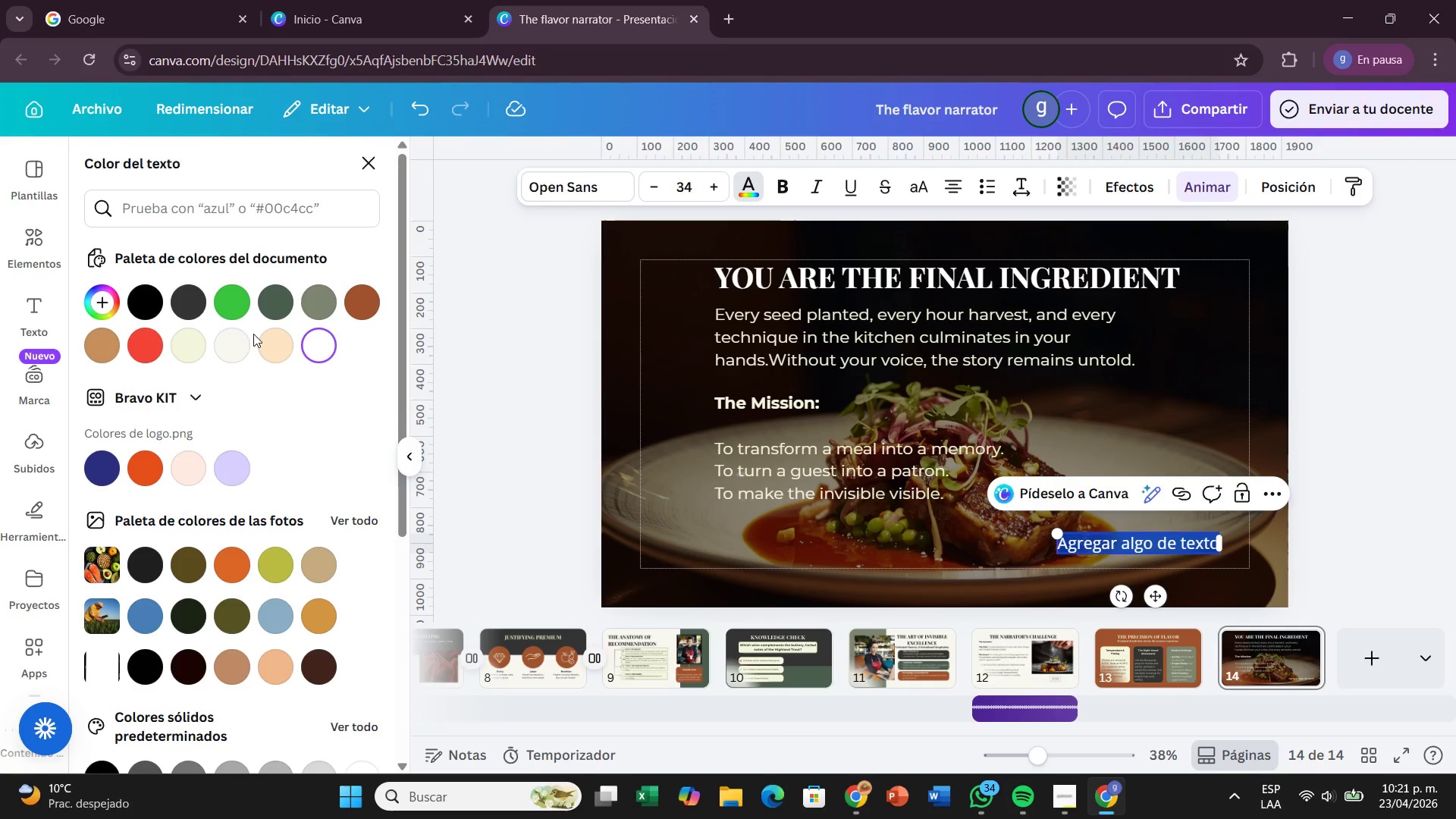 
left_click([194, 330])
 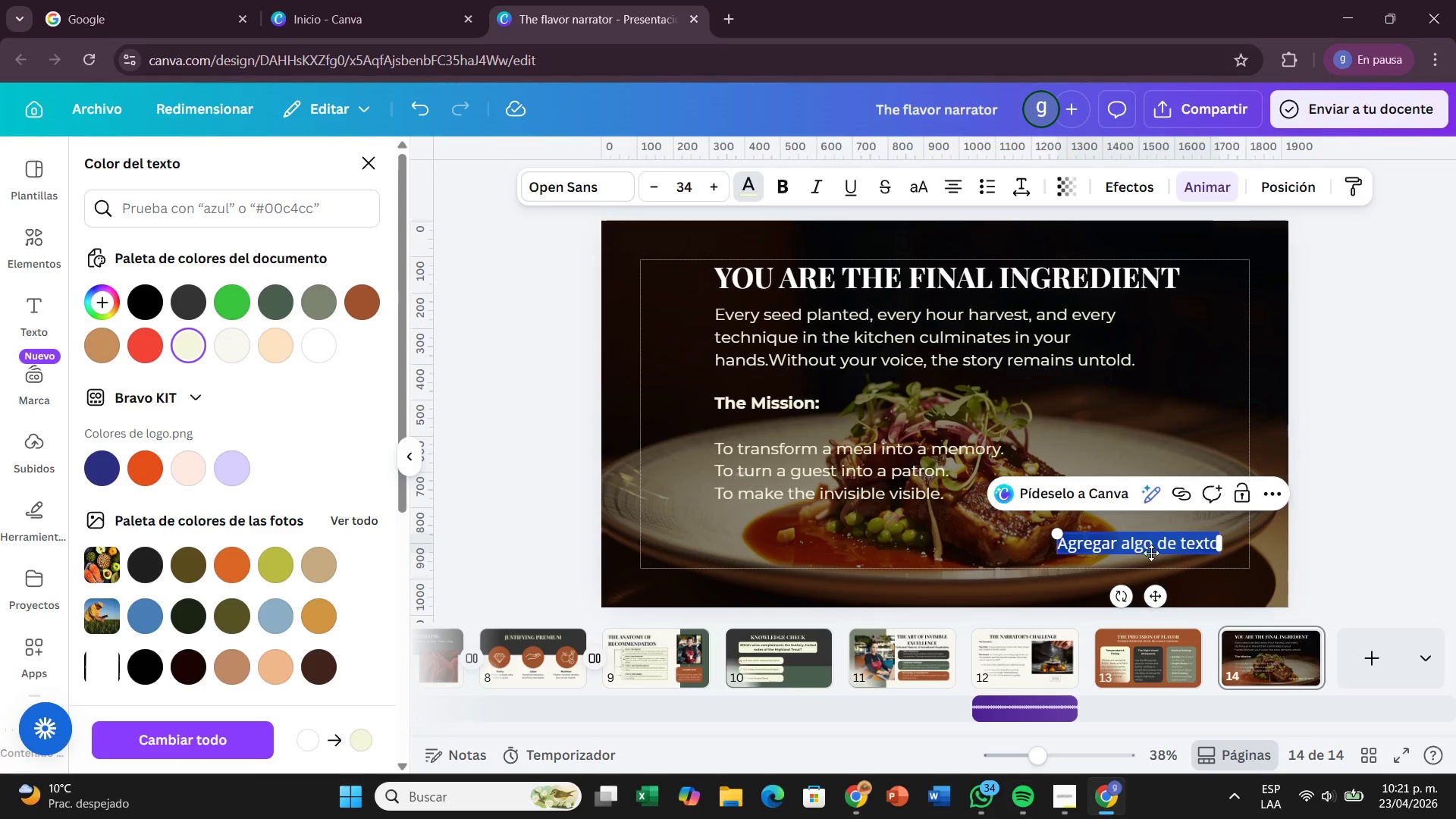 
left_click([1153, 554])
 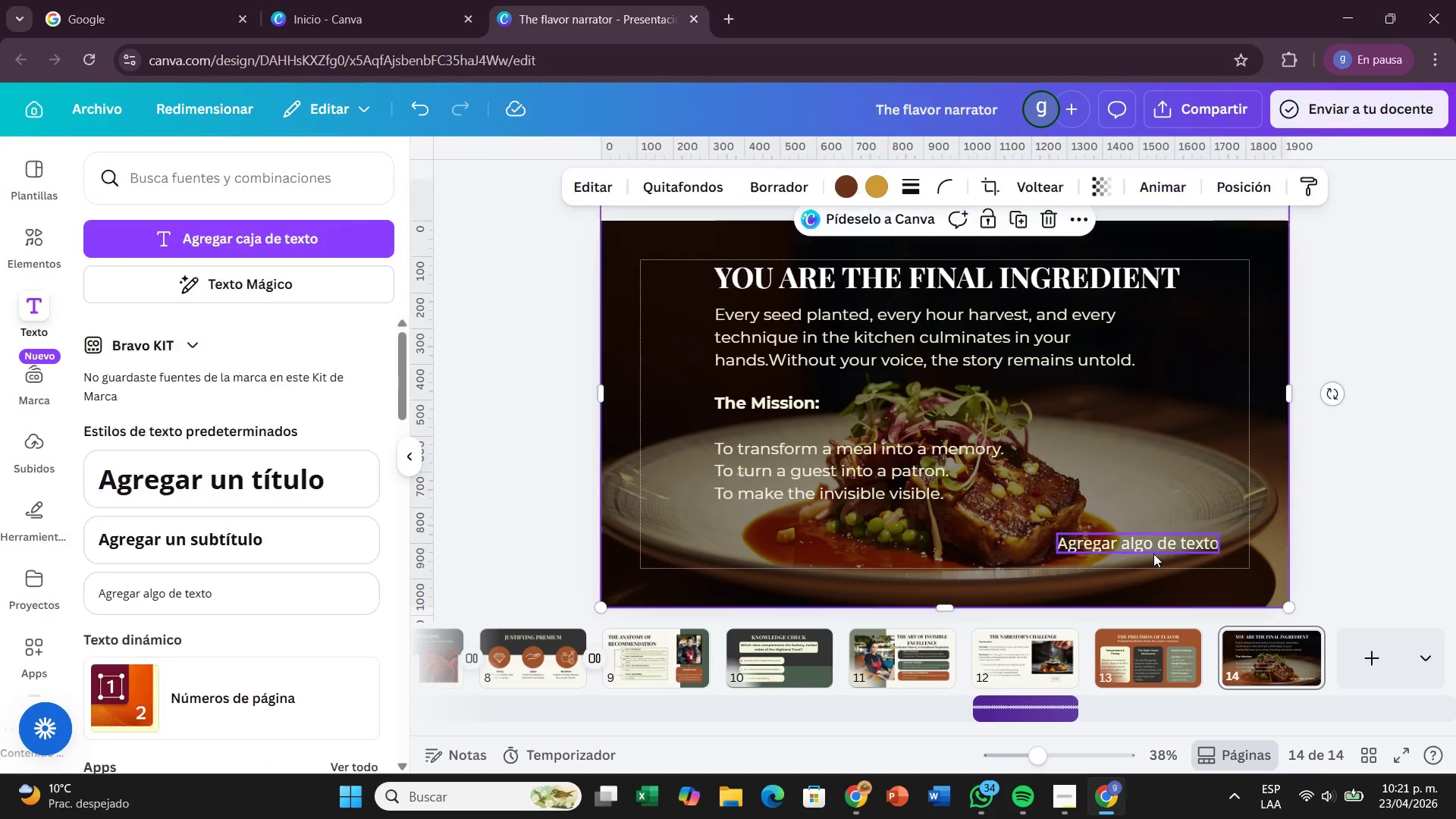 
left_click([1153, 554])
 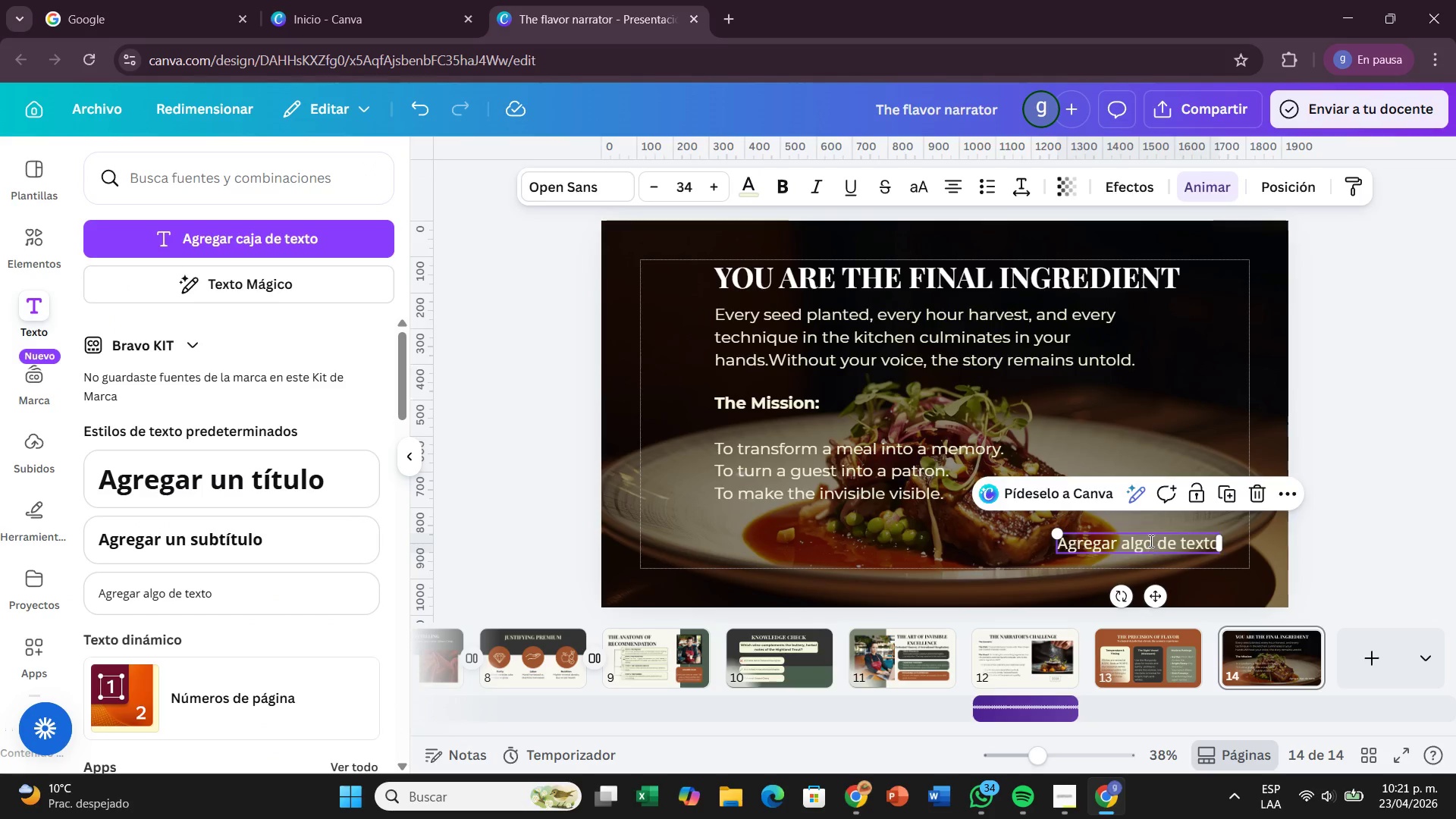 
double_click([1150, 541])
 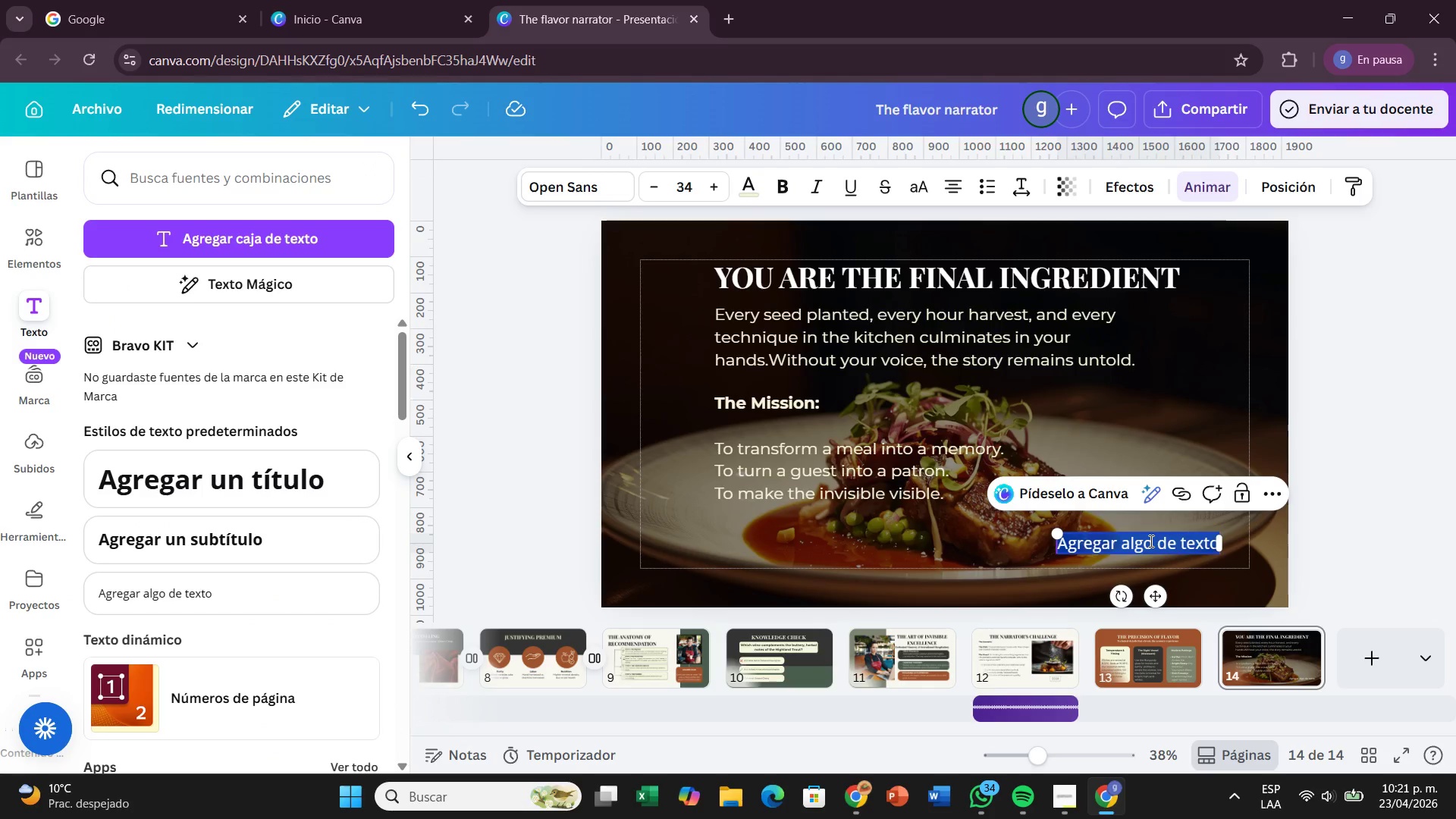 
key(Backspace)
 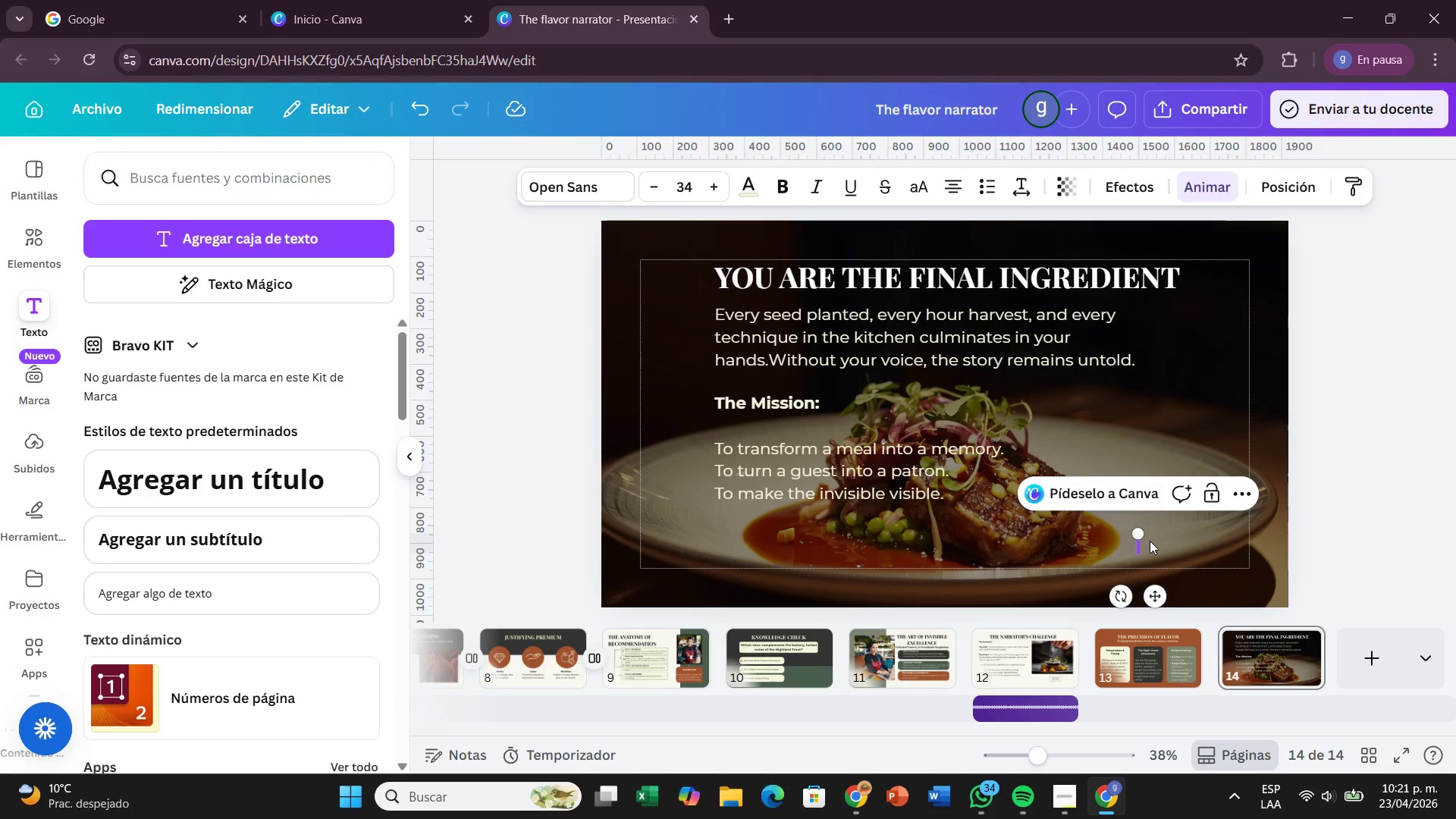 
type(Let the land )
 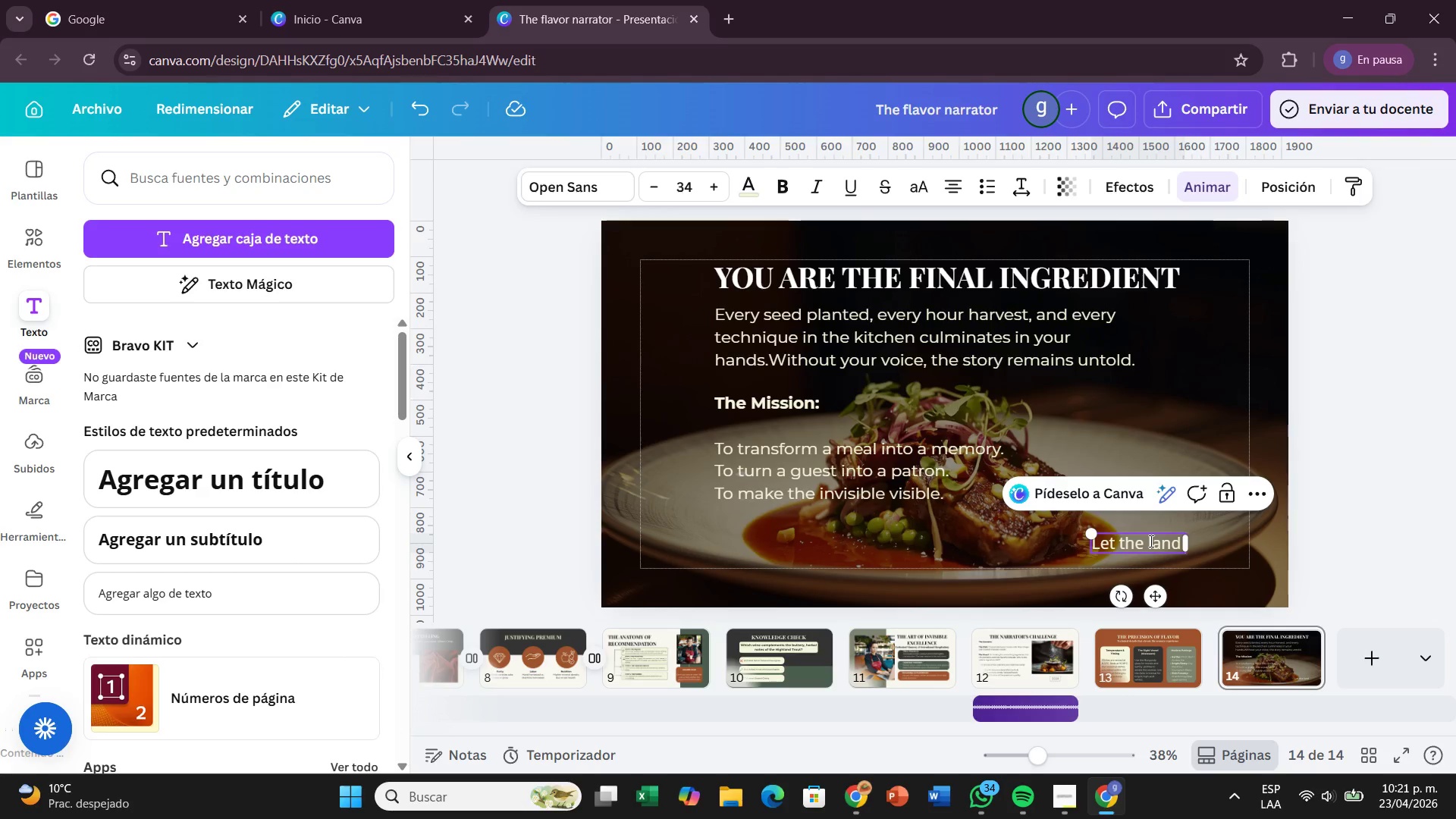 
type(speak through you.)
 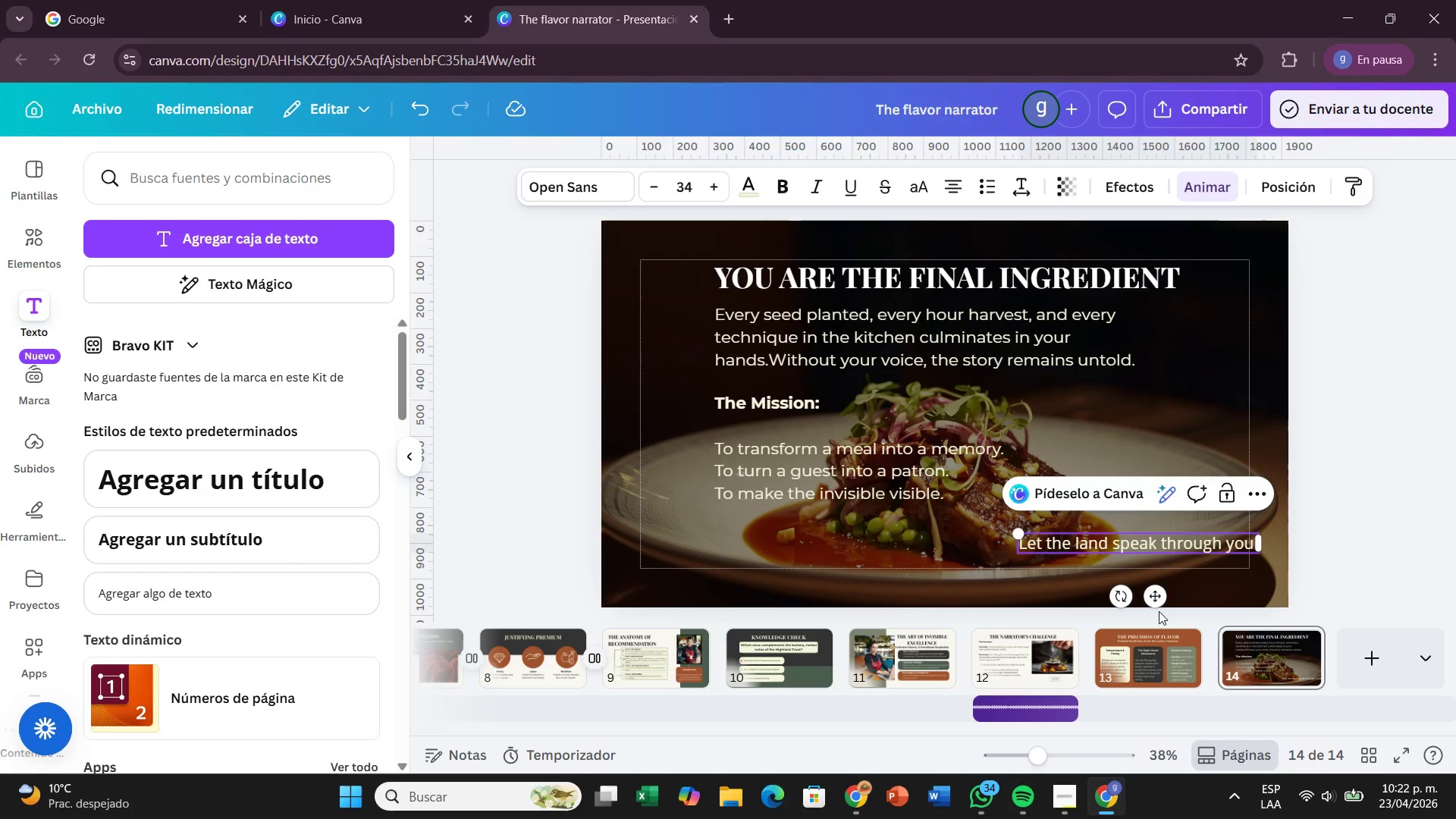 
left_click_drag(start_coordinate=[1159, 601], to_coordinate=[1144, 604])
 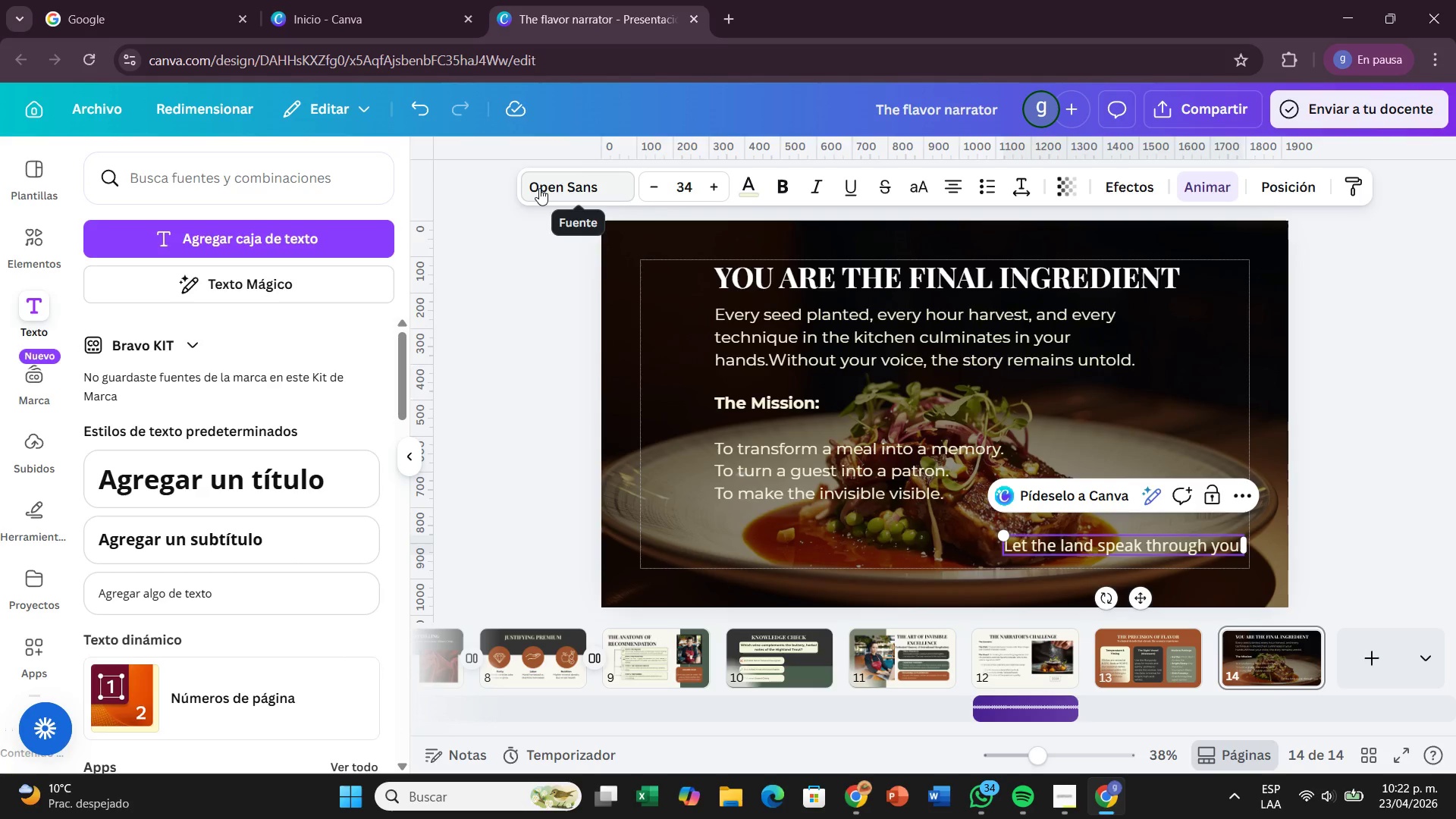 
left_click([539, 188])
 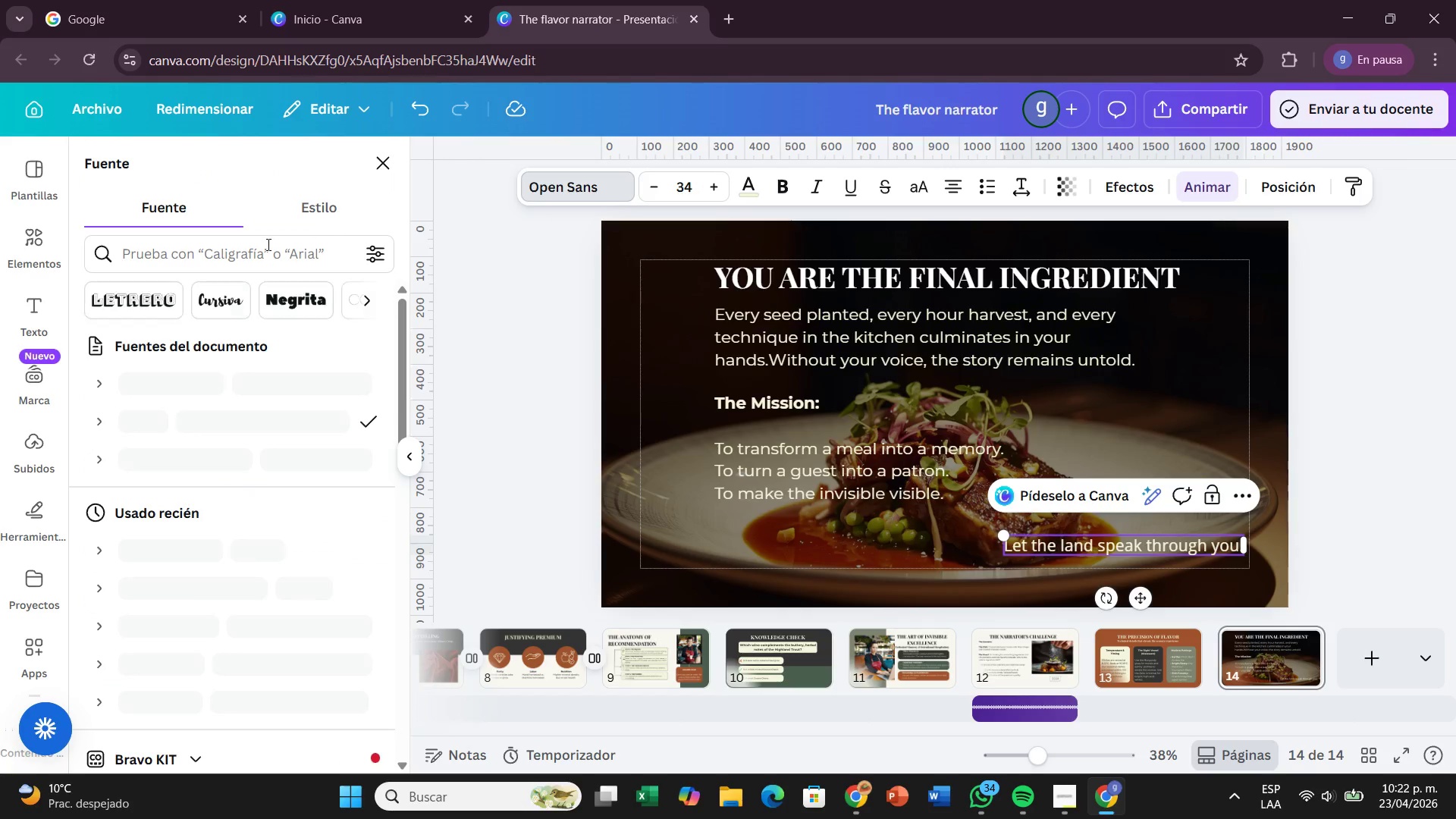 
left_click([264, 246])
 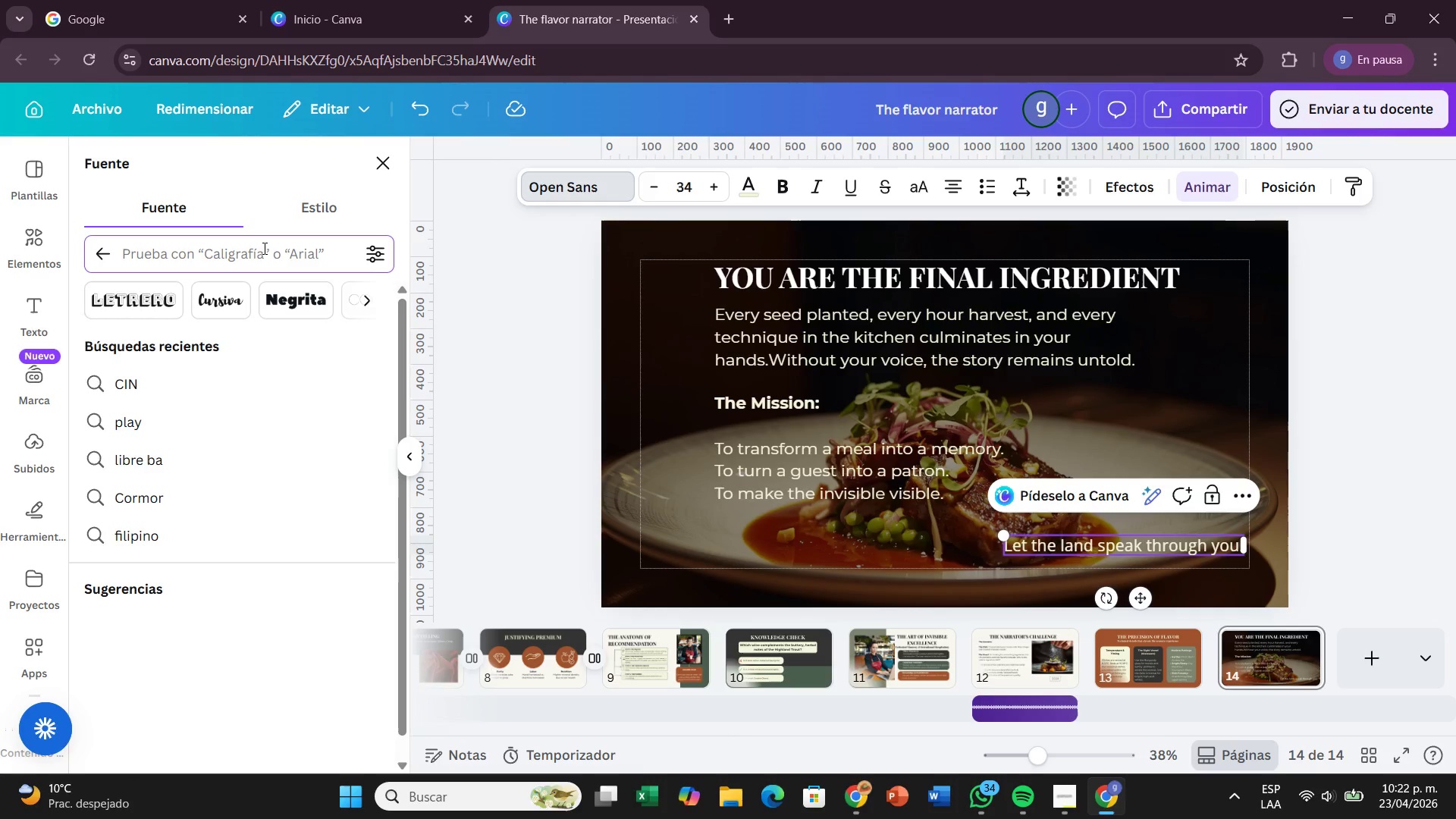 
type(ams)
 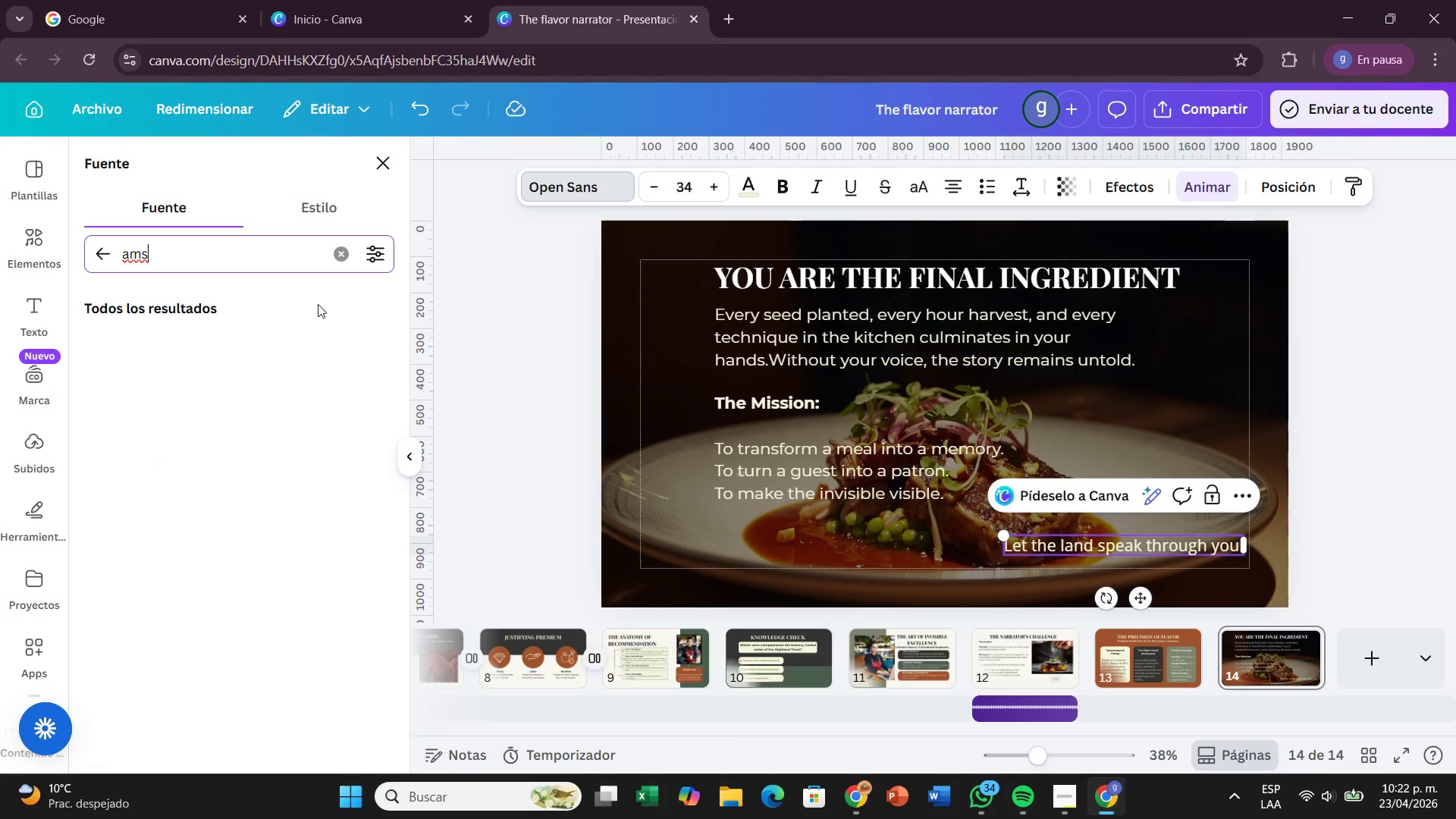 
left_click([334, 265])
 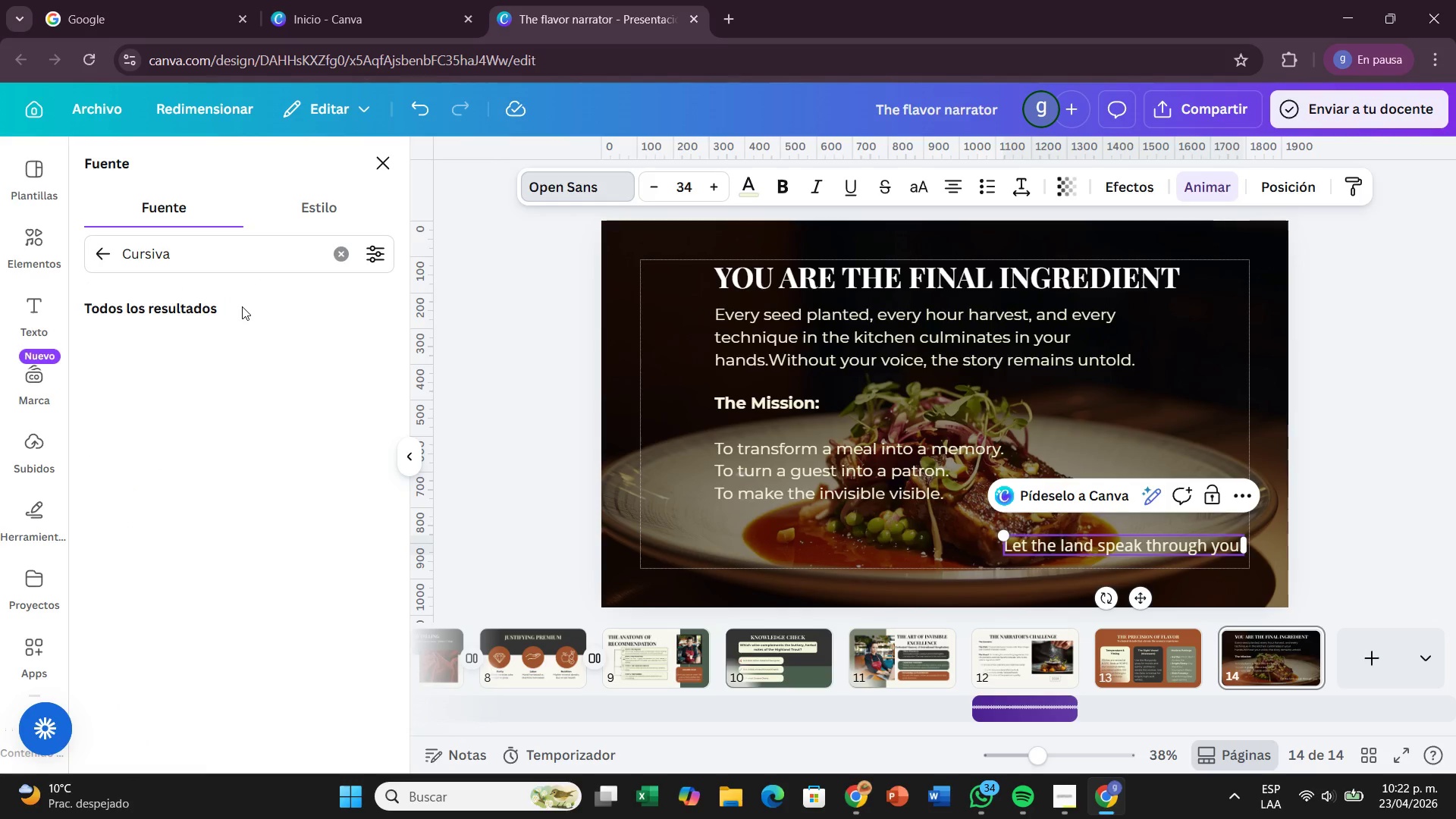 
wait(6.3)
 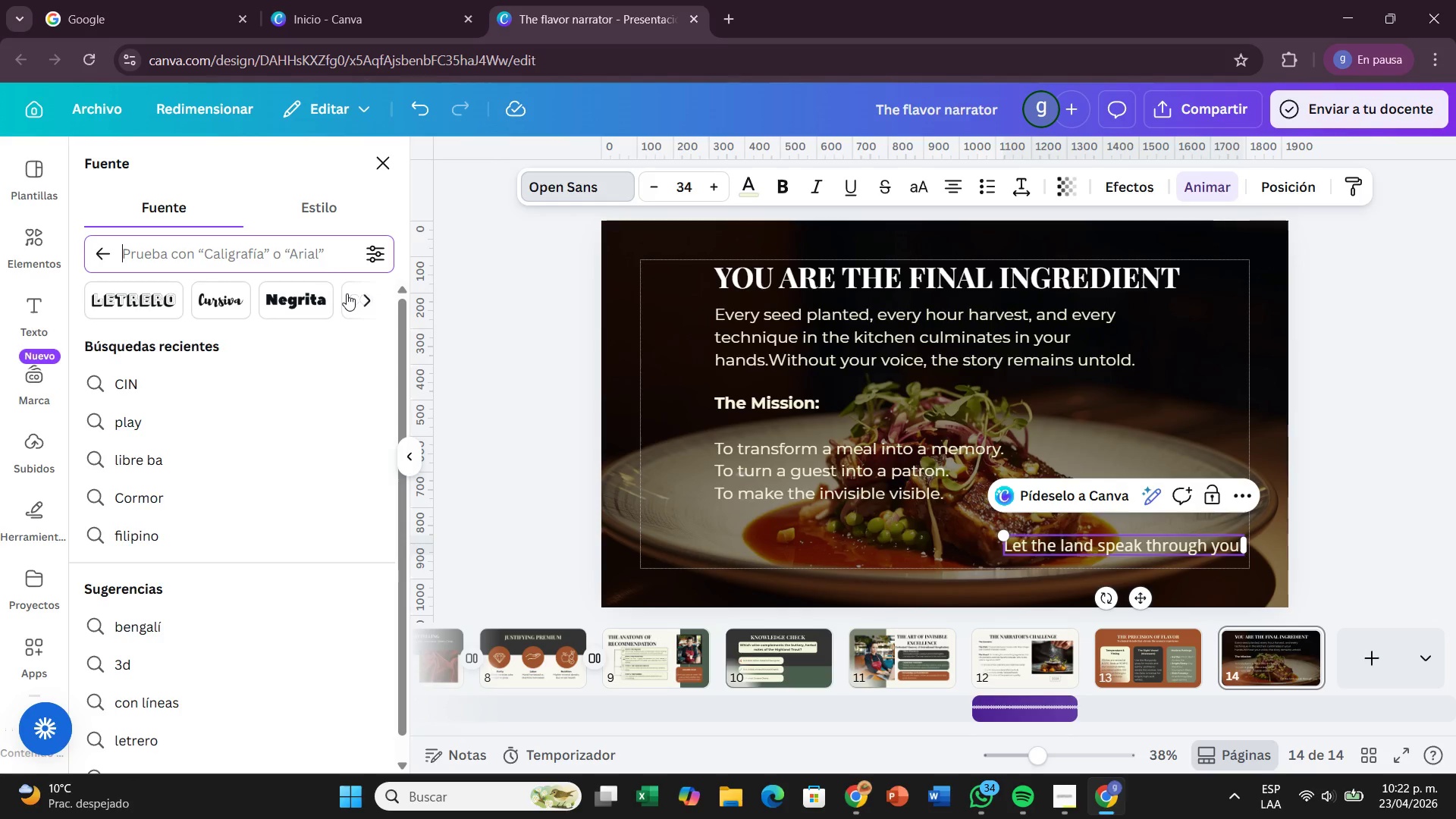 
scroll: coordinate [235, 368], scroll_direction: up, amount: 2.0
 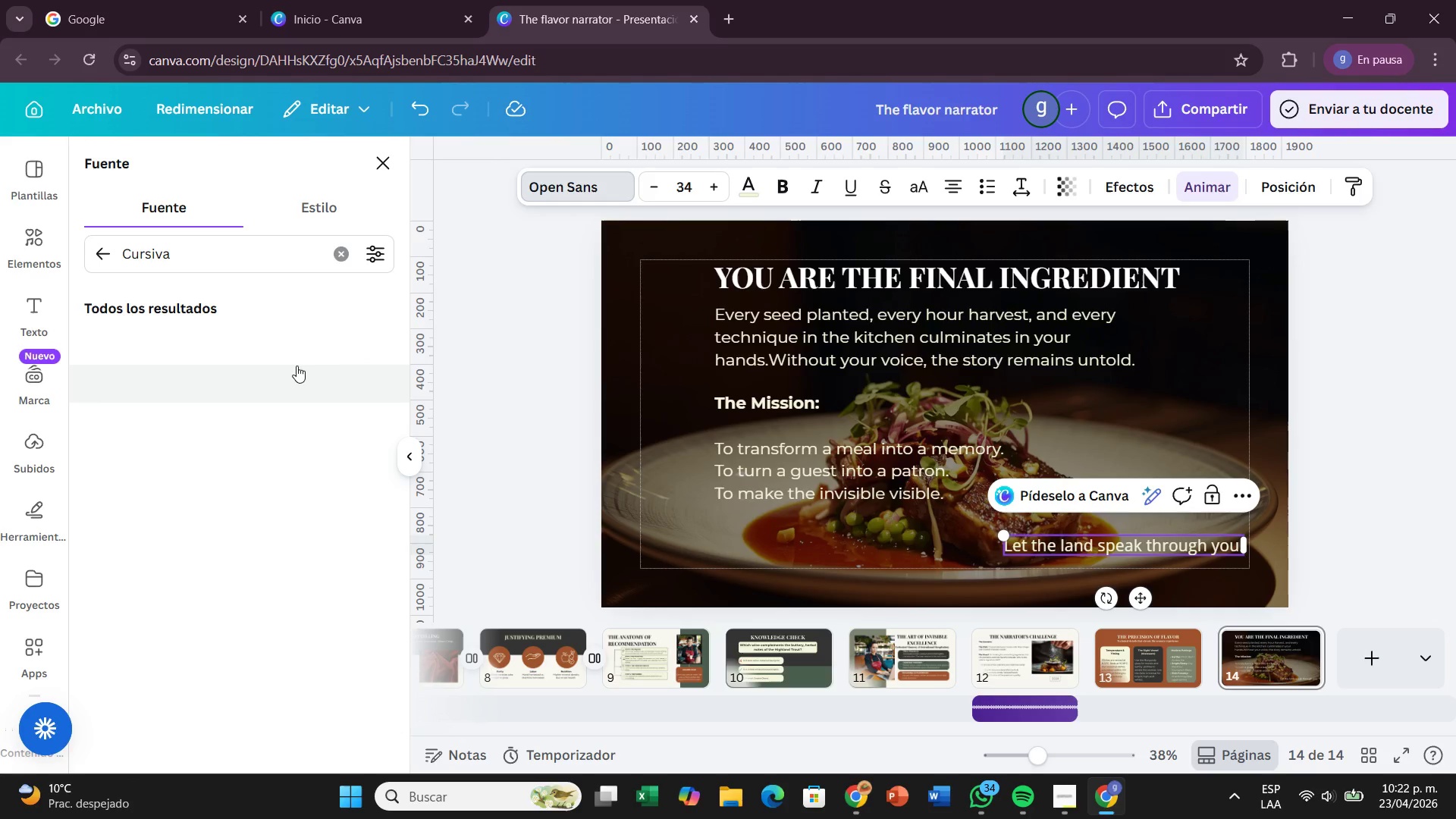 
wait(5.39)
 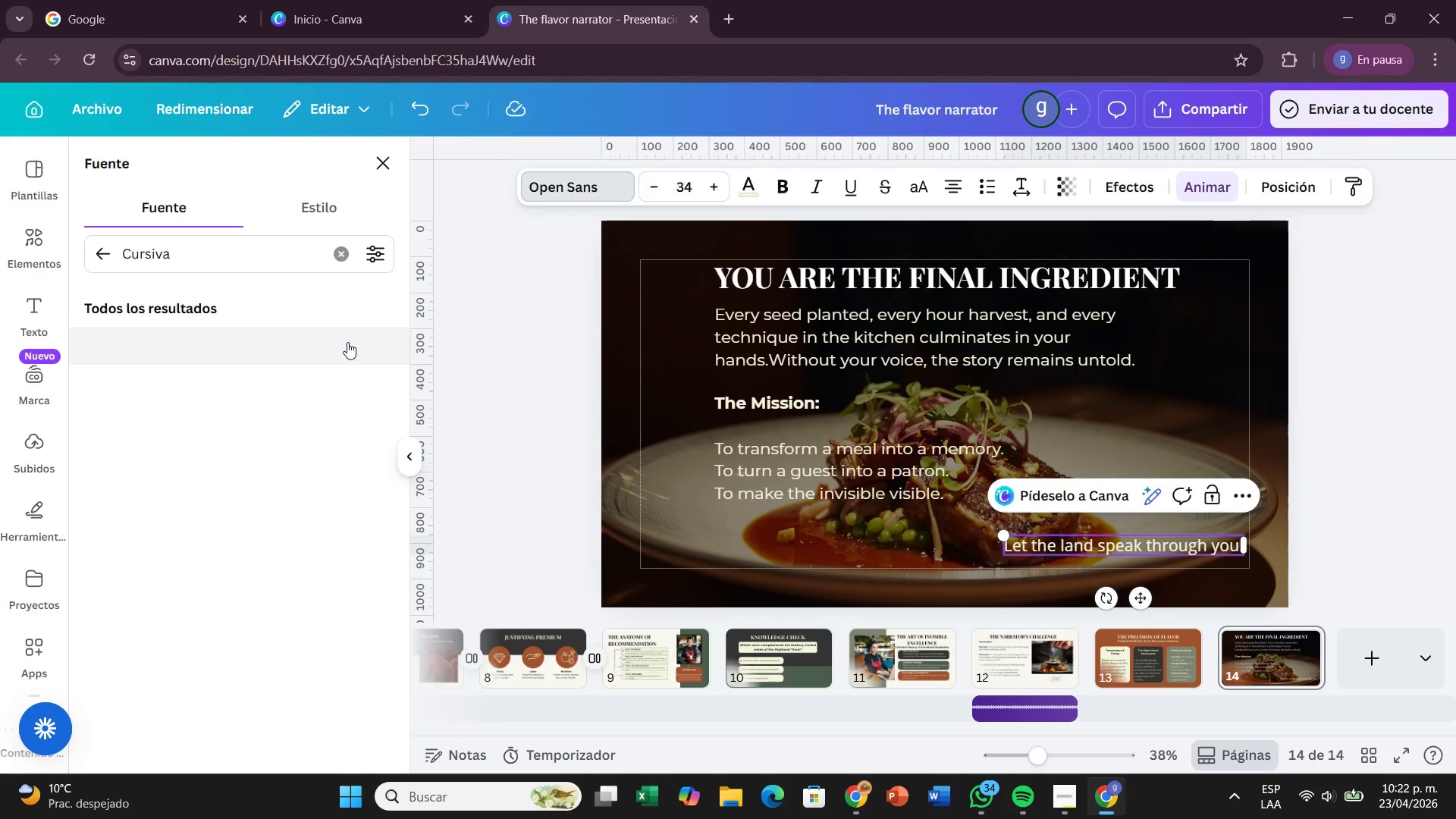 
left_click([236, 393])
 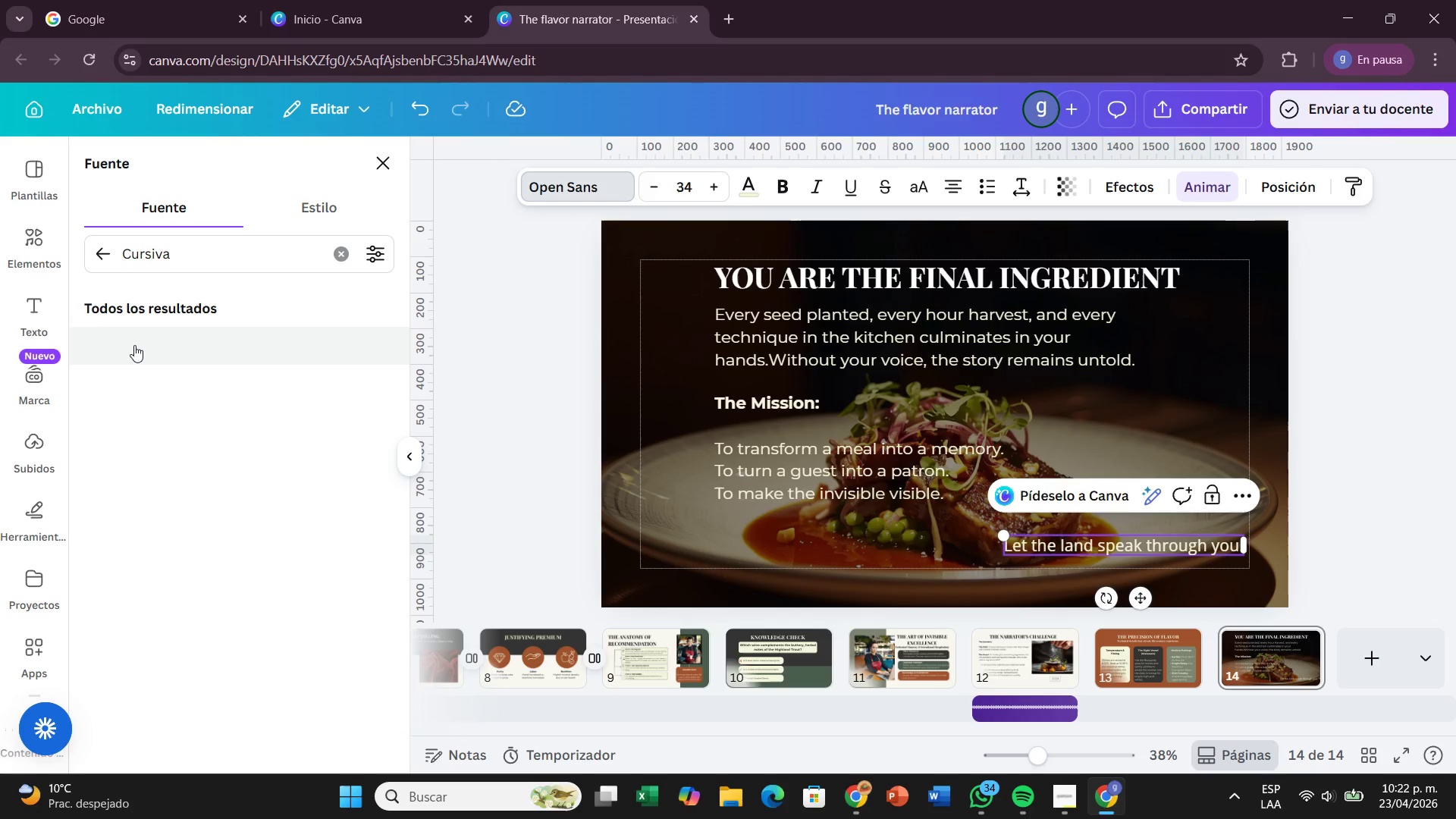 
left_click([102, 259])
 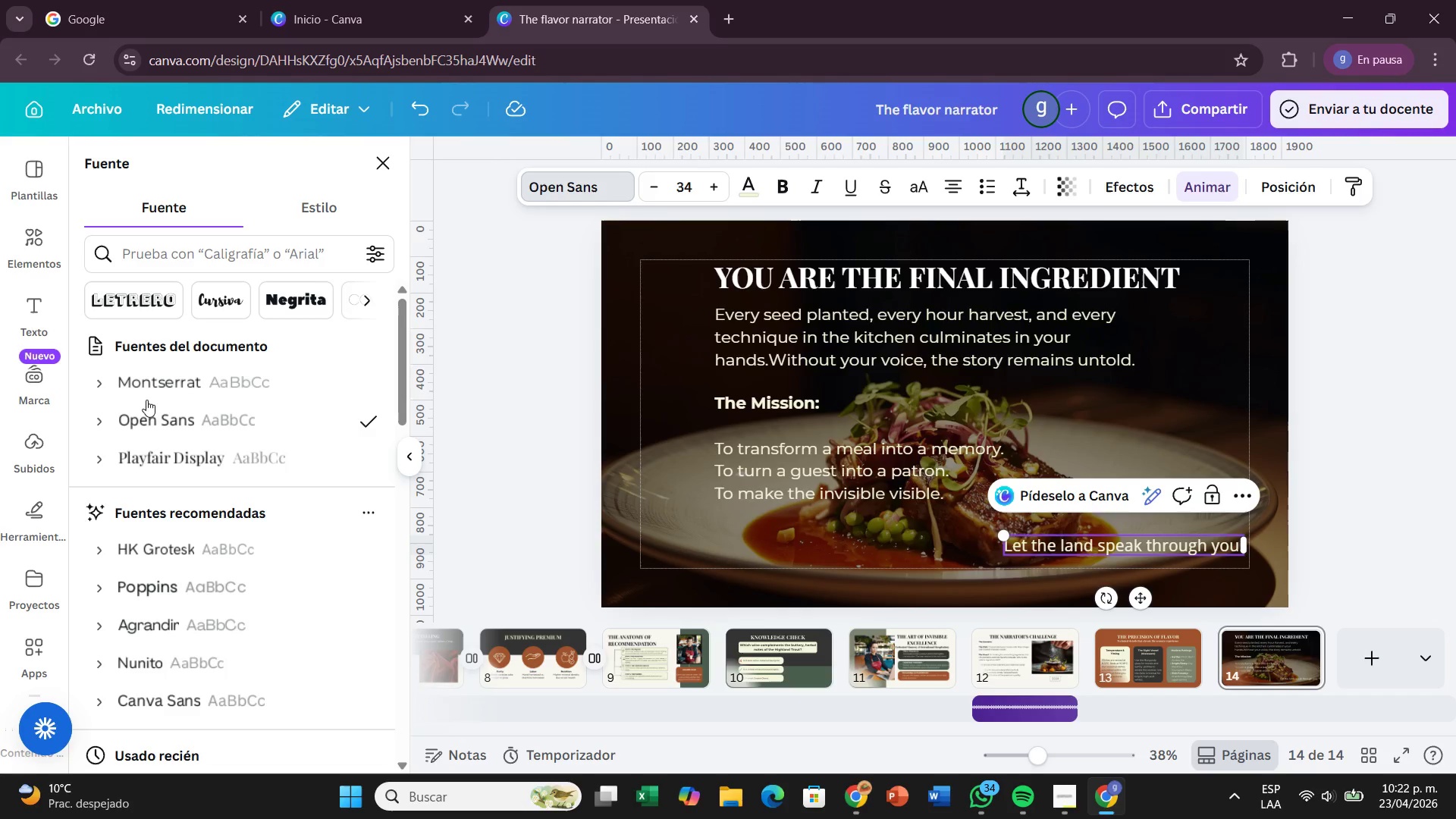 
scroll: coordinate [176, 535], scroll_direction: down, amount: 13.0
 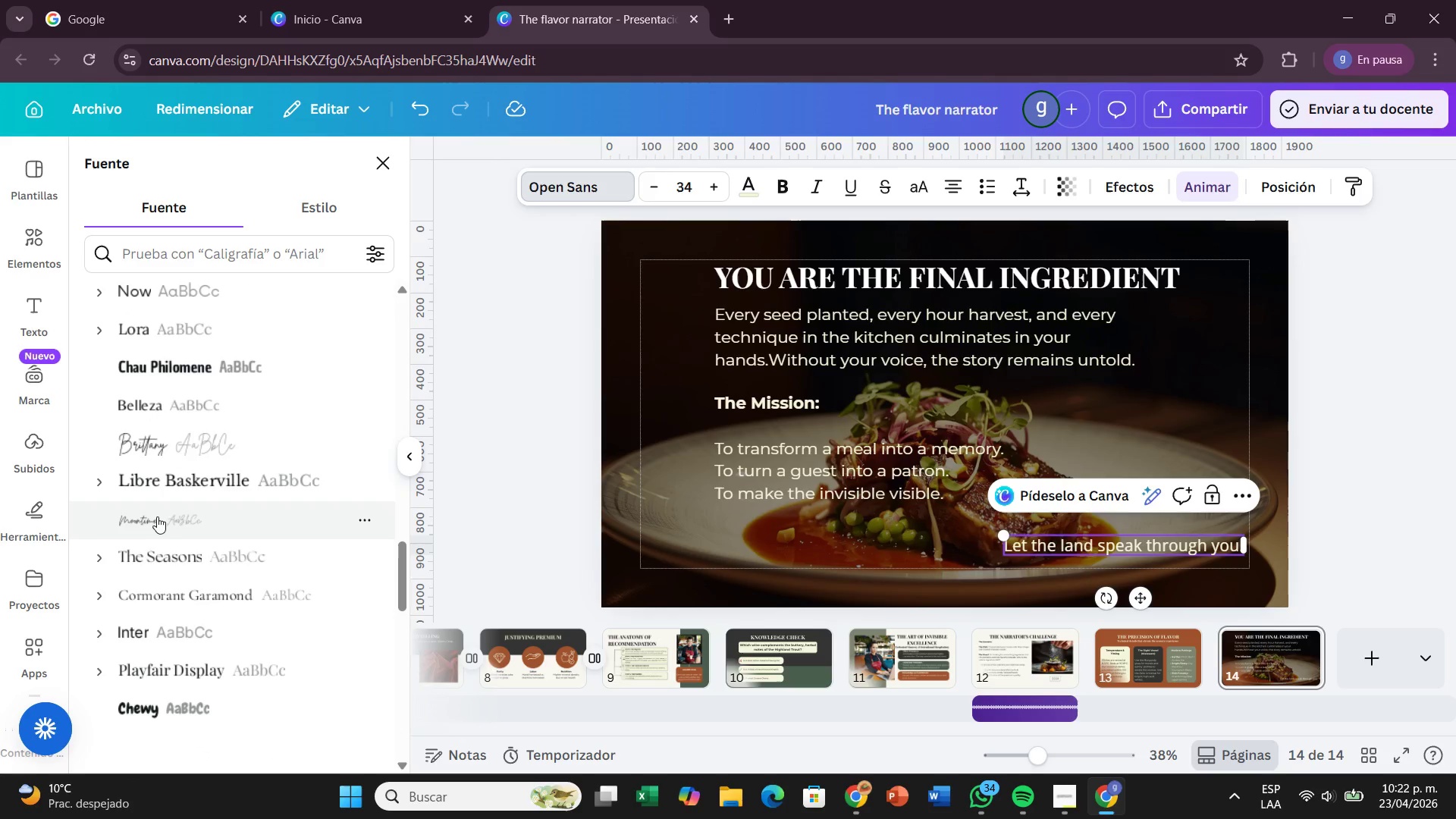 
left_click([157, 516])
 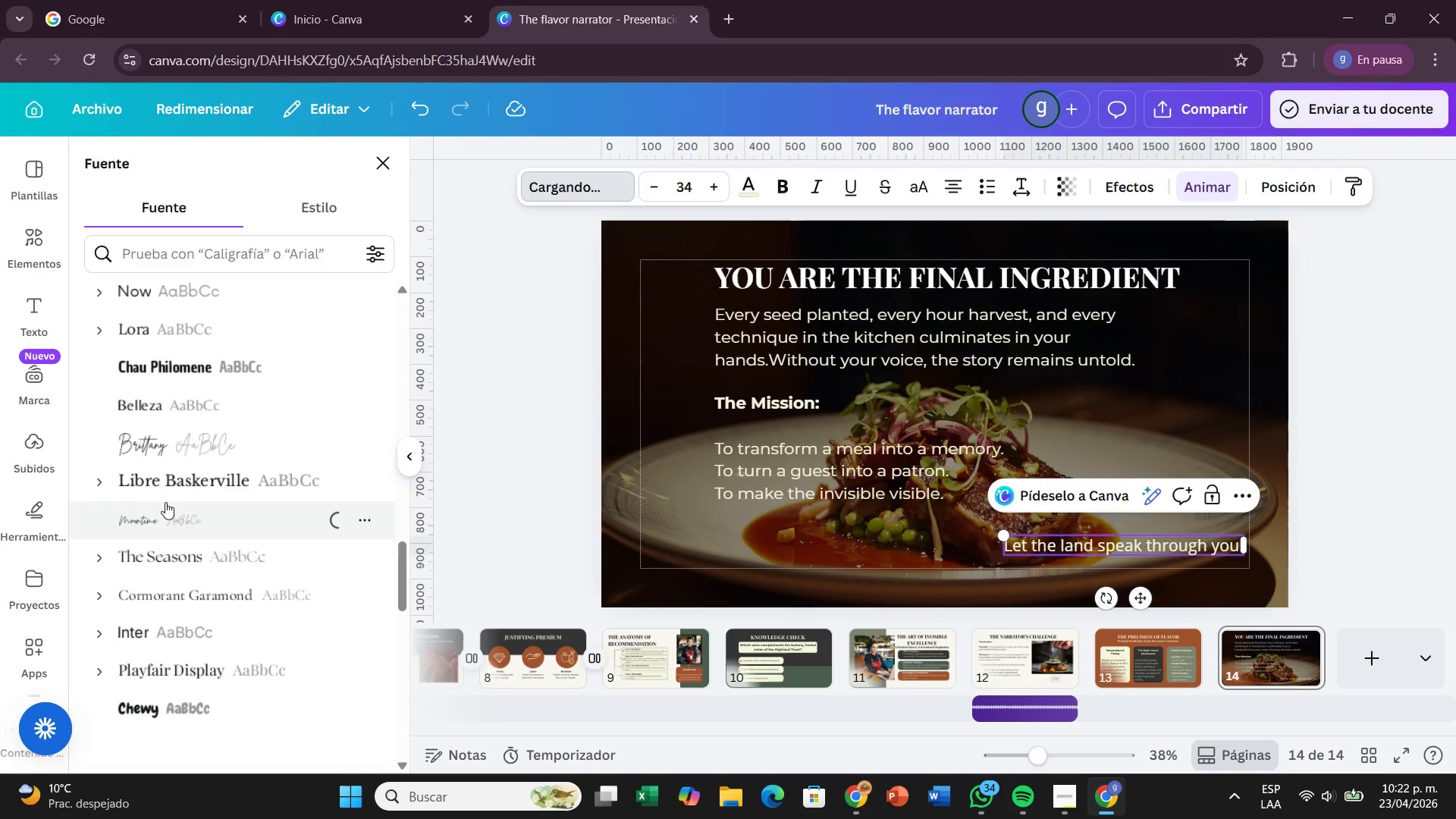 
mouse_move([215, 468])
 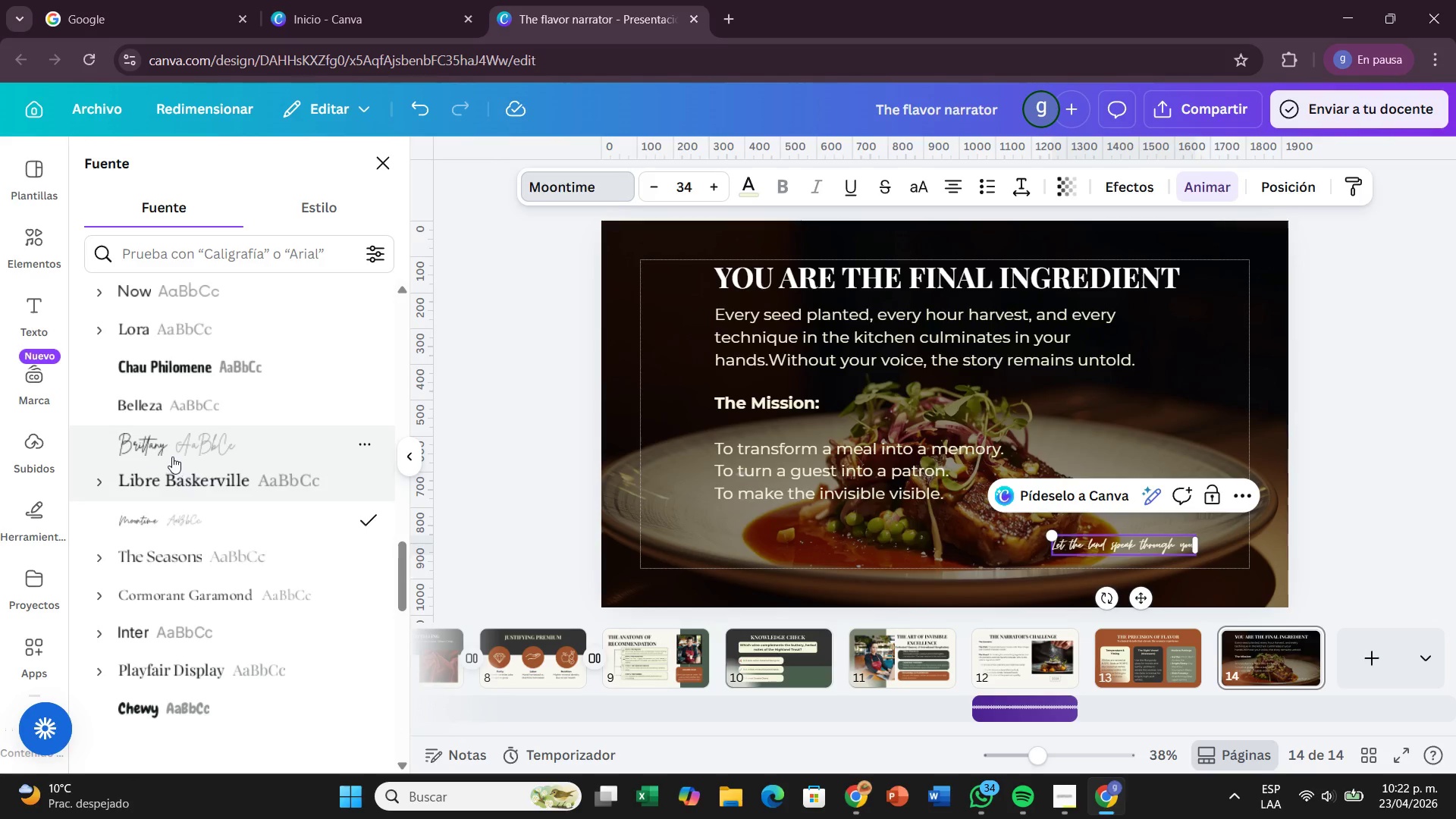 
left_click([172, 455])
 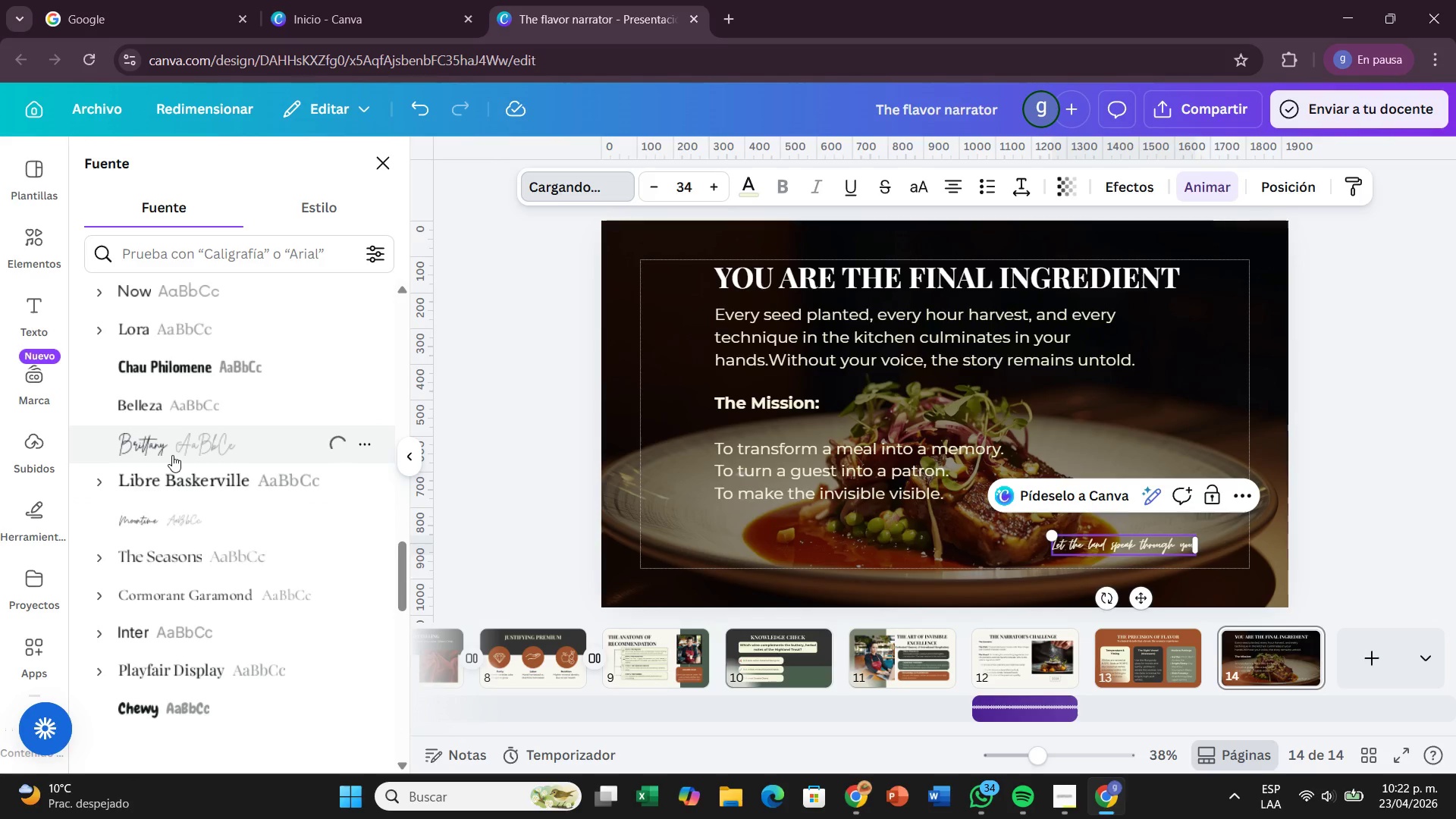 
scroll: coordinate [234, 450], scroll_direction: down, amount: 5.0
 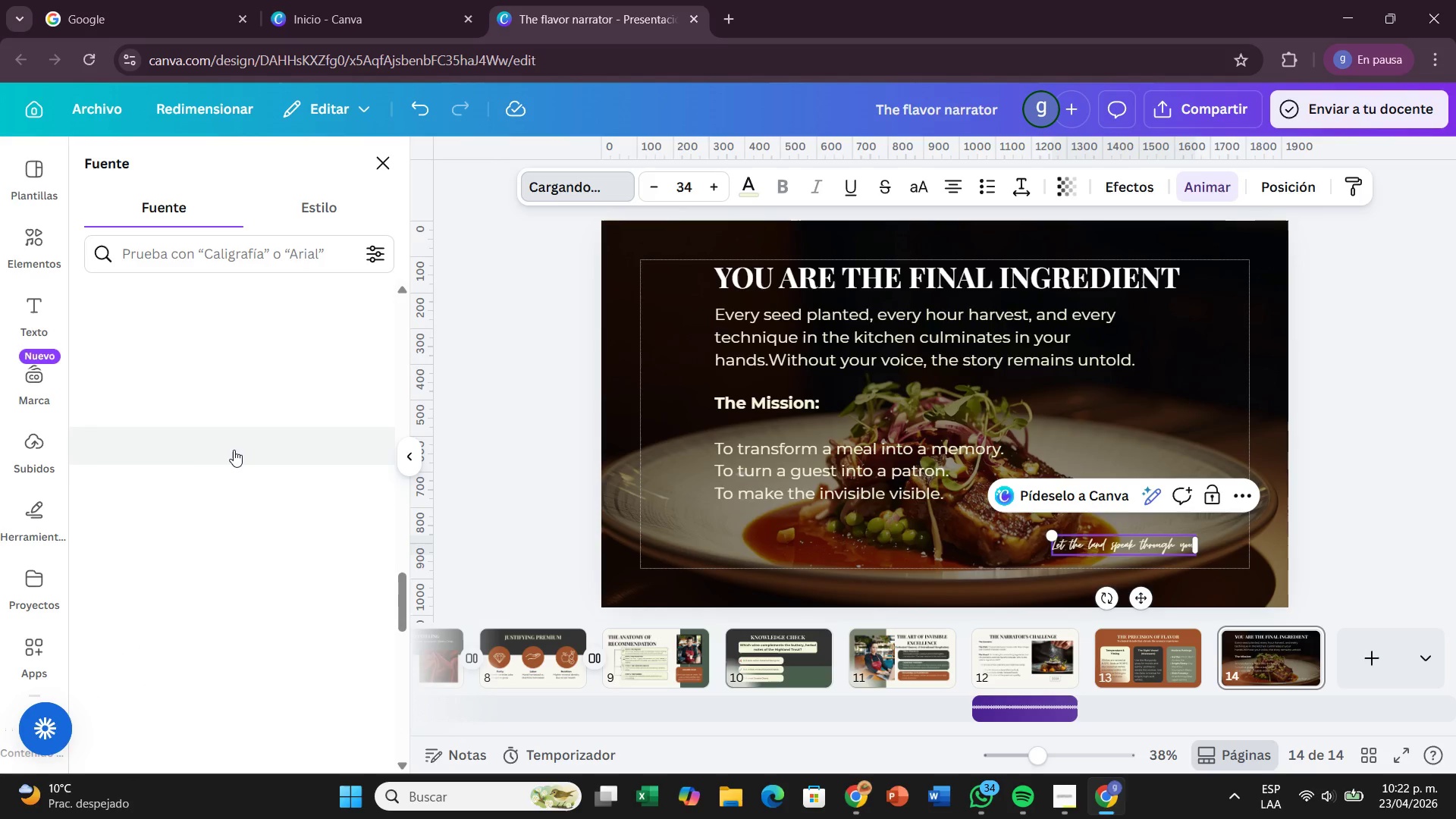 
scroll: coordinate [234, 450], scroll_direction: up, amount: 3.0
 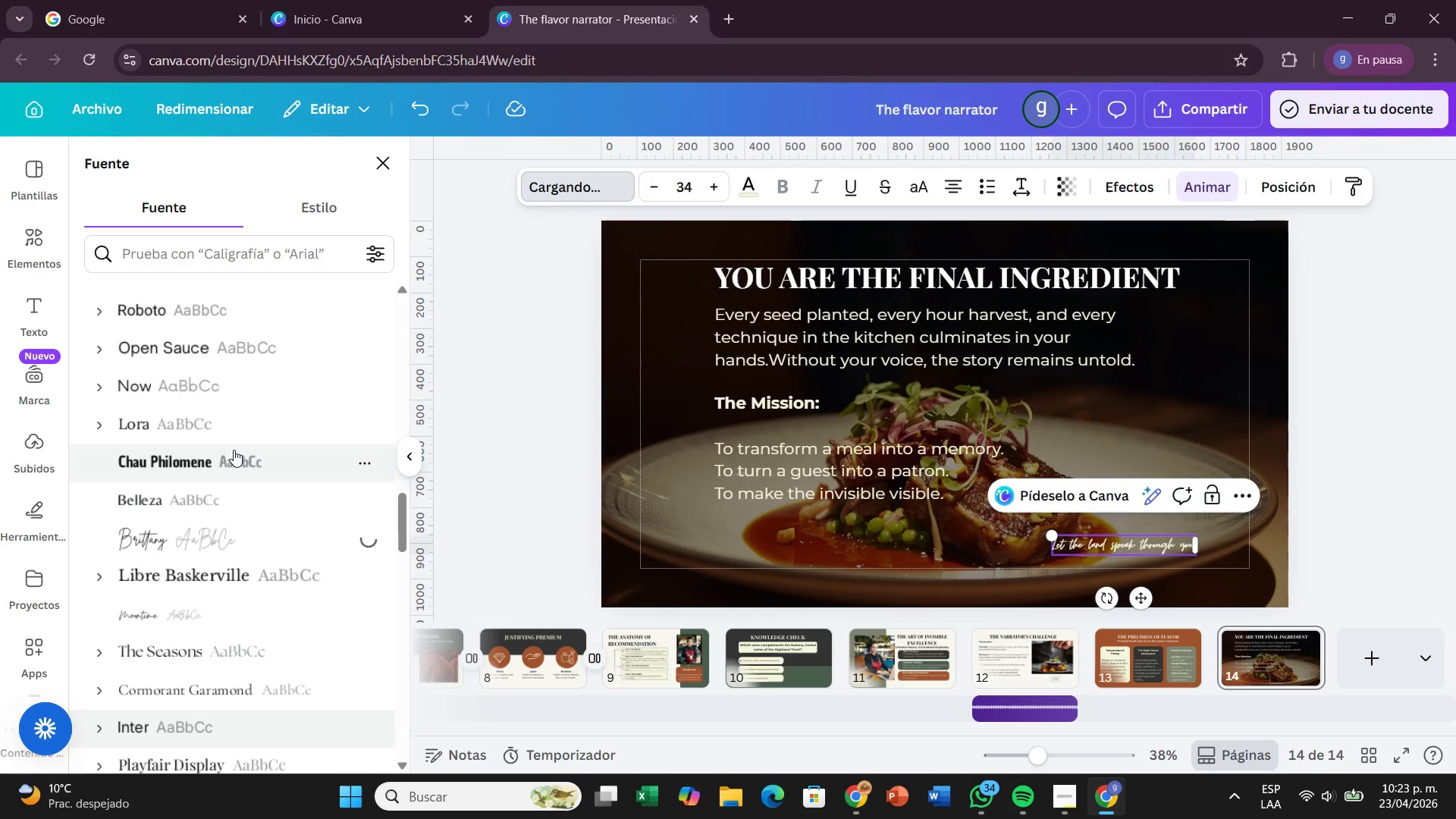 
wait(5.83)
 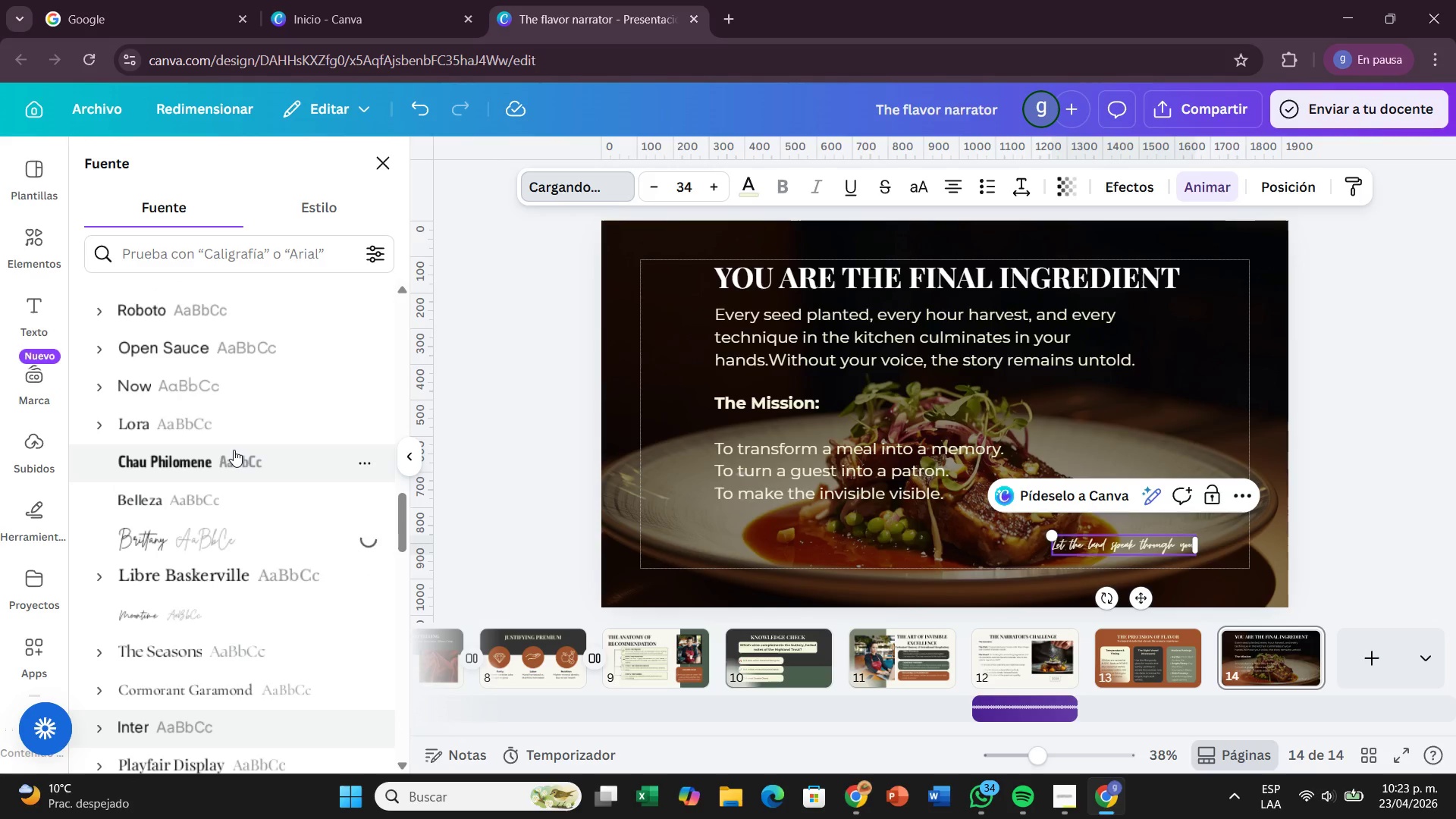 
scroll: coordinate [185, 472], scroll_direction: up, amount: 2.0
 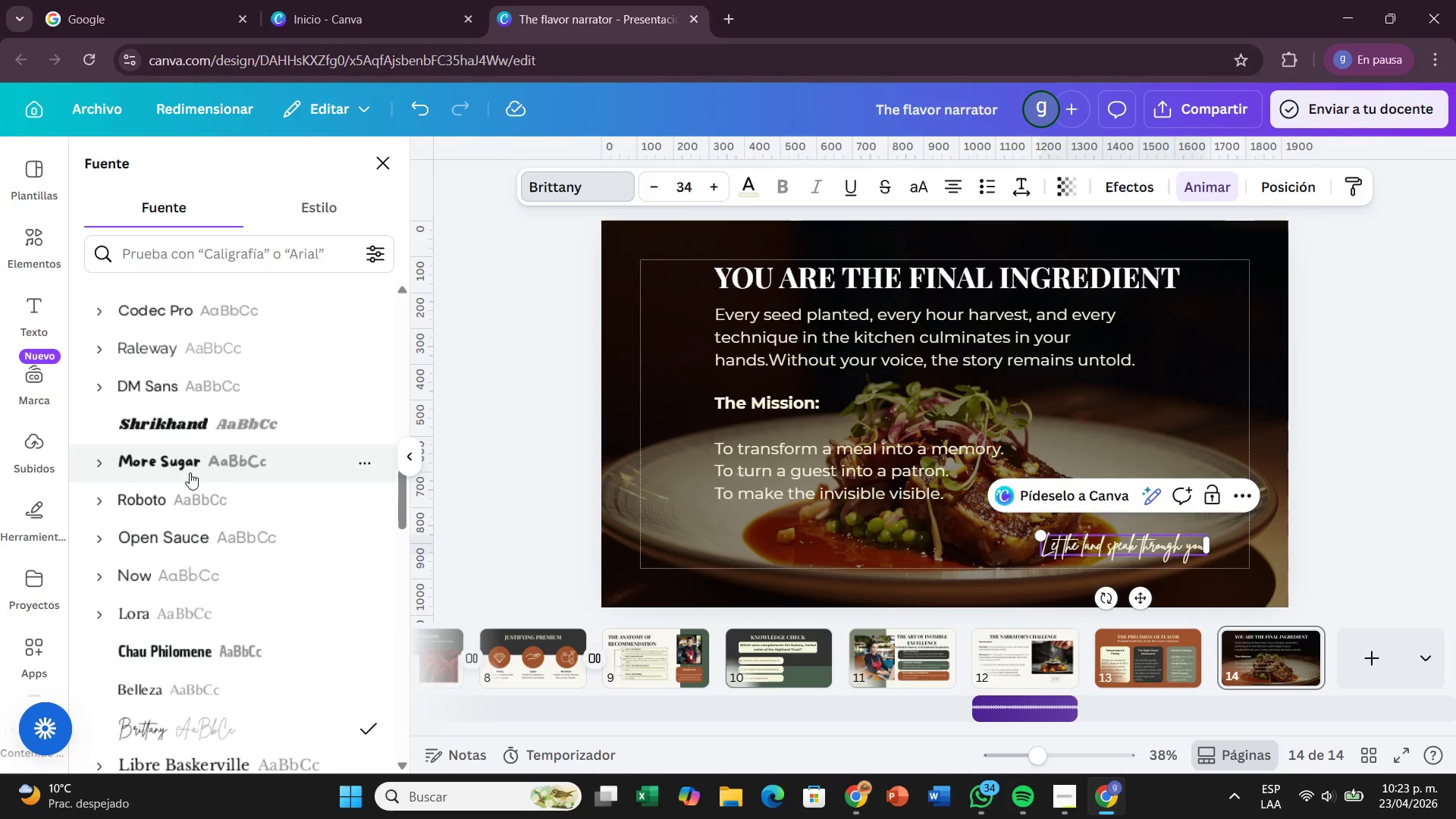 
scroll: coordinate [230, 470], scroll_direction: down, amount: 3.0
 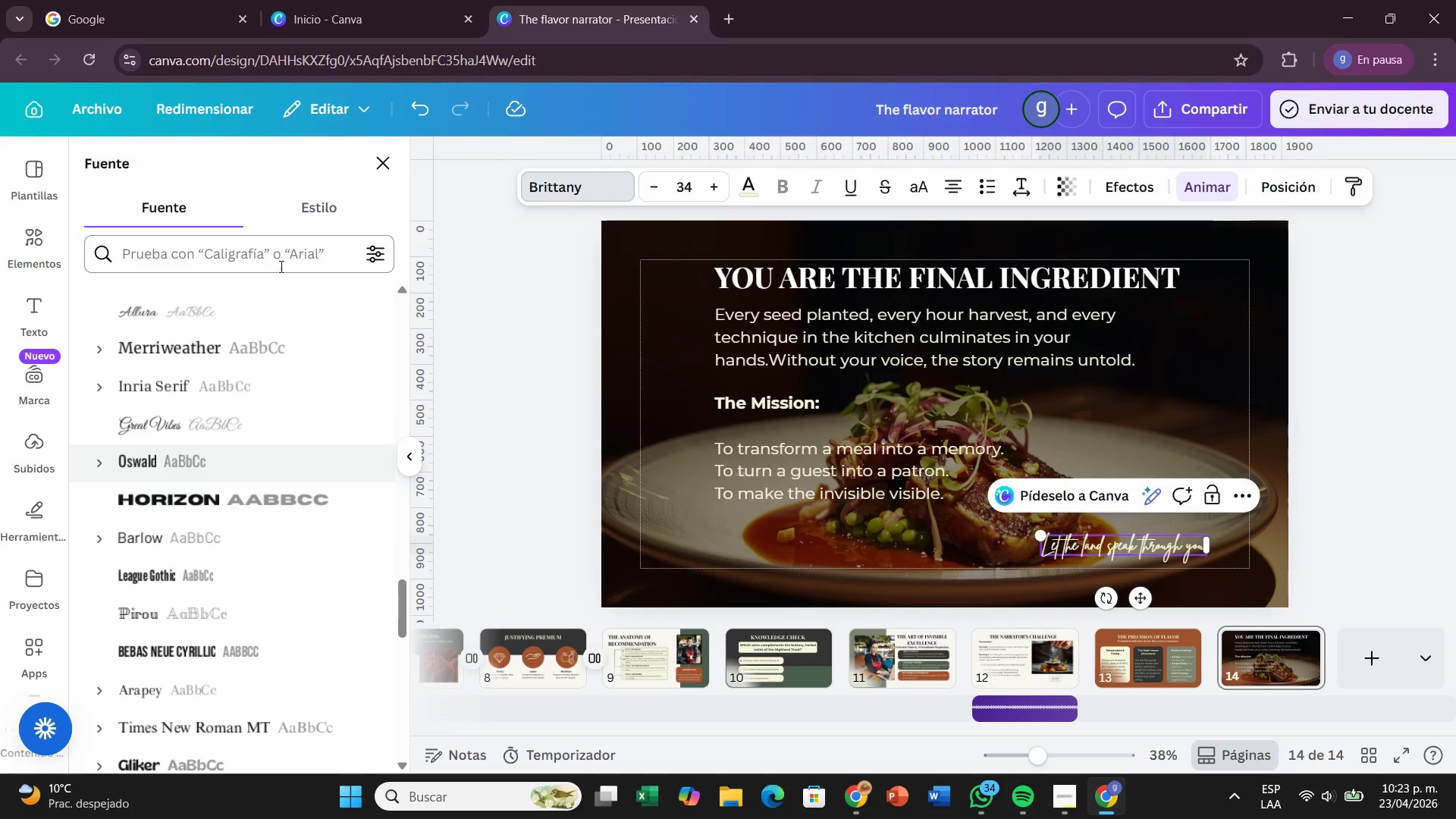 
scroll: coordinate [279, 419], scroll_direction: up, amount: 2.0
 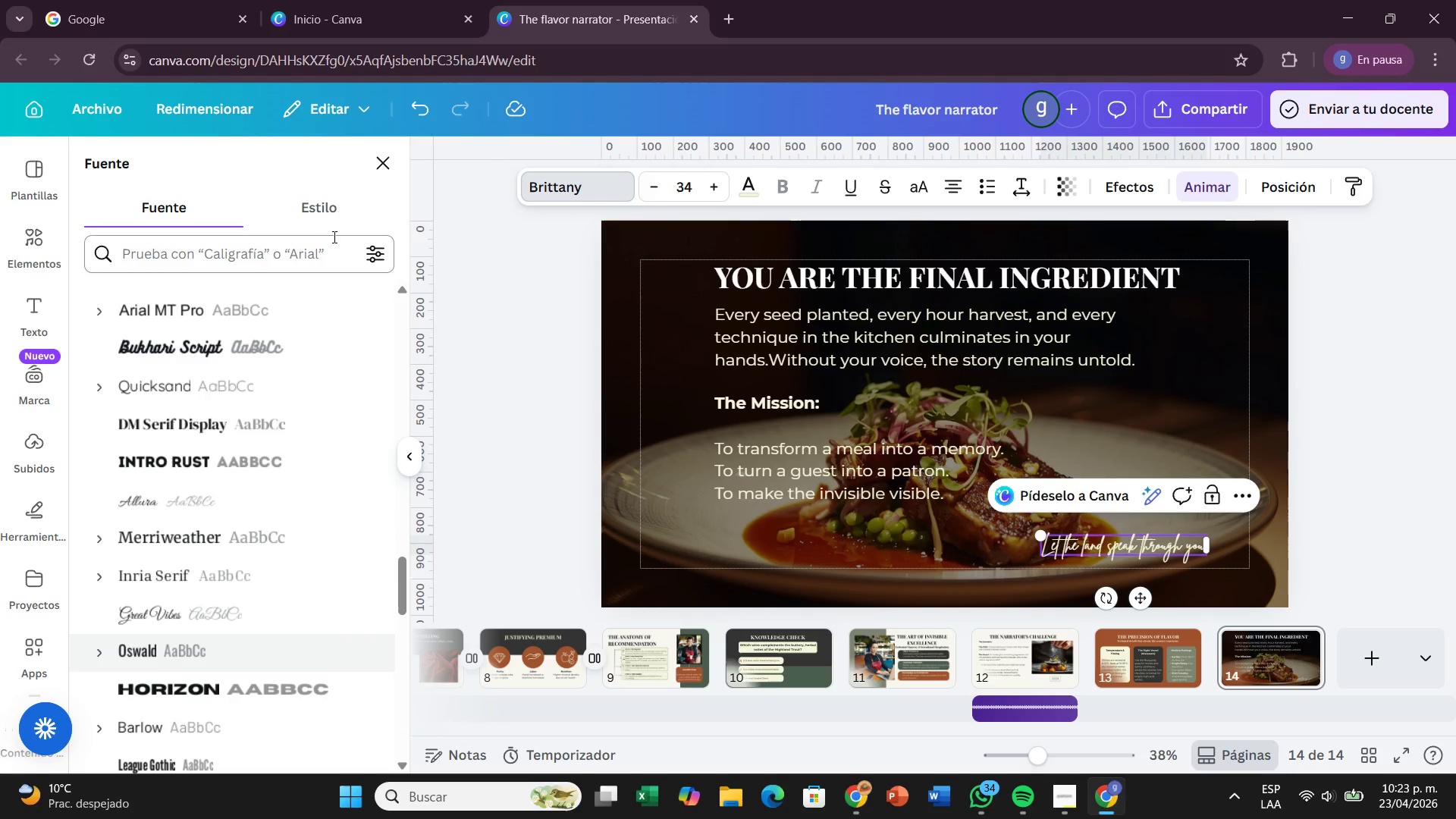 
mouse_move([307, 221])
 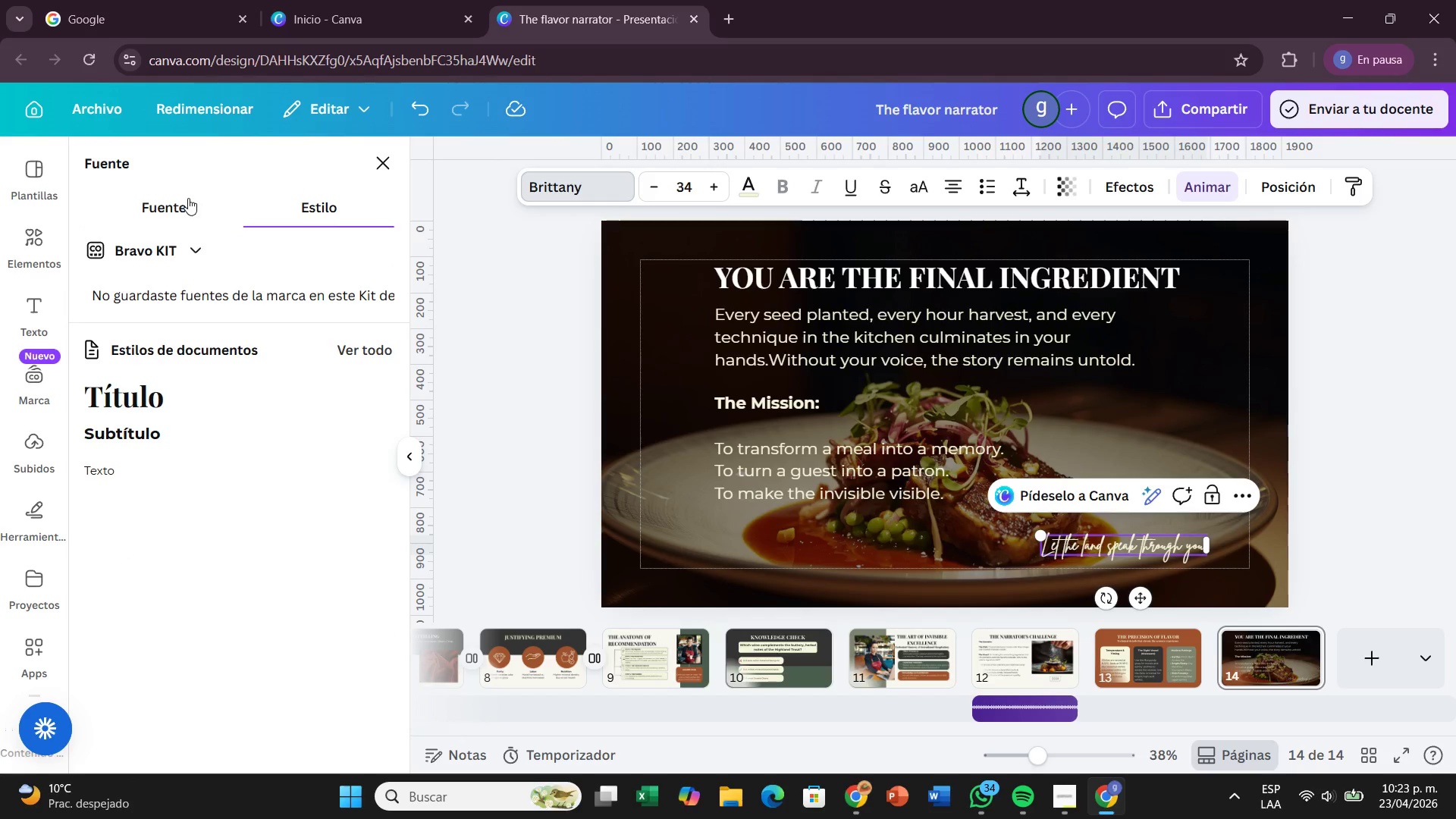 
left_click([187, 200])
 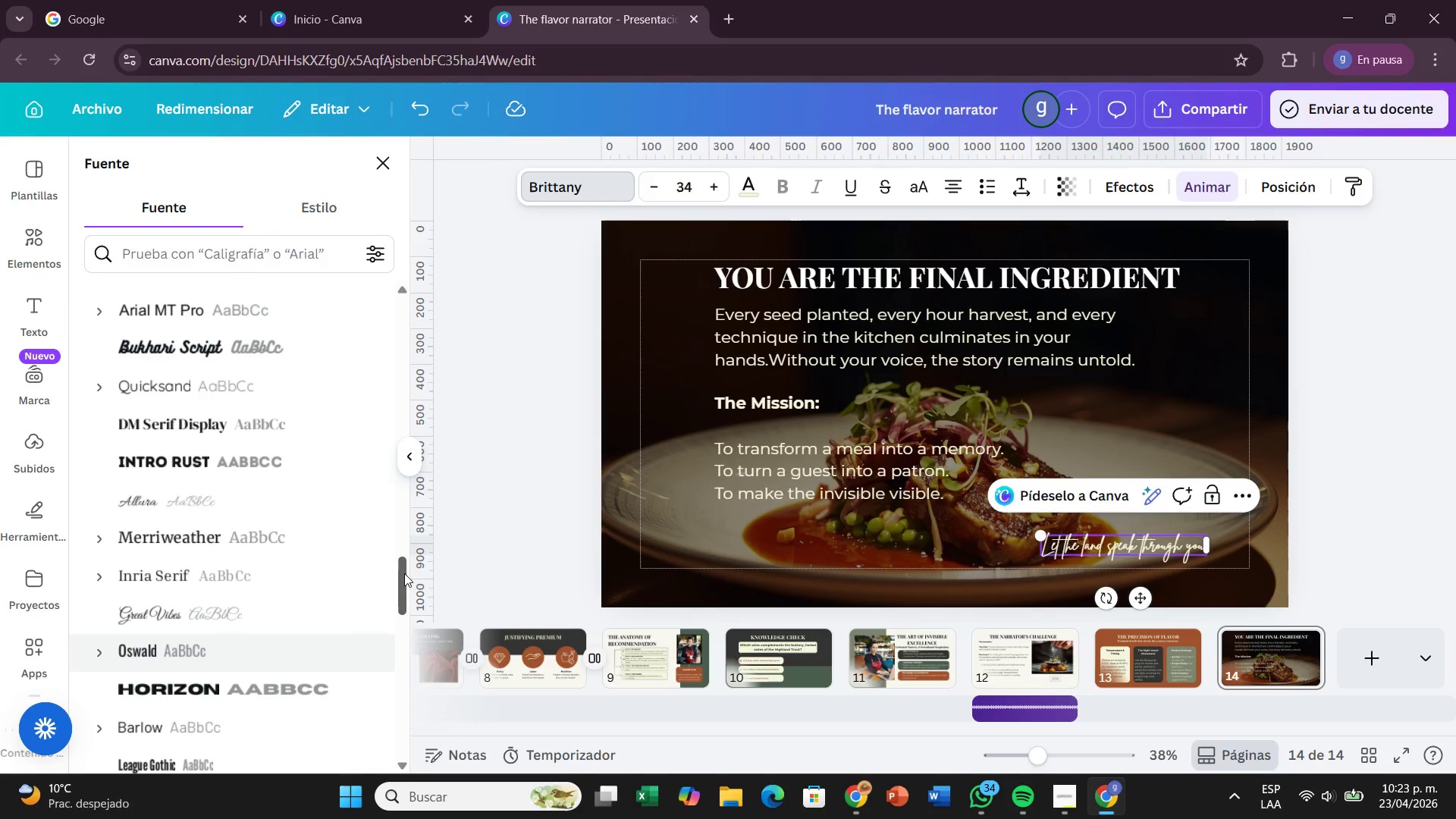 
left_click_drag(start_coordinate=[400, 576], to_coordinate=[404, 285])
 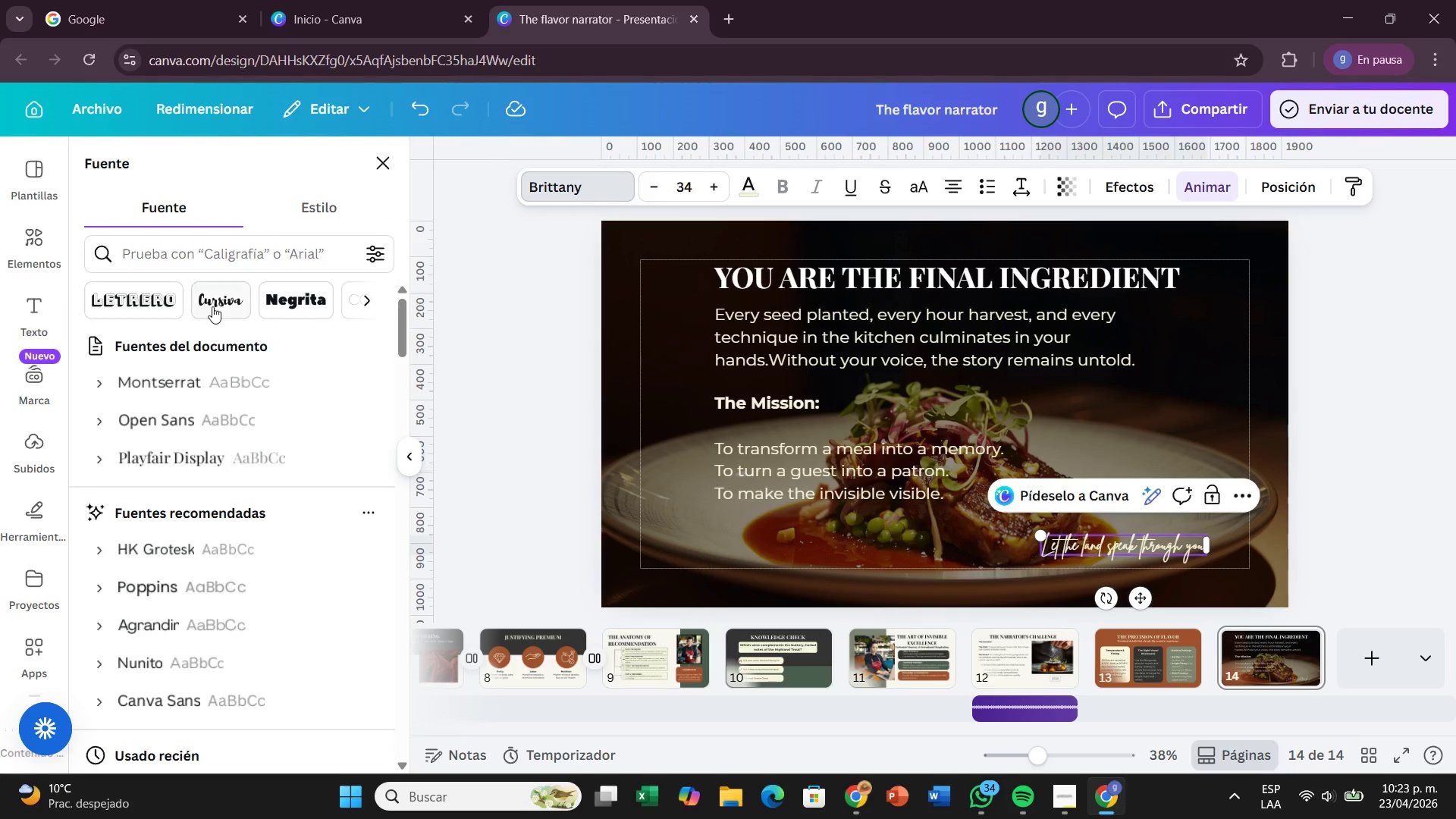 
left_click([211, 305])
 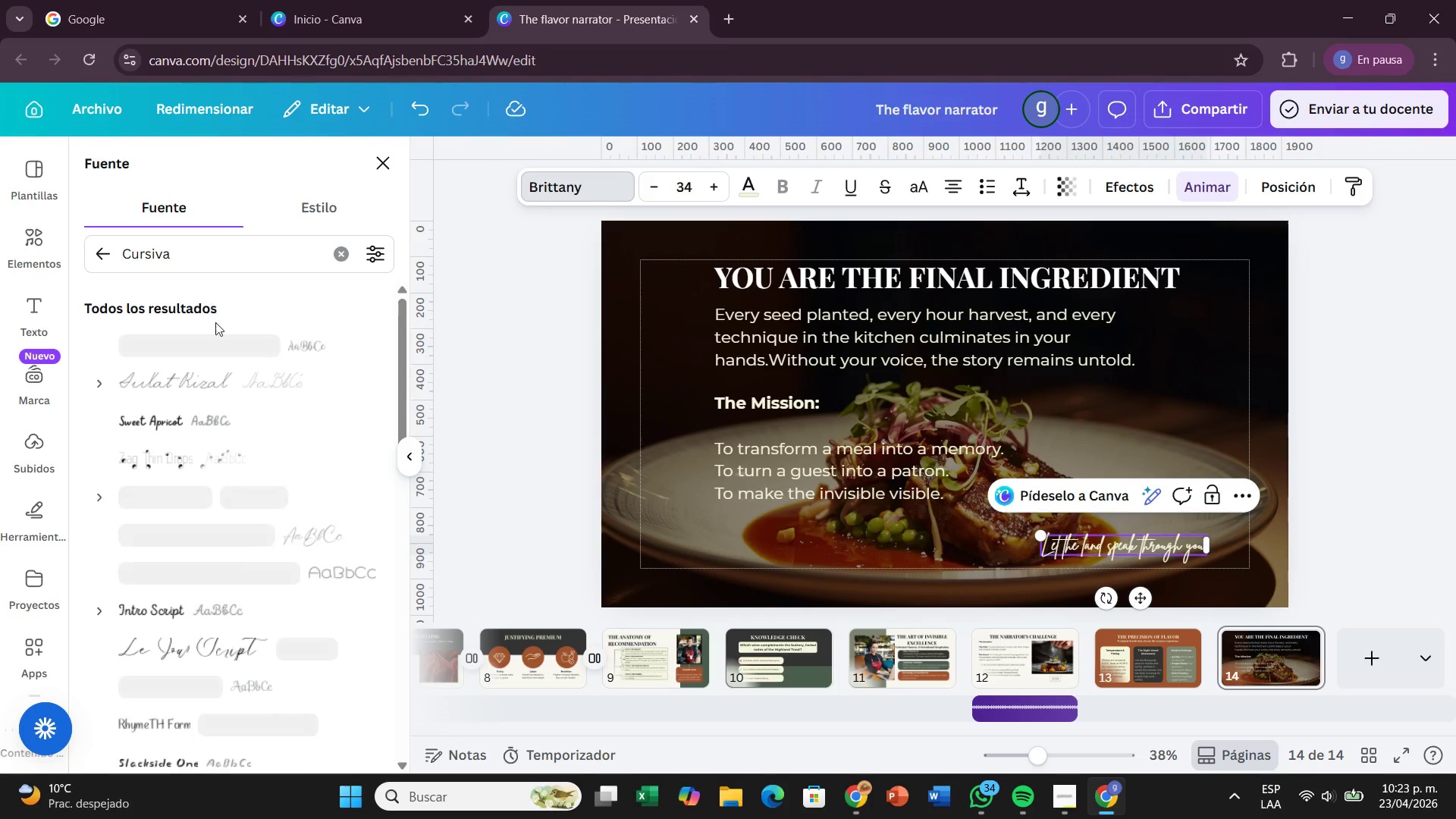 
mouse_move([256, 479])
 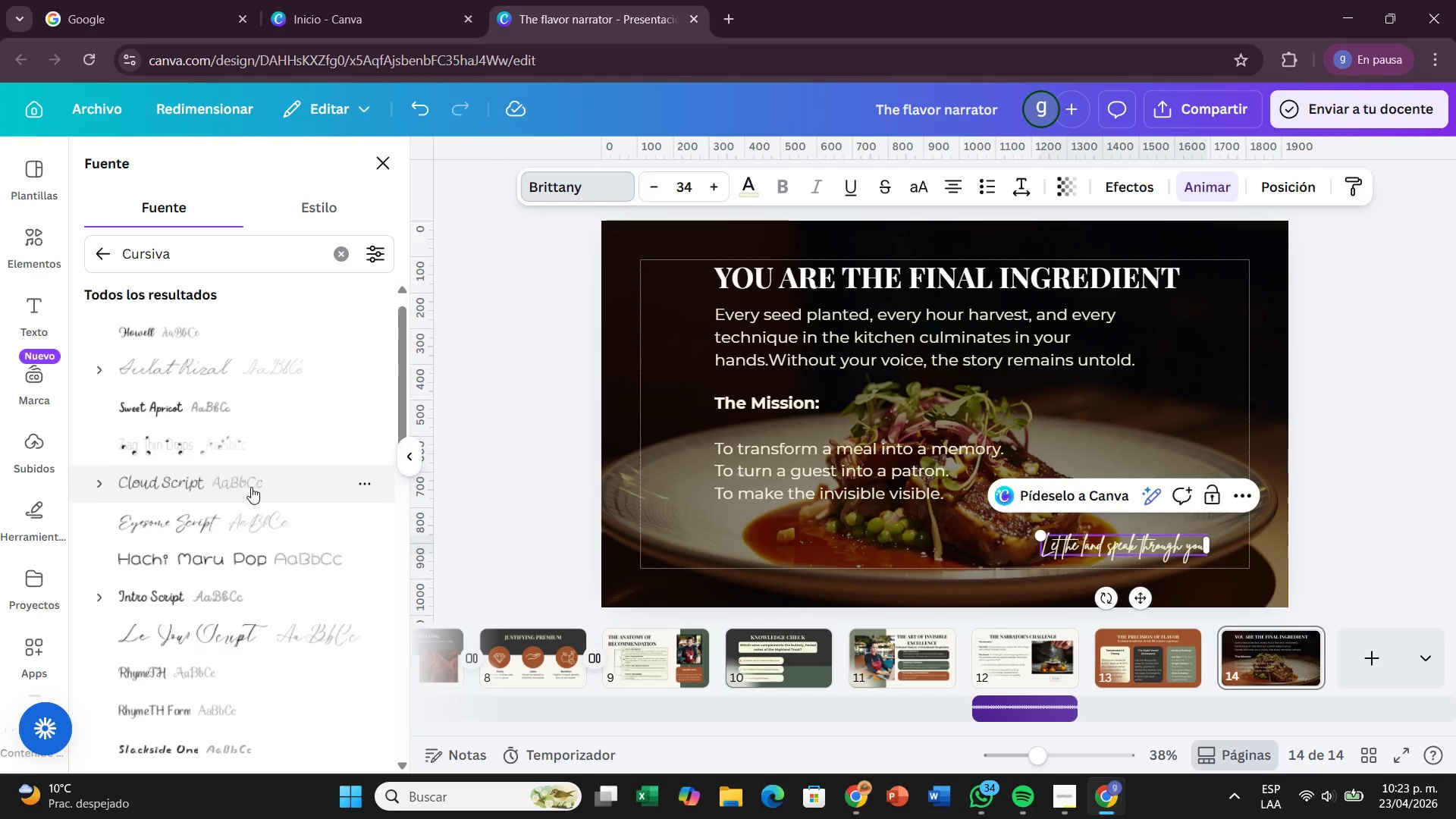 
scroll: coordinate [254, 482], scroll_direction: down, amount: 1.0
 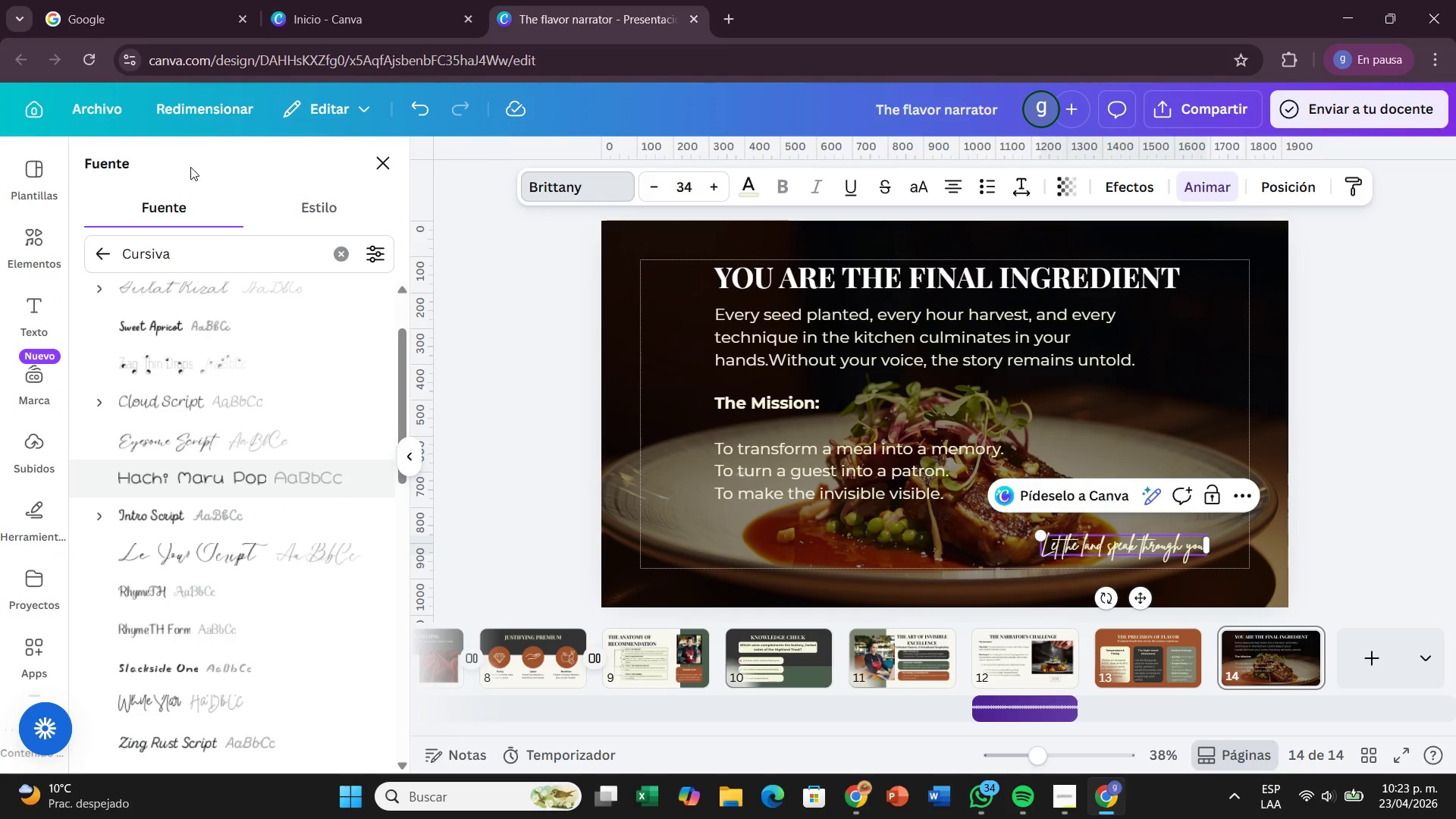 
left_click([216, 243])
 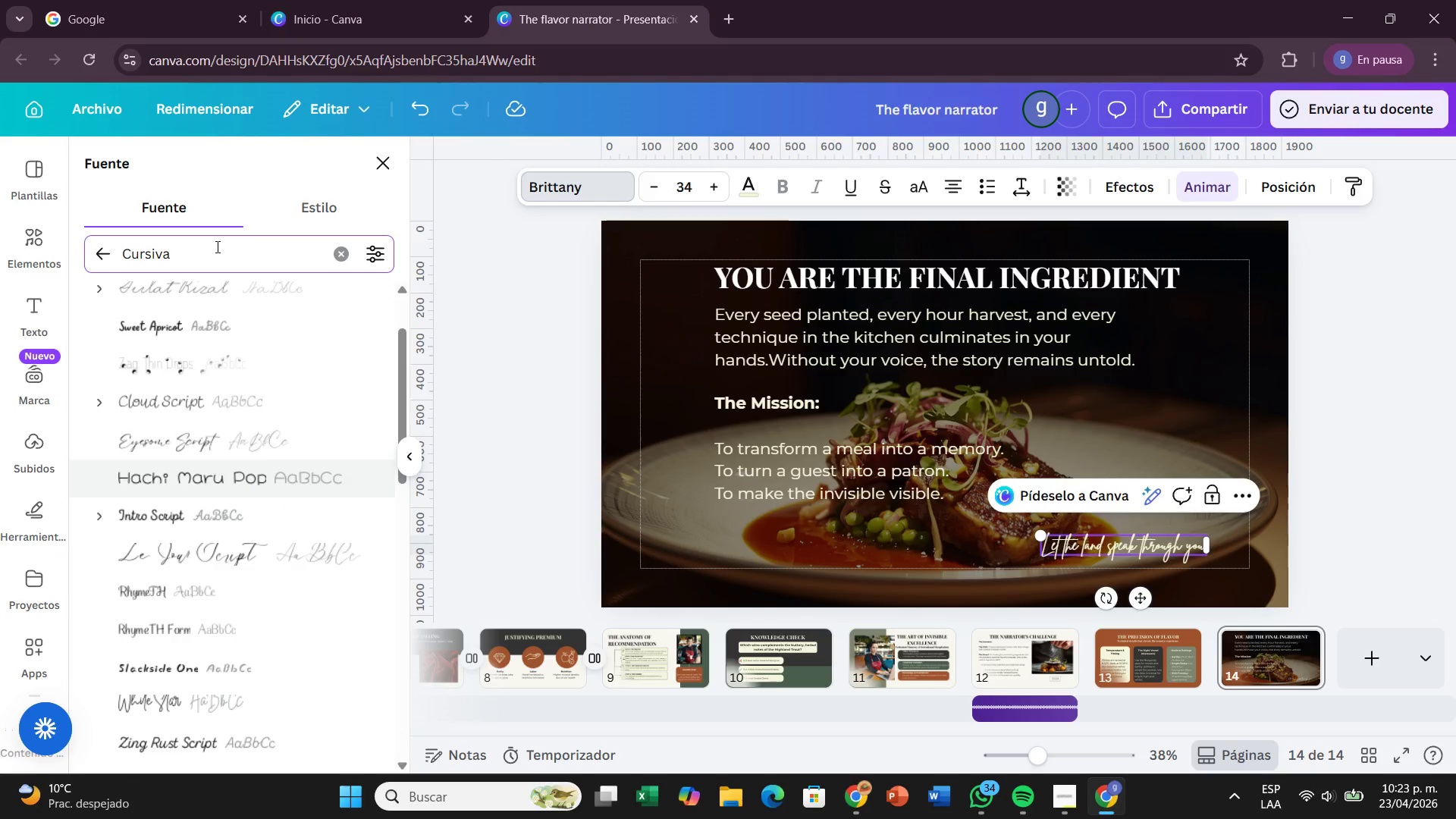 
hold_key(key=BracketRight, duration=0.34)
 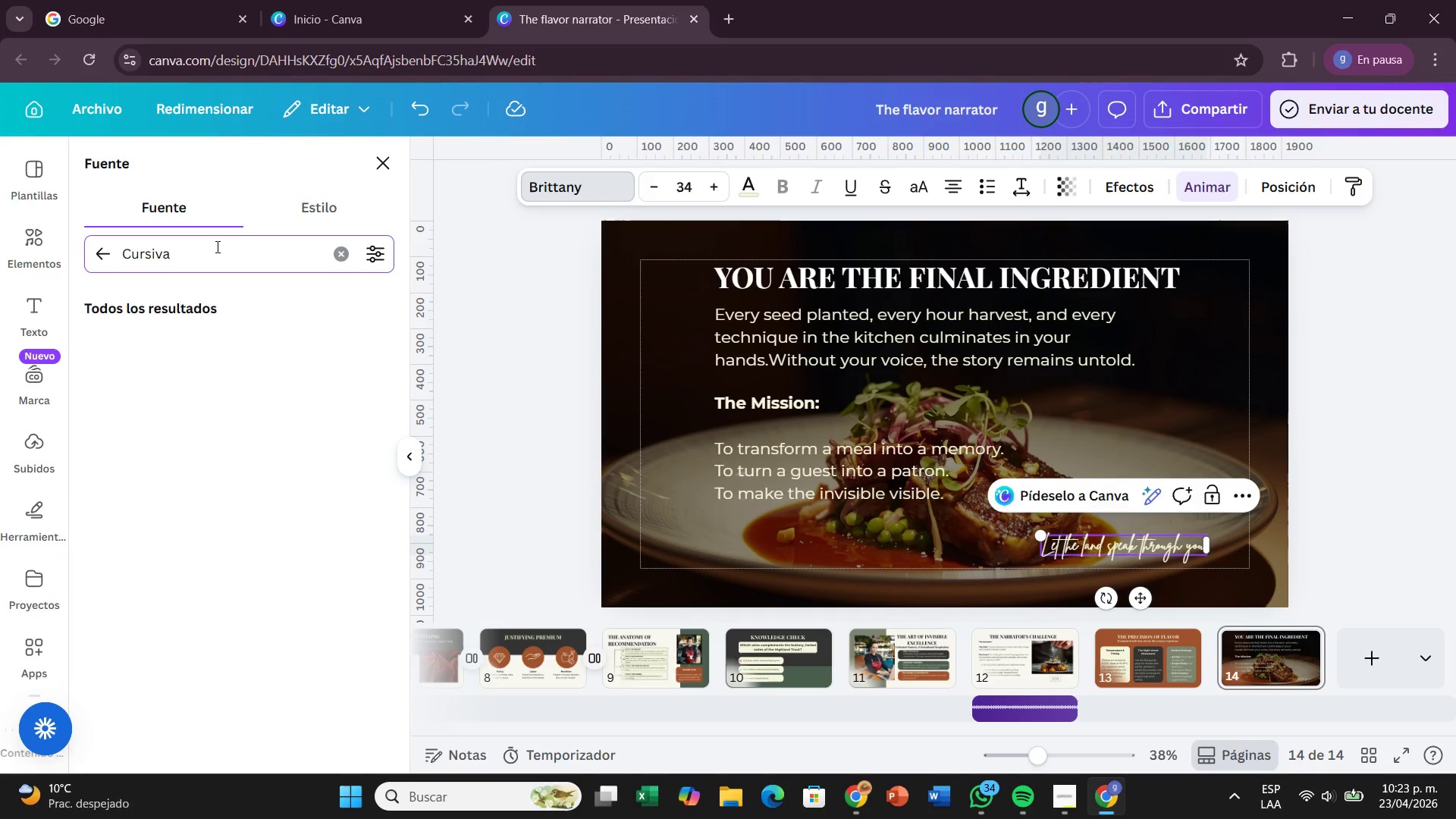 
hold_key(key=Backspace, duration=1.06)
 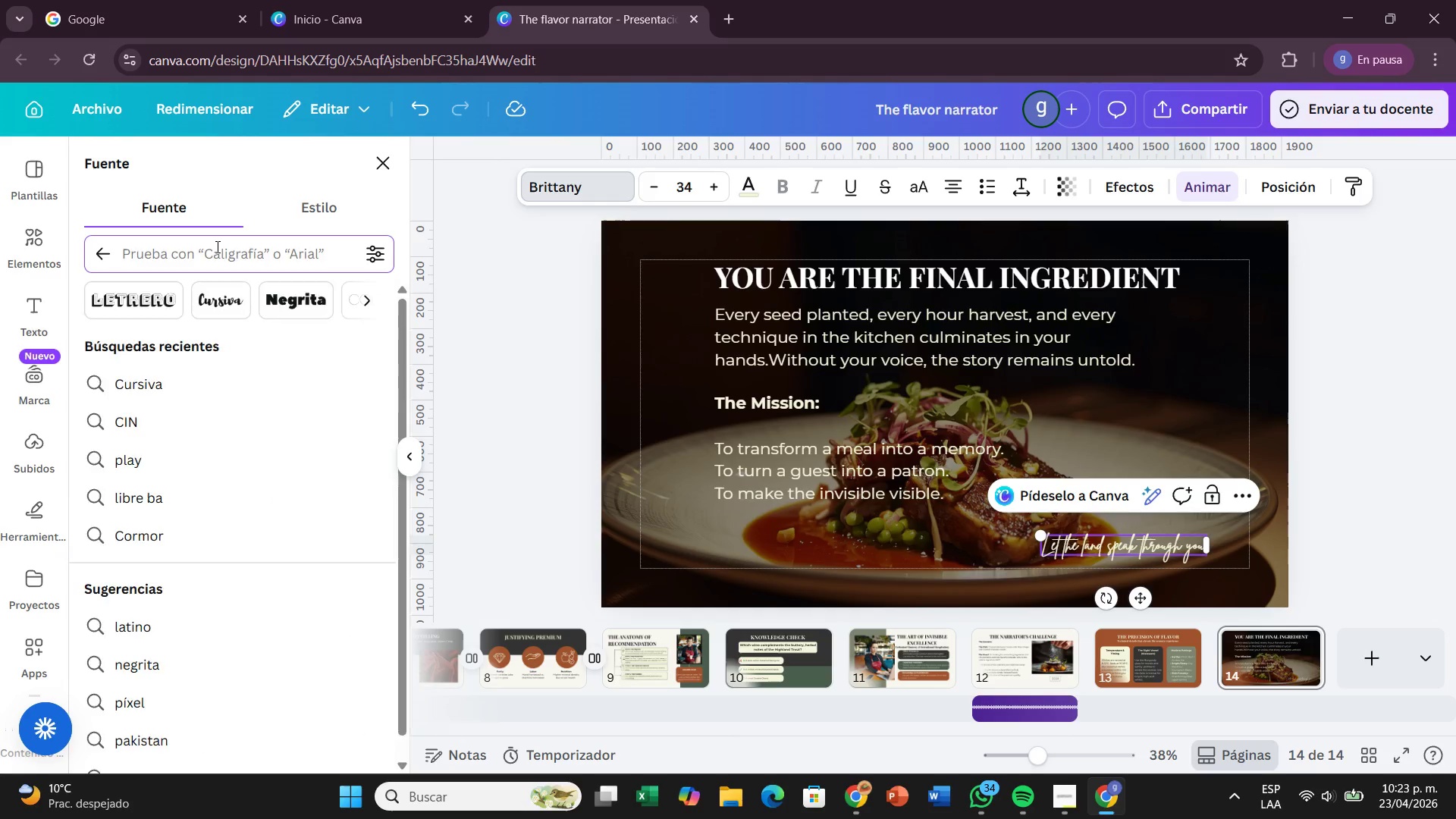 
type(pinyon)
 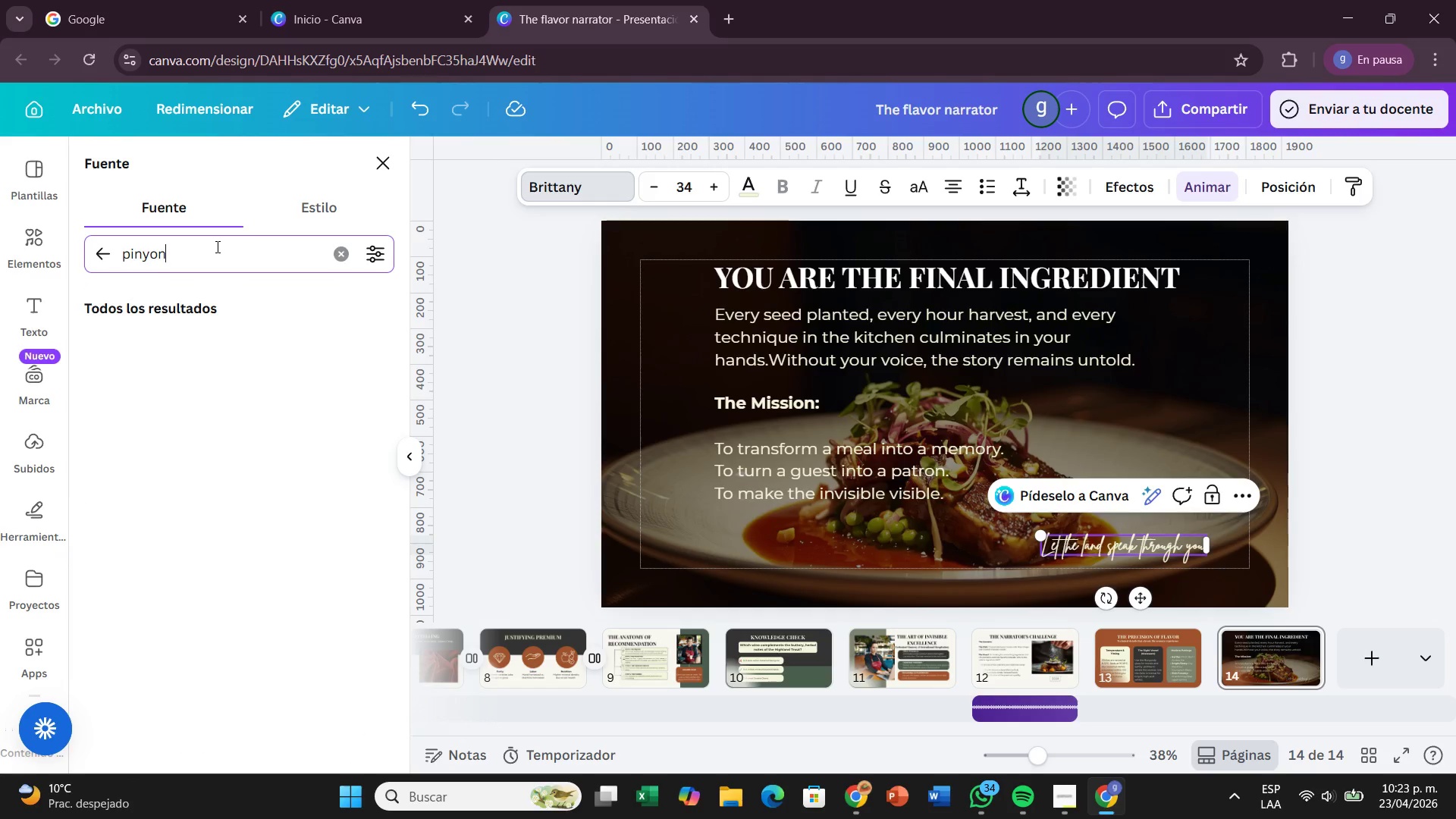 
key(Enter)
 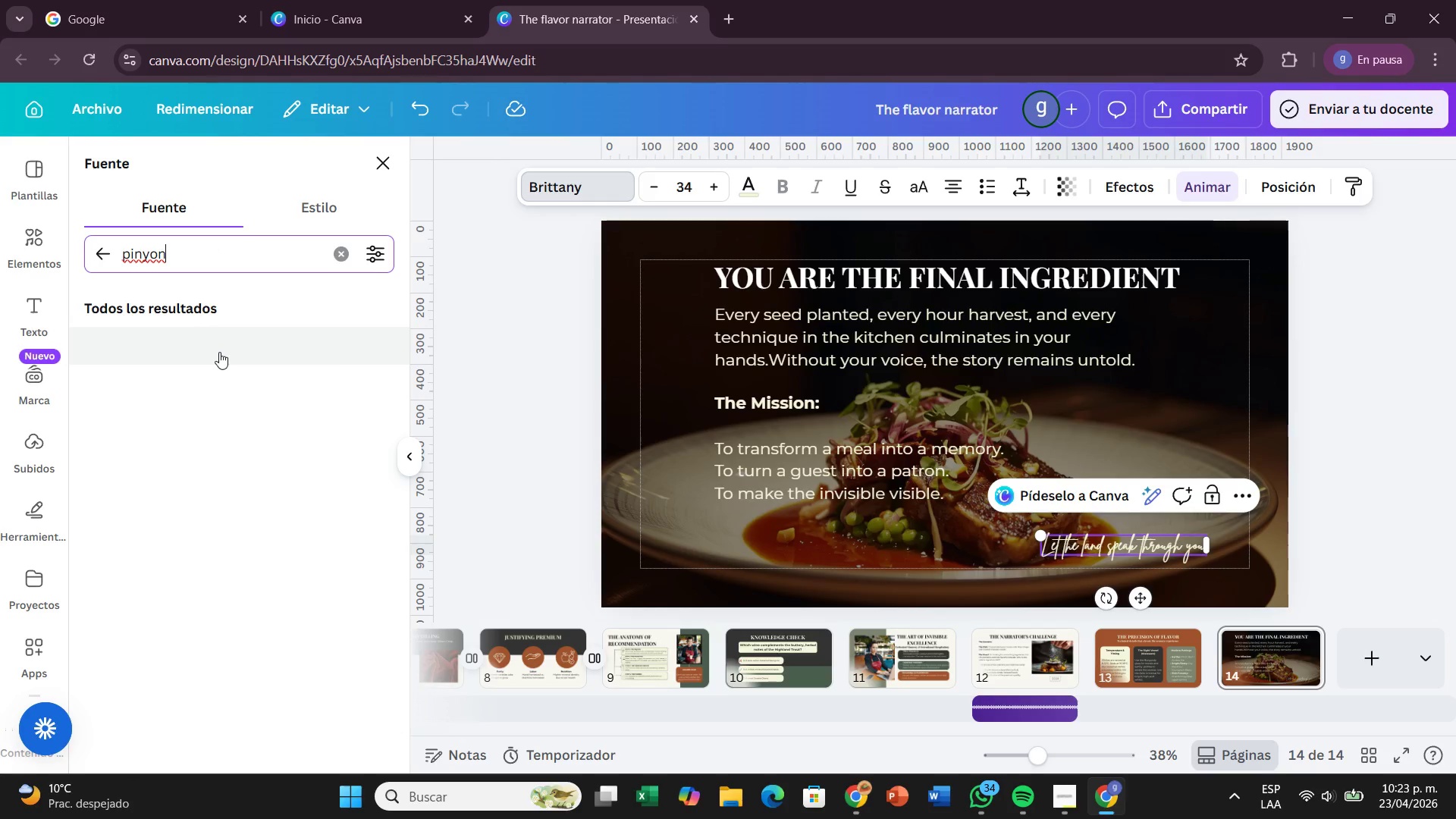 
left_click([219, 352])
 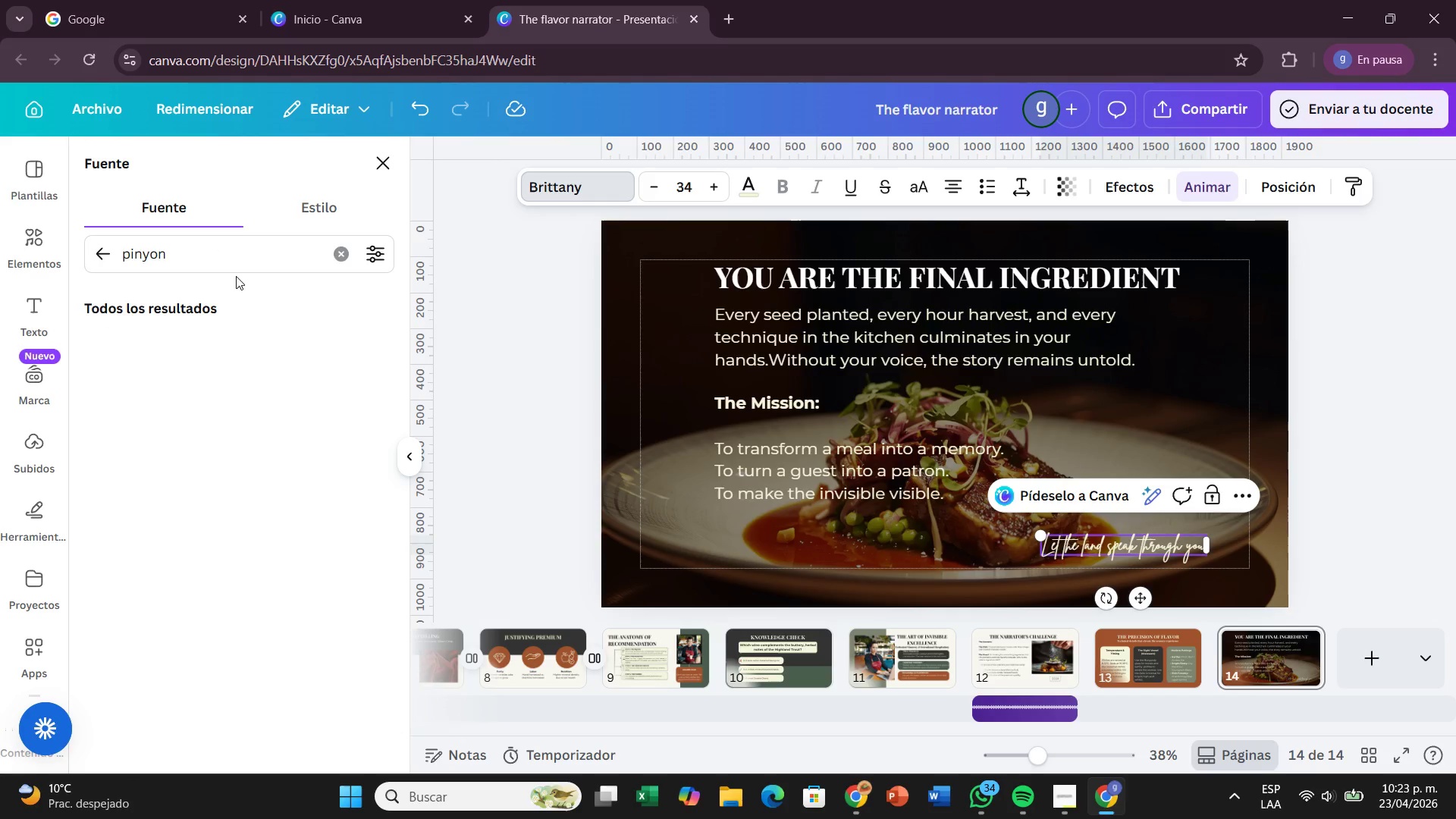 
left_click([236, 275])
 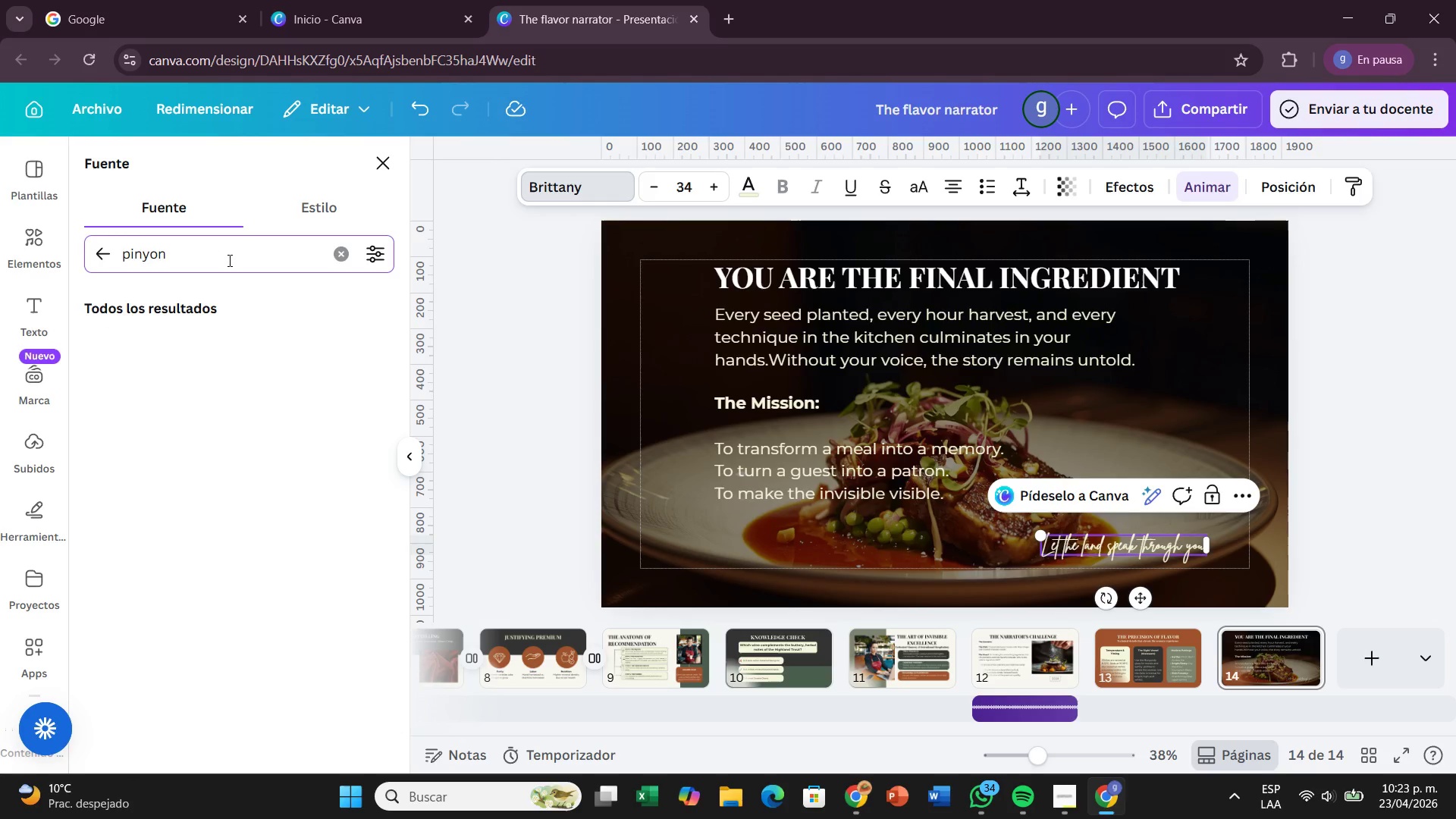 
hold_key(key=Backspace, duration=0.81)
 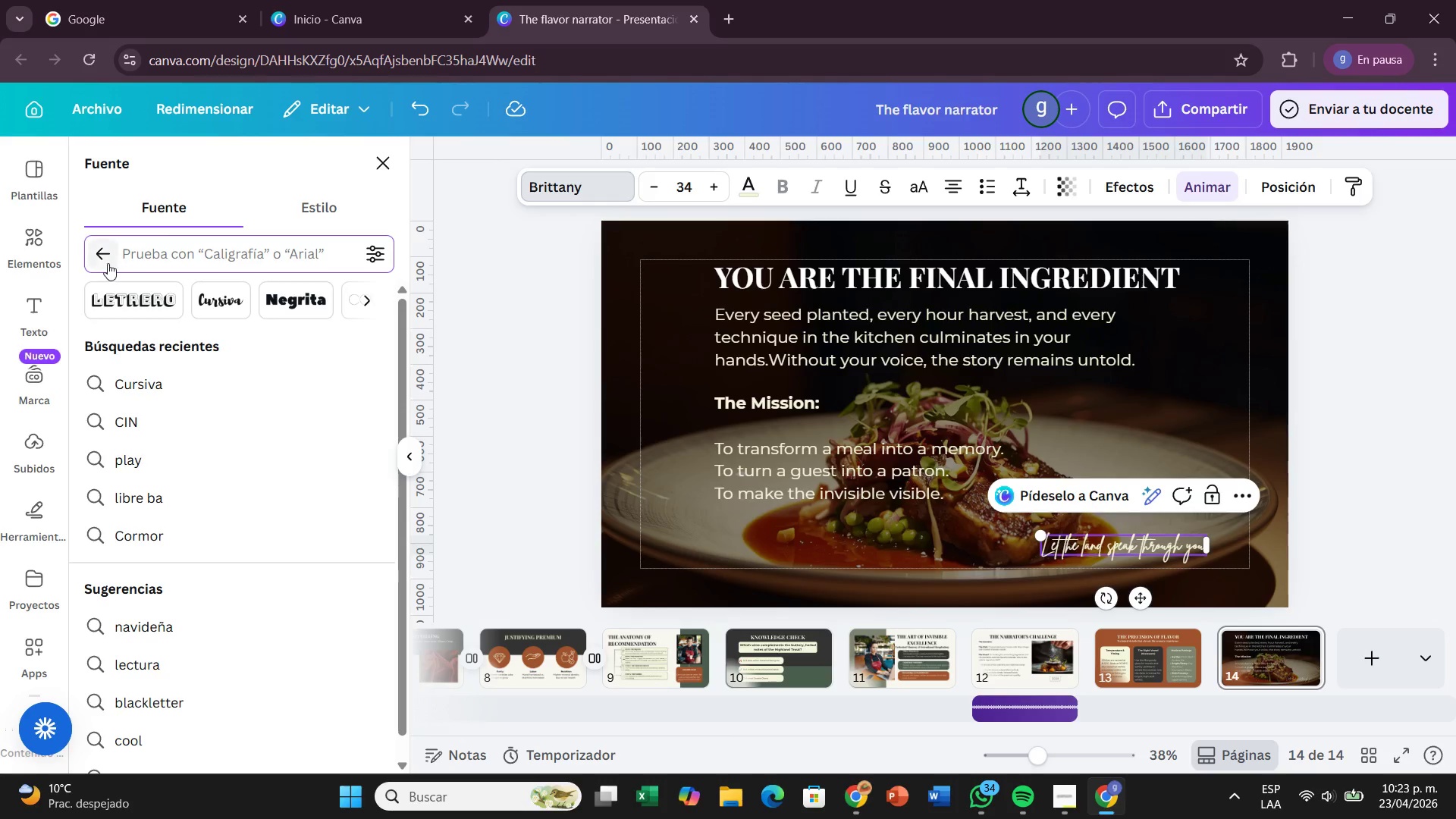 
left_click([95, 247])
 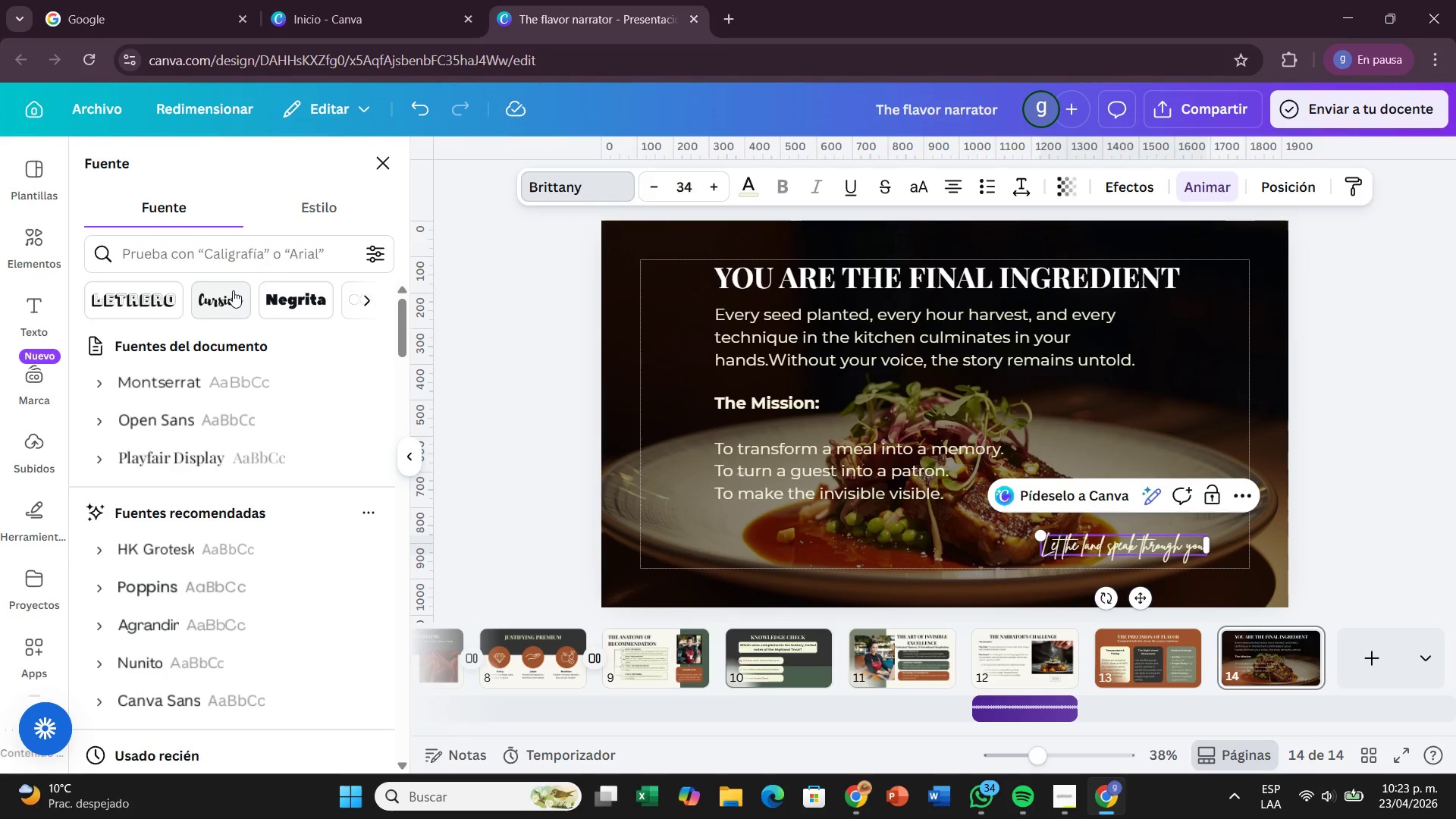 
left_click([233, 291])
 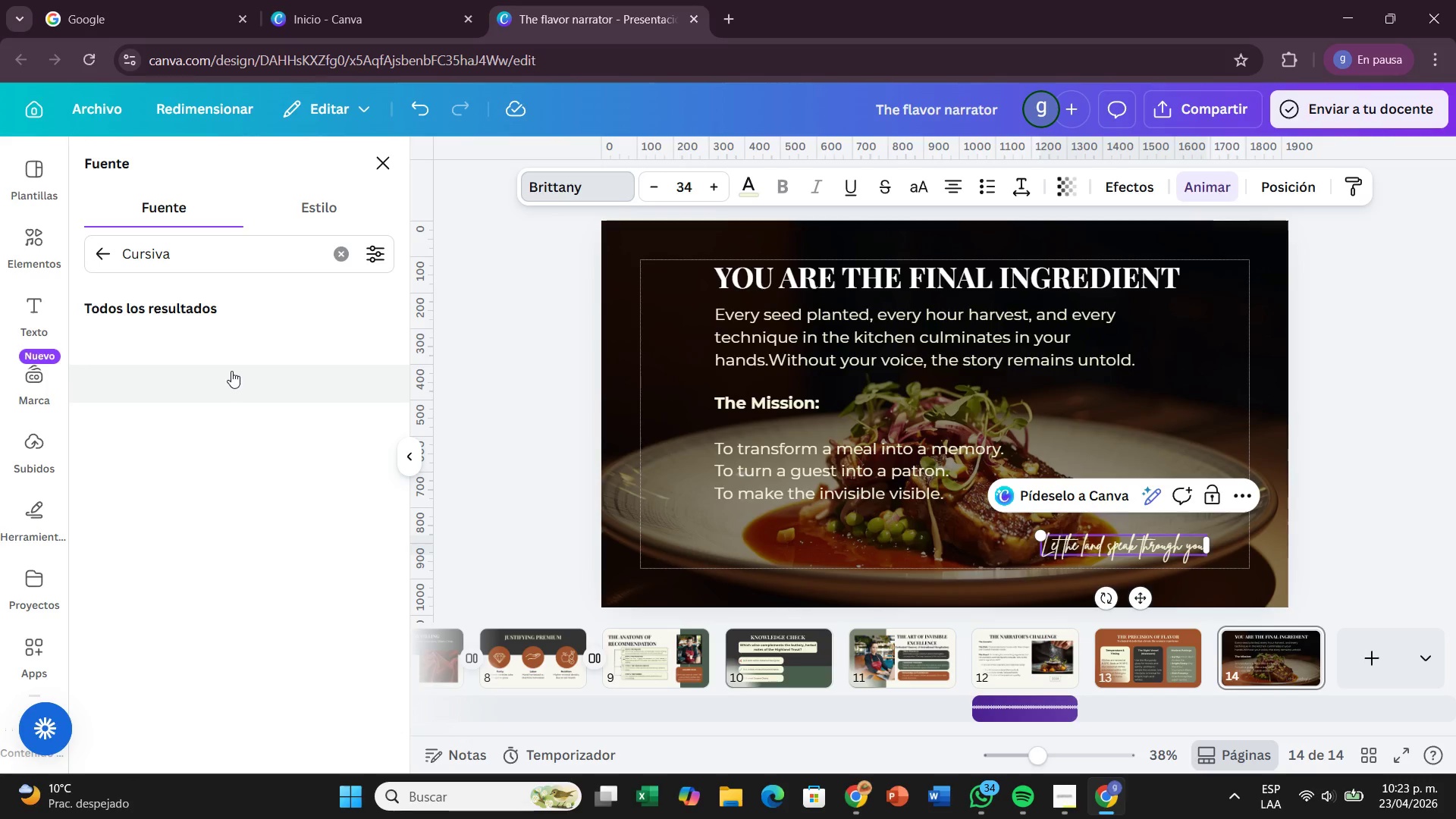 
scroll: coordinate [238, 455], scroll_direction: down, amount: 5.0
 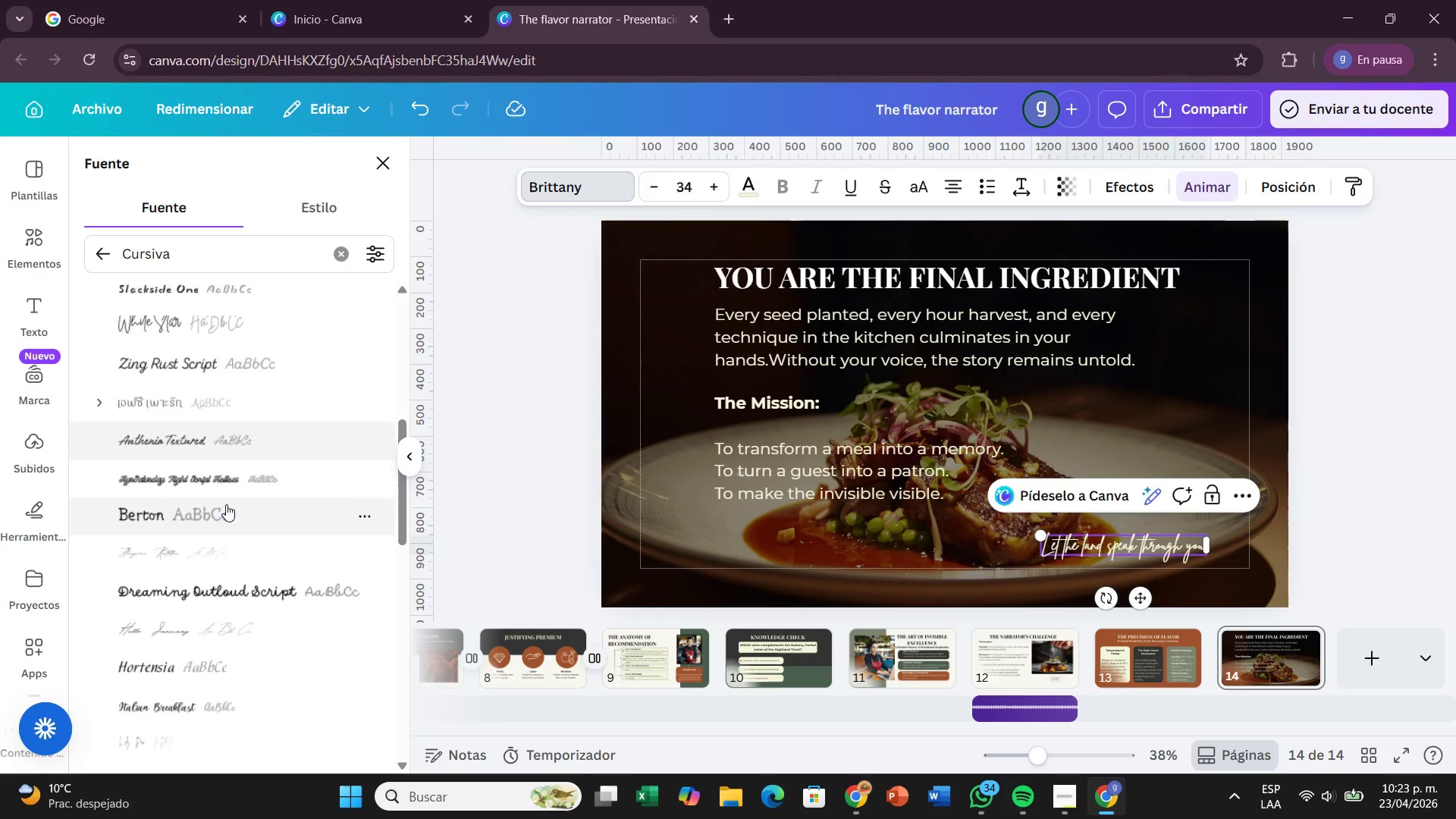 
scroll: coordinate [226, 510], scroll_direction: down, amount: 2.0
 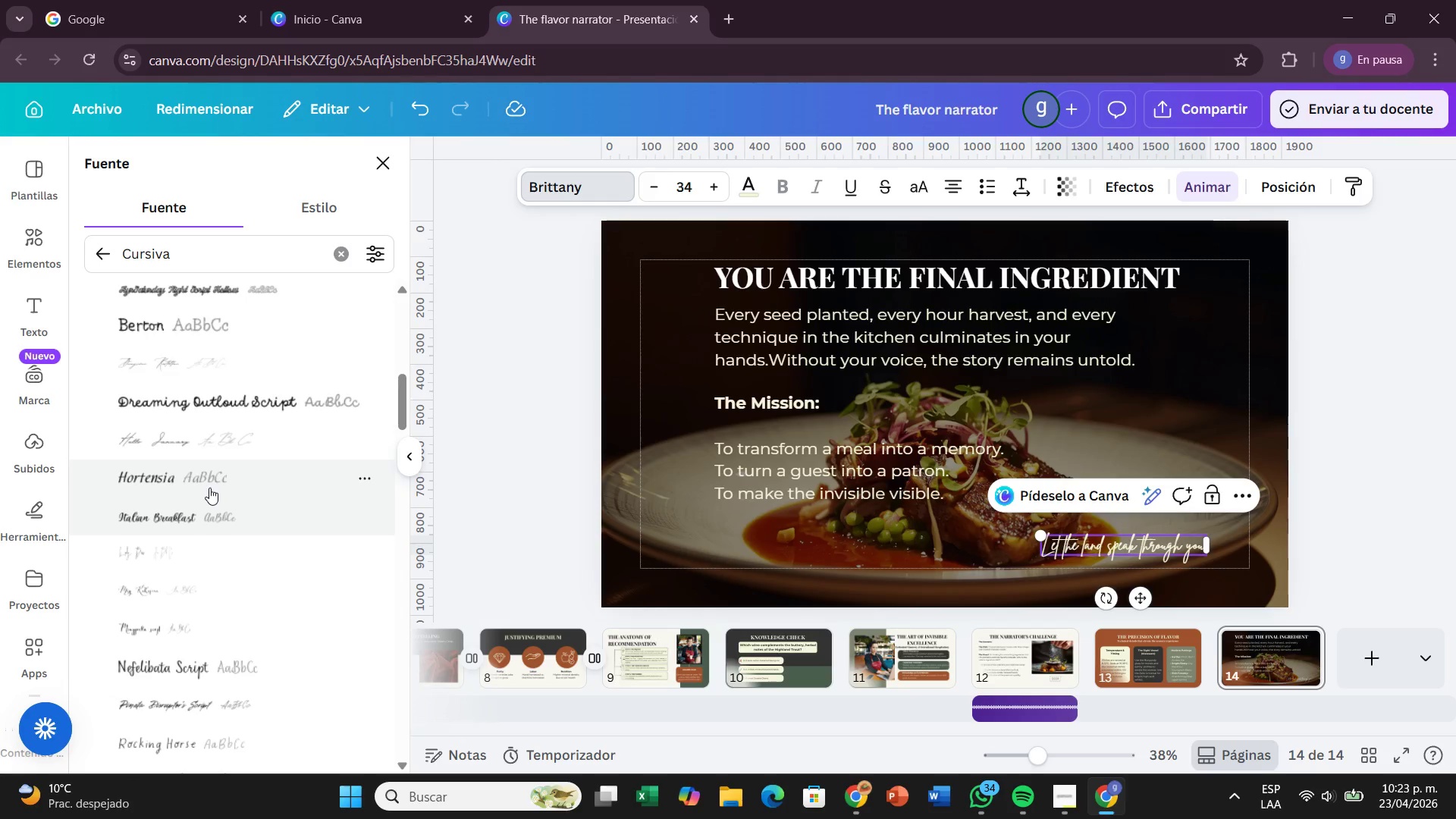 
left_click([208, 485])
 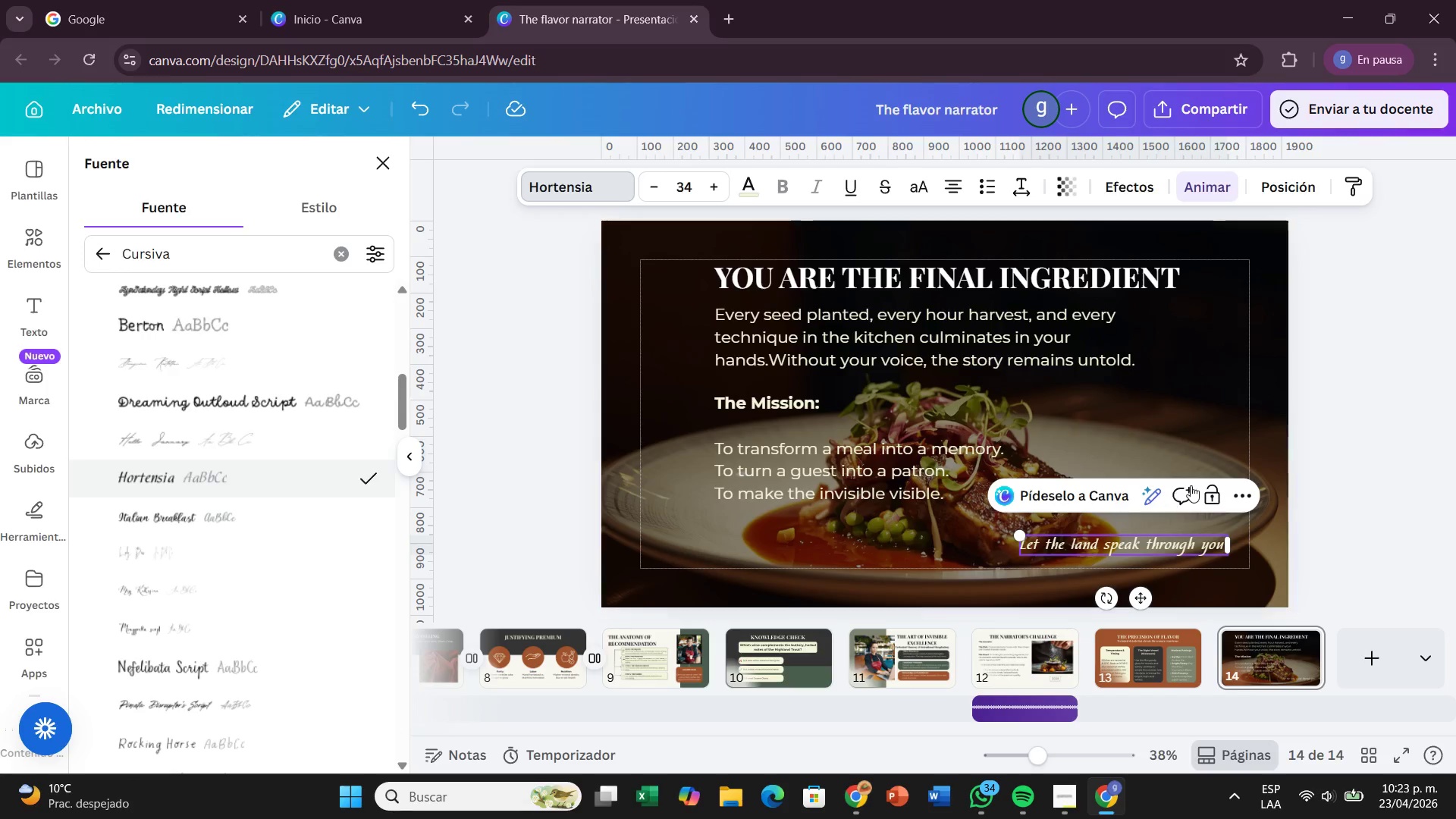 
left_click([1368, 488])
 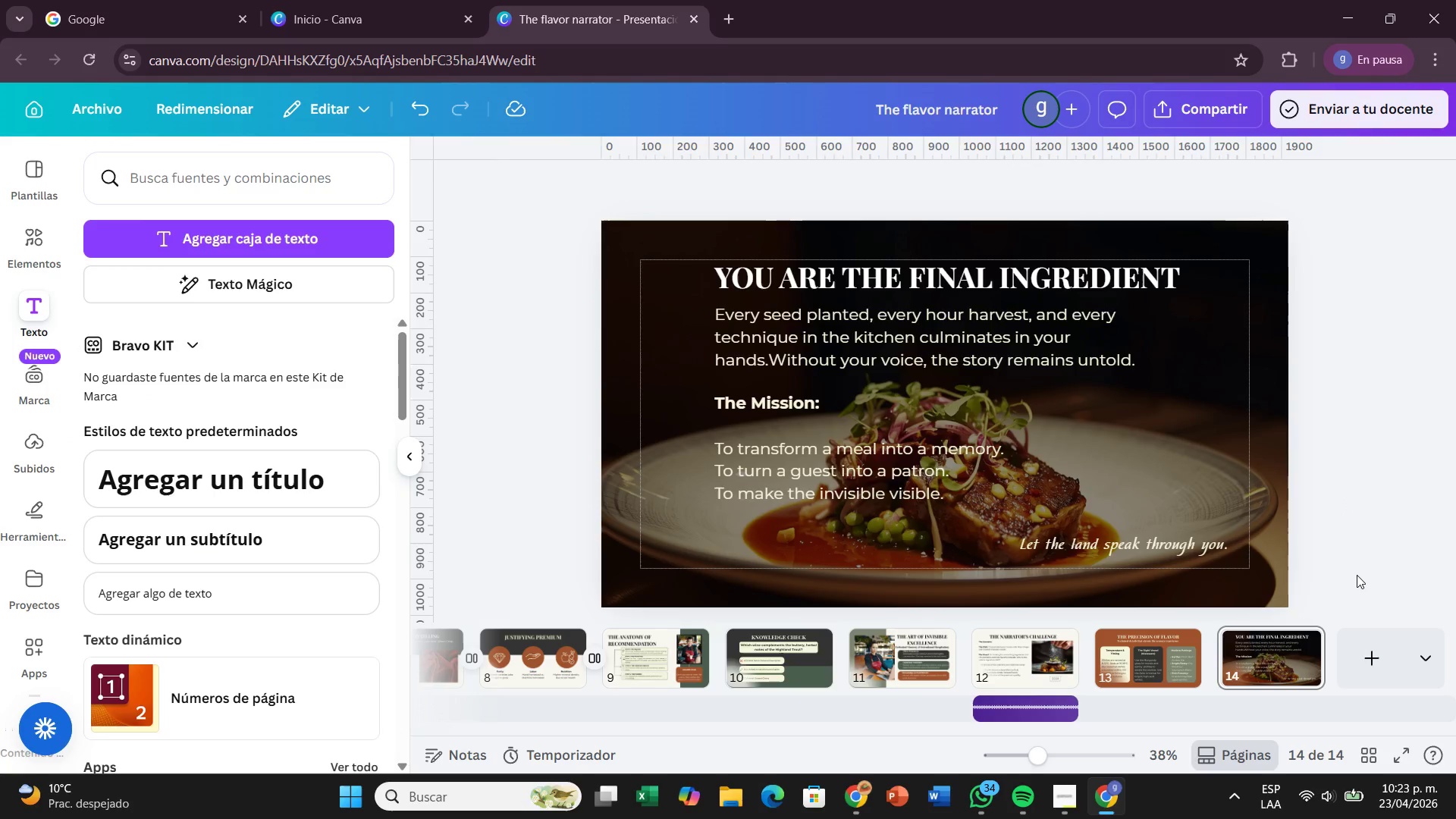 
left_click([1383, 653])
 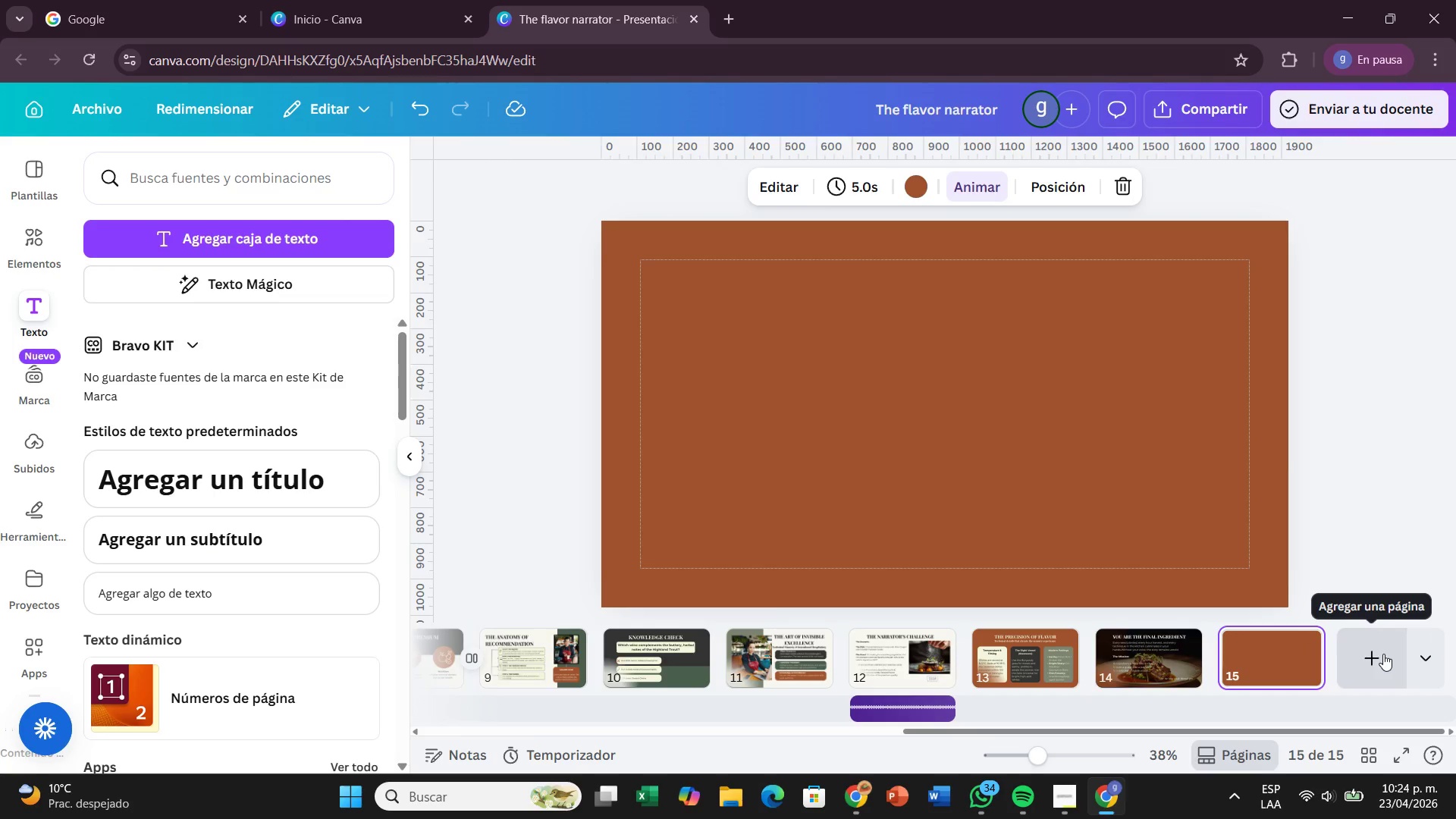 
wait(21.0)
 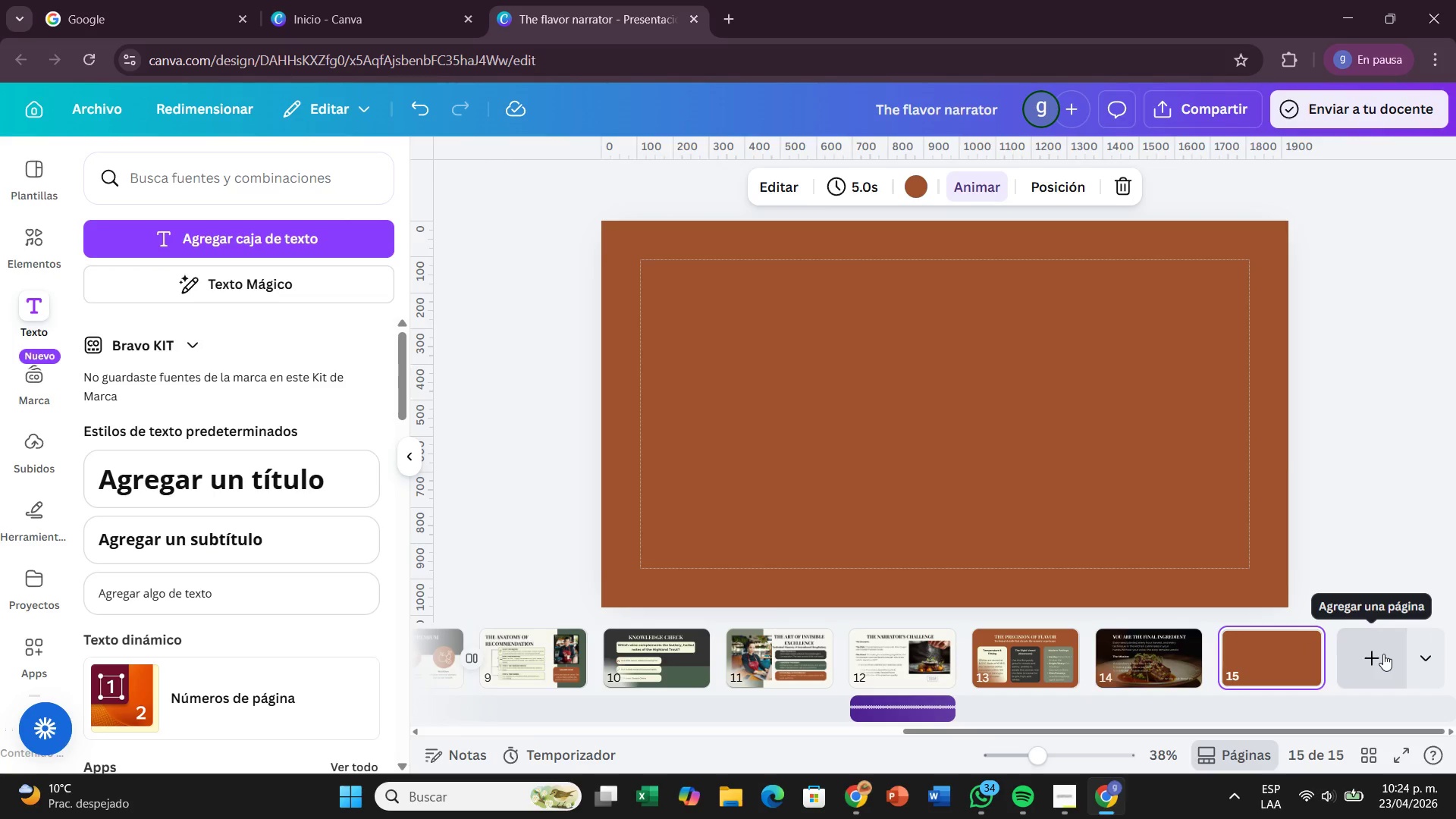 
left_click([909, 172])
 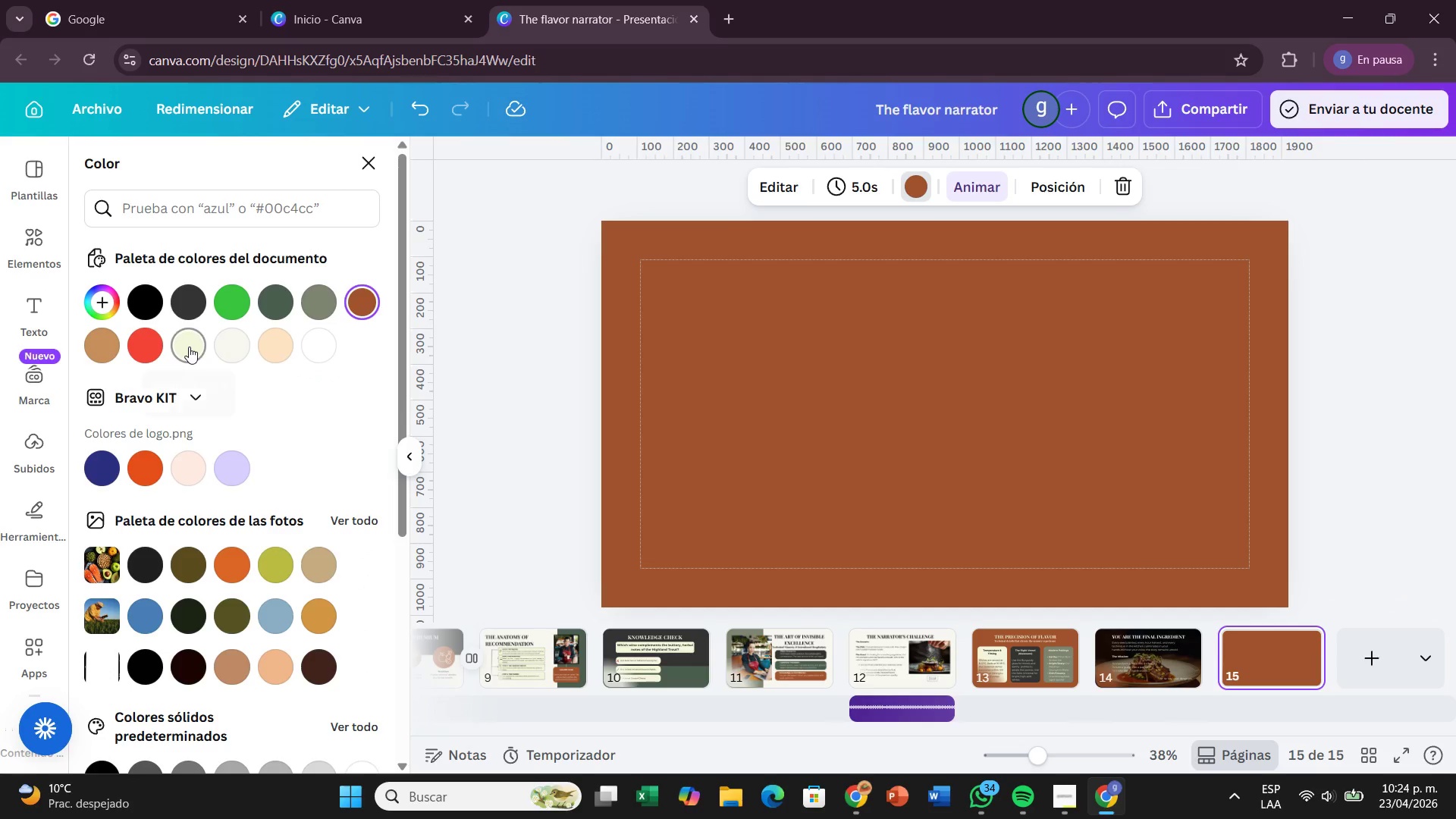 
left_click([189, 347])
 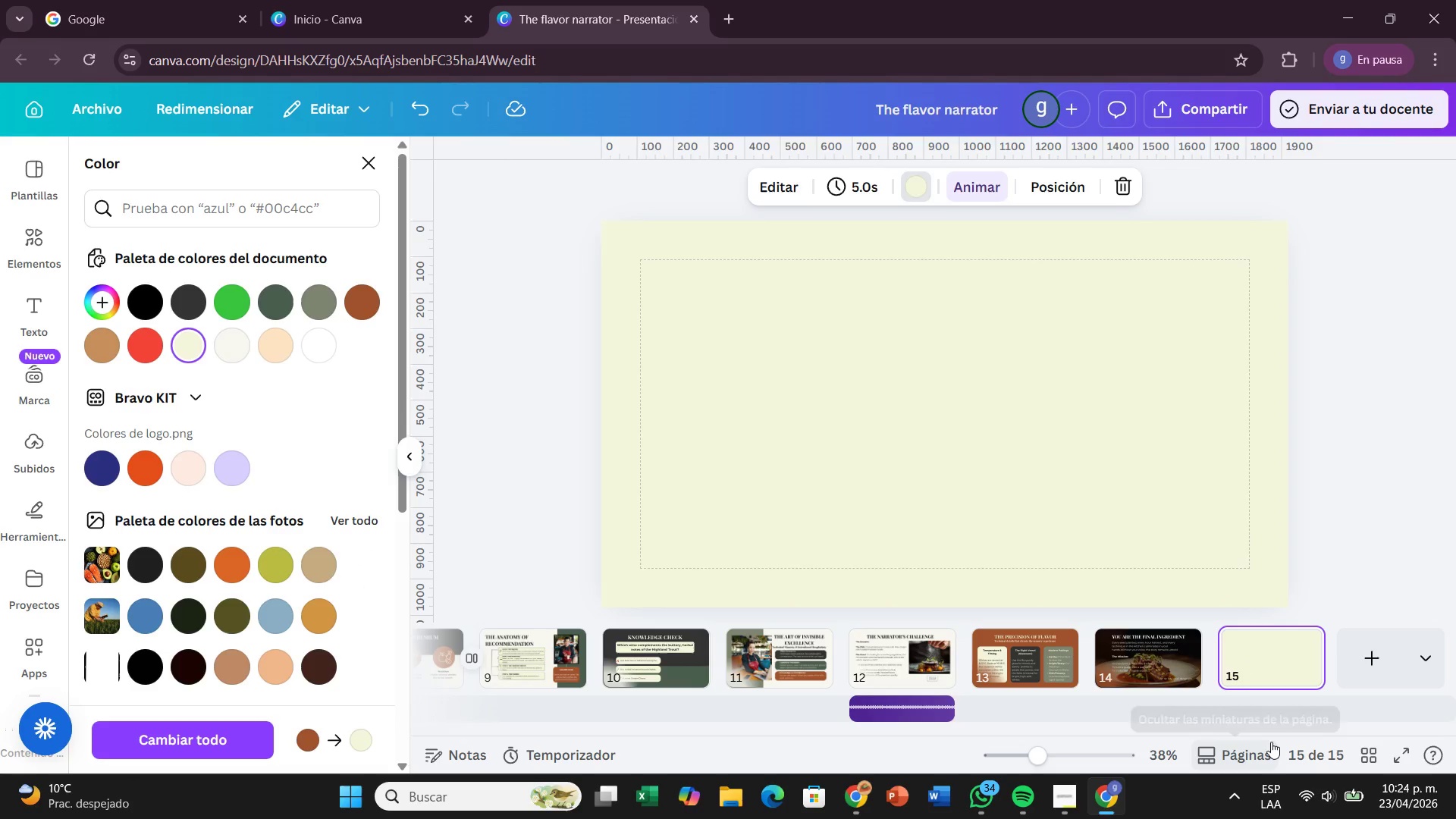 
left_click_drag(start_coordinate=[1262, 727], to_coordinate=[553, 818])
 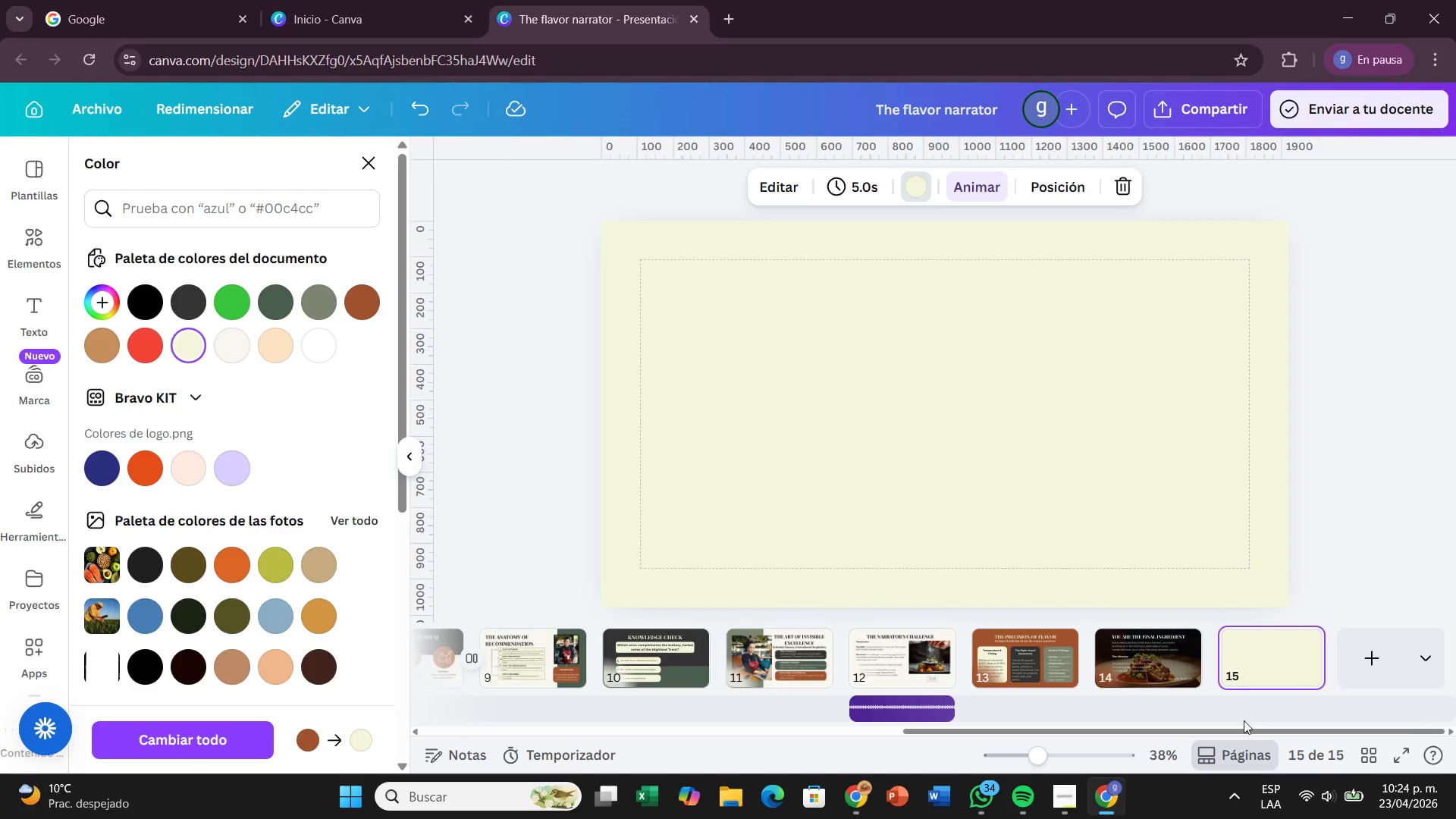 
left_click_drag(start_coordinate=[1242, 731], to_coordinate=[687, 802])
 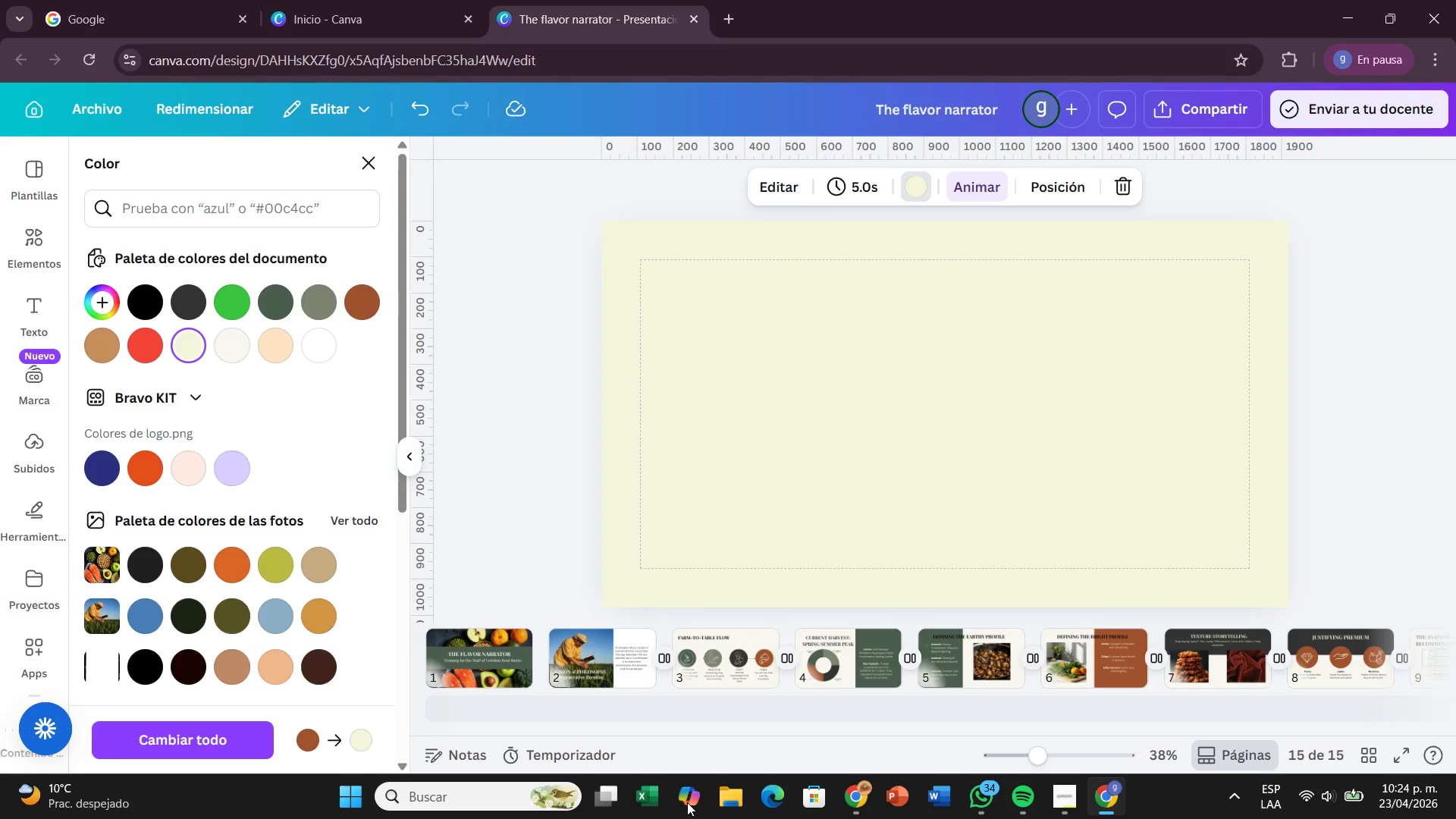 
wait(18.62)
 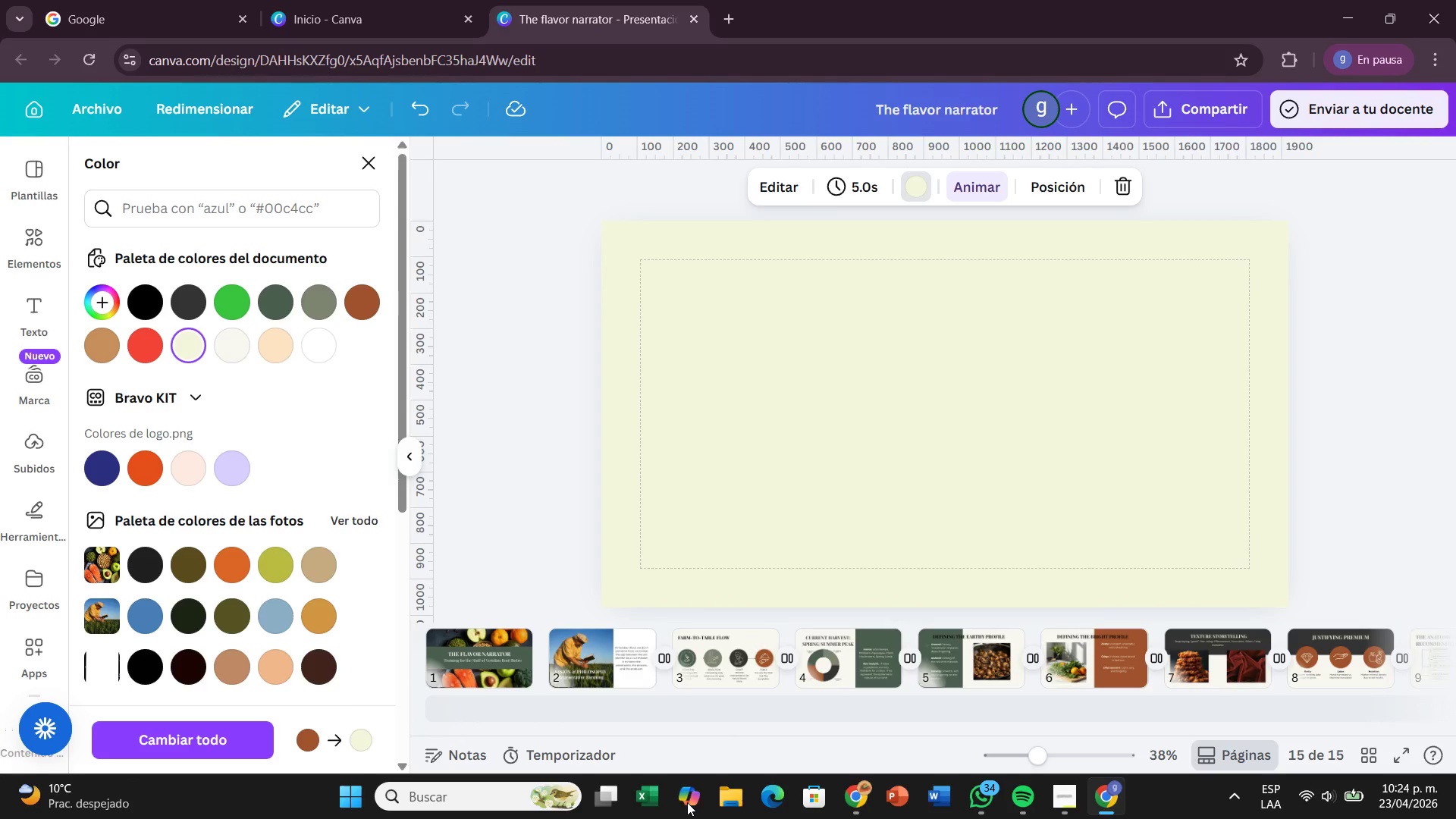 
left_click([19, 259])
 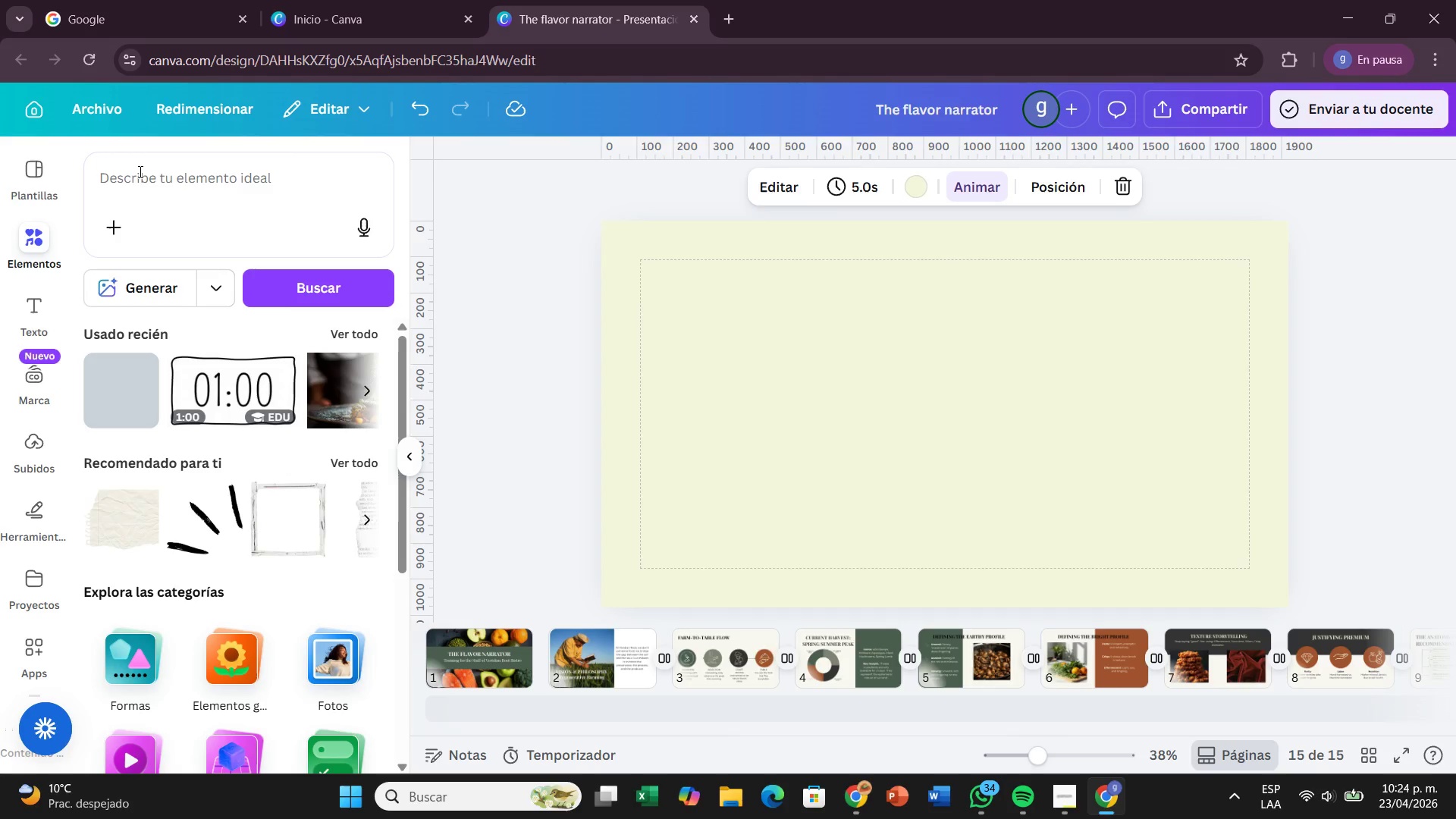 
left_click([139, 170])
 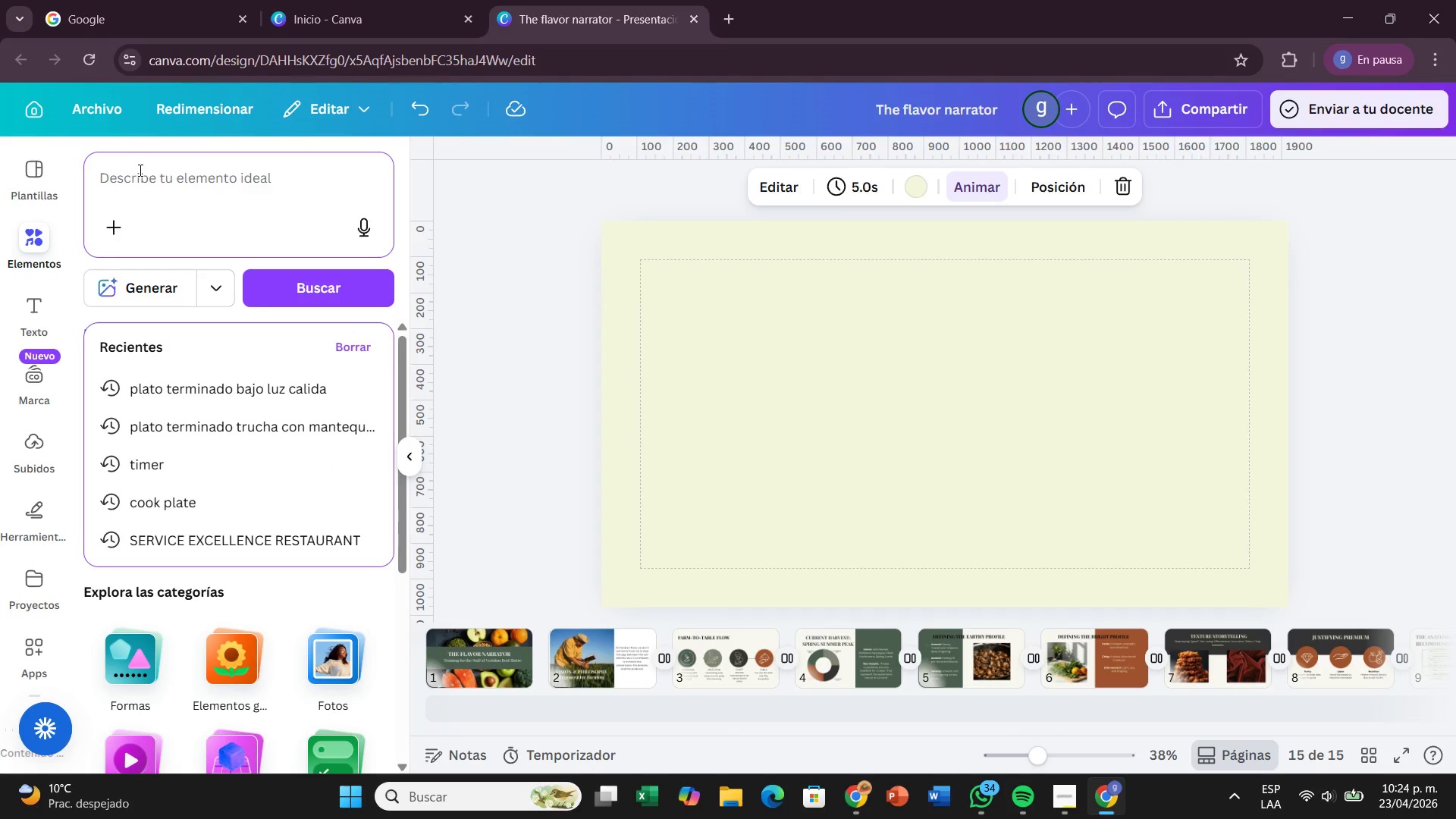 
type(foto minimalu)
key(Backspace)
type(ista )
 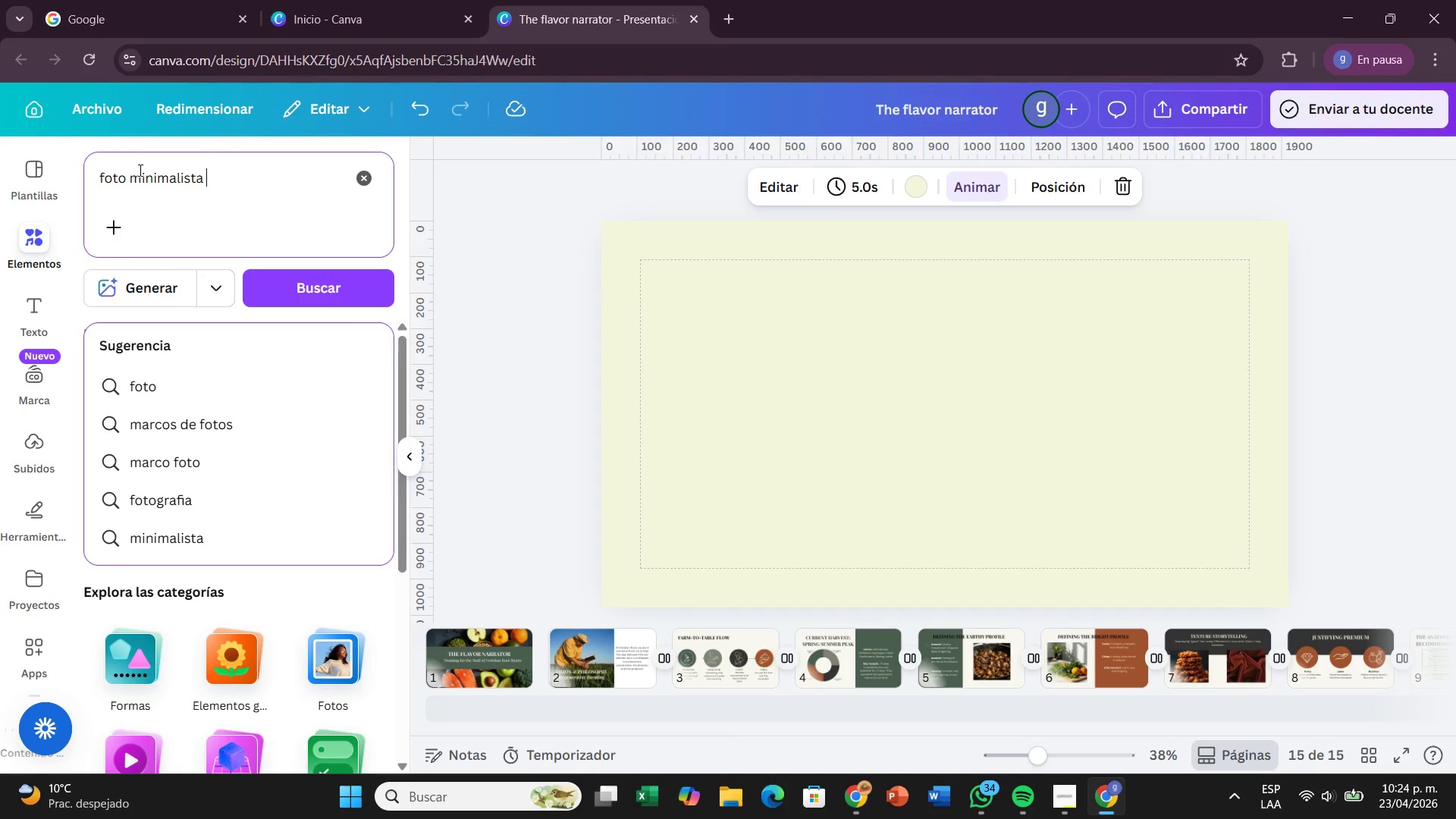 
wait(8.48)
 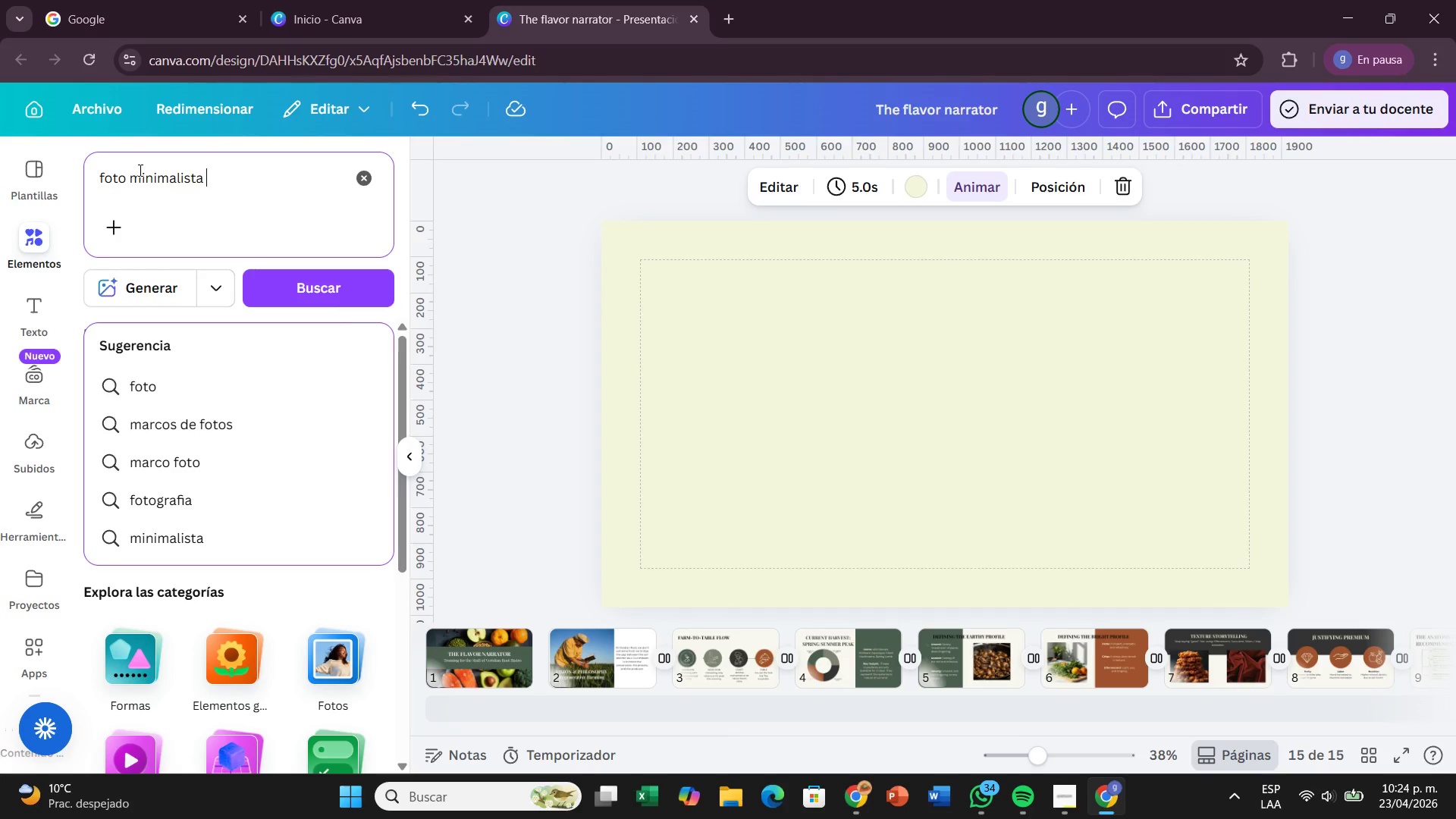 
type(una ao)
key(Backspace)
key(Backspace)
type(sok)
key(Backspace)
type(la rama de olivo )
 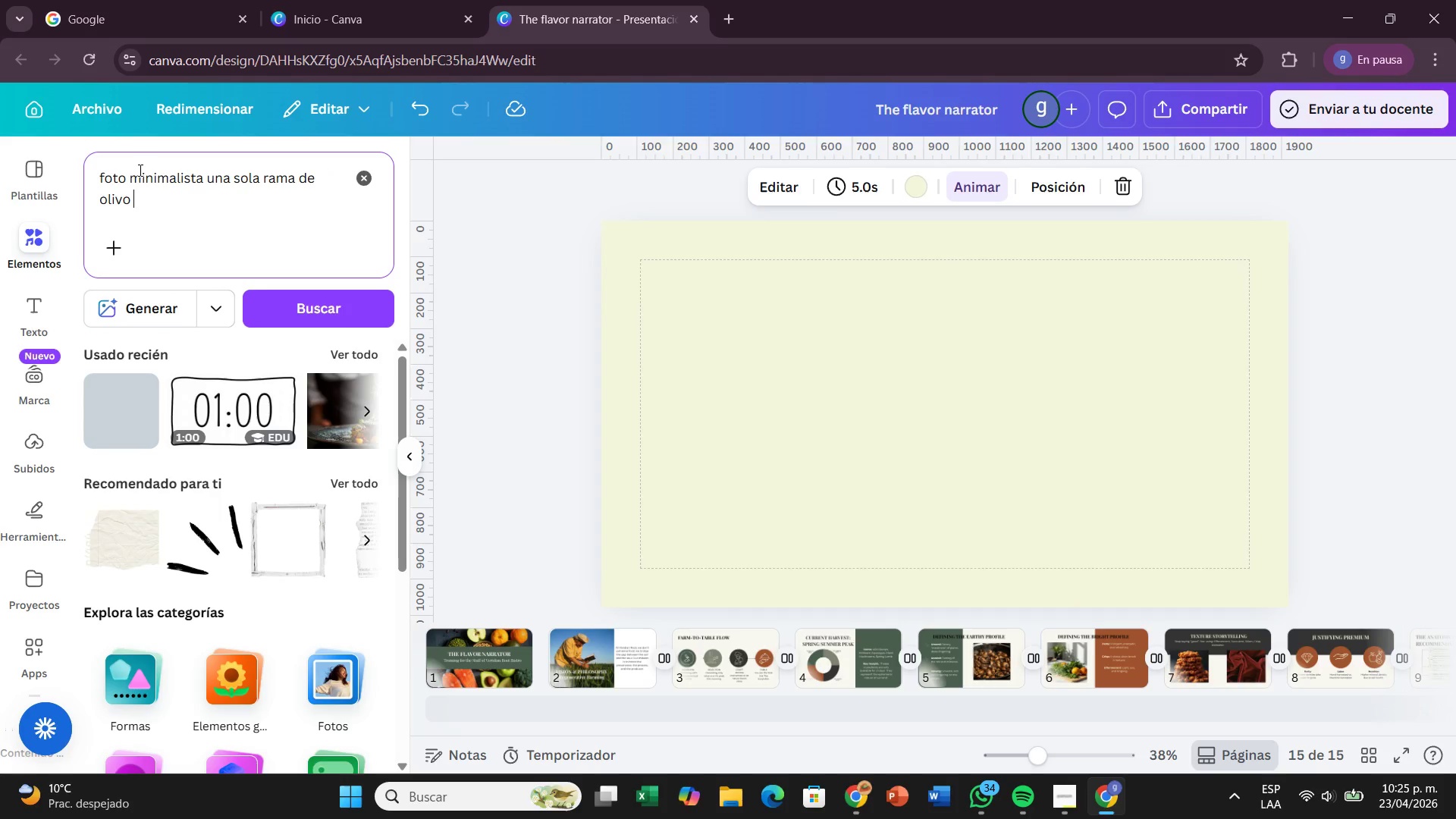 
wait(9.66)
 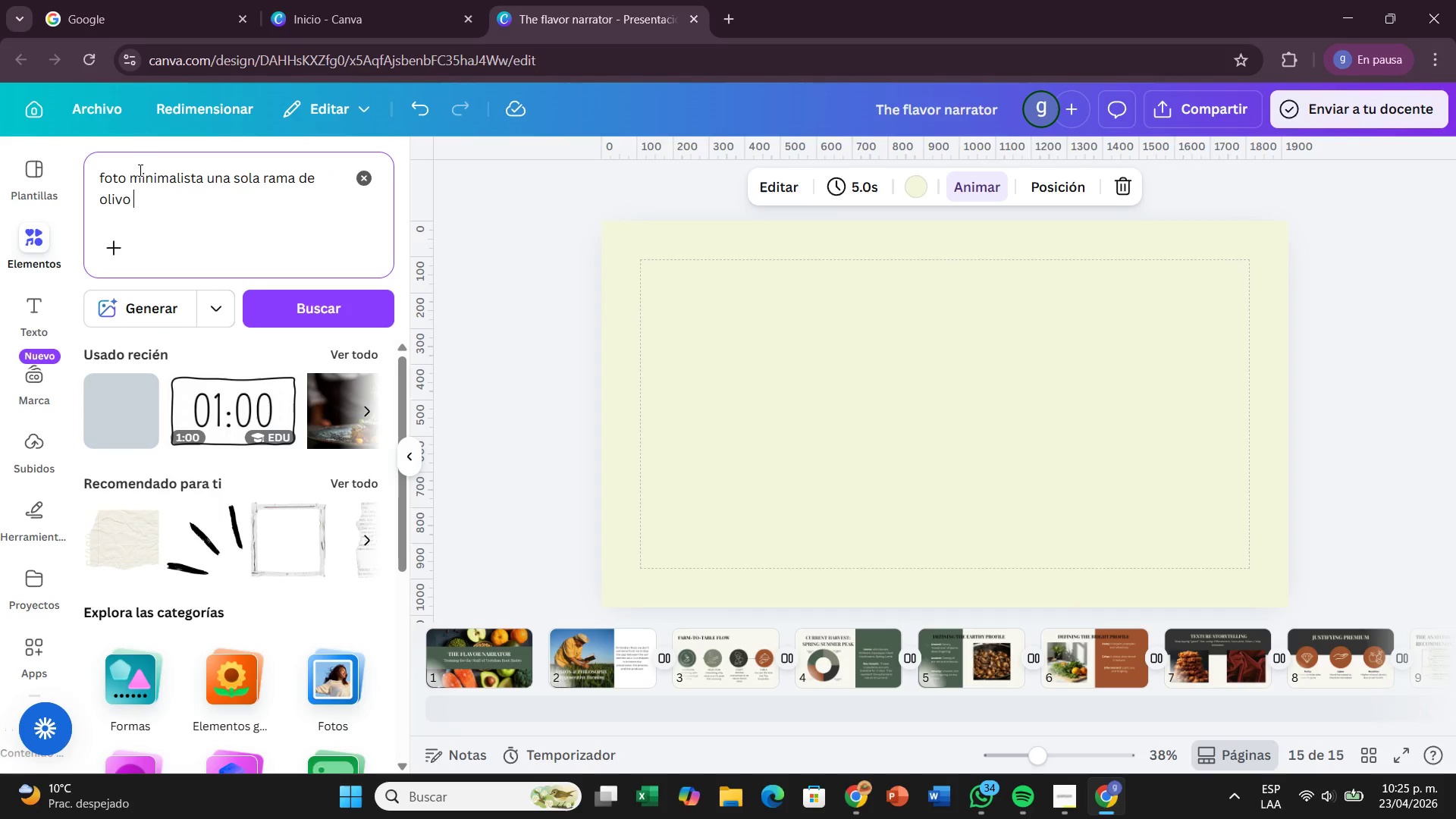 
type(y detalle de la b)
key(Backspace)
type(vajilla del restaurantr)
key(Backspace)
type(e)
 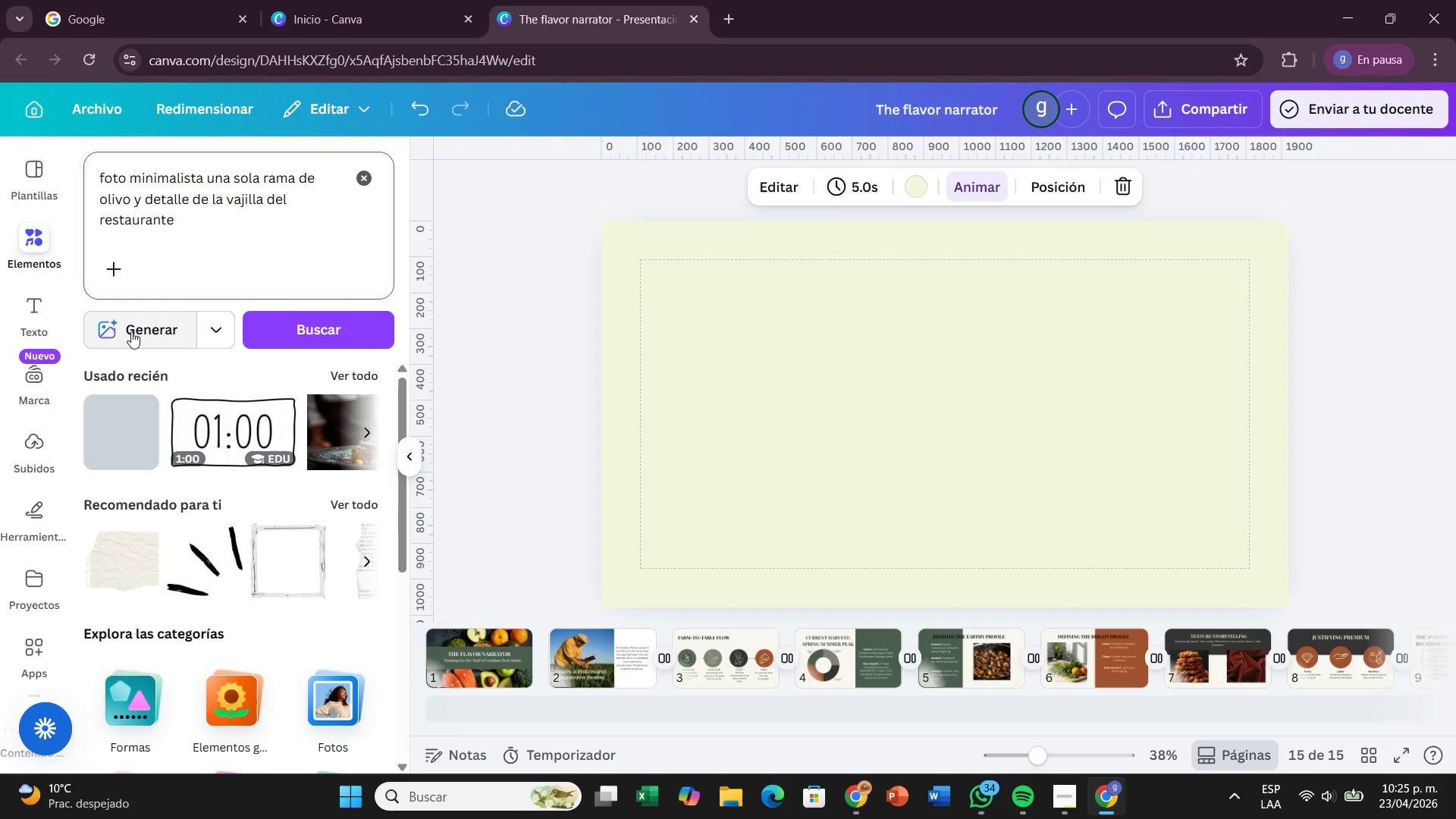 
left_click([131, 331])
 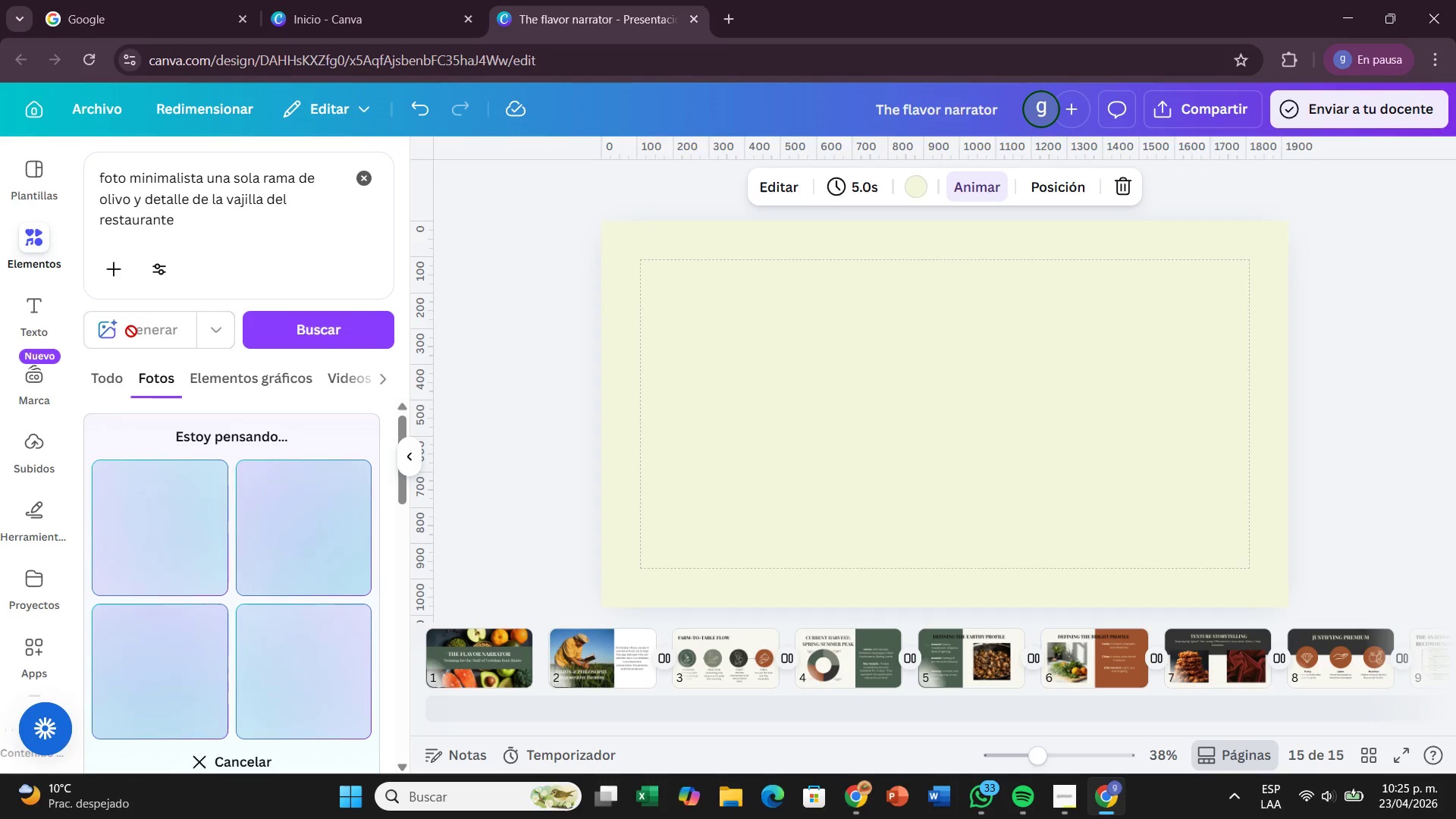 
wait(34.58)
 